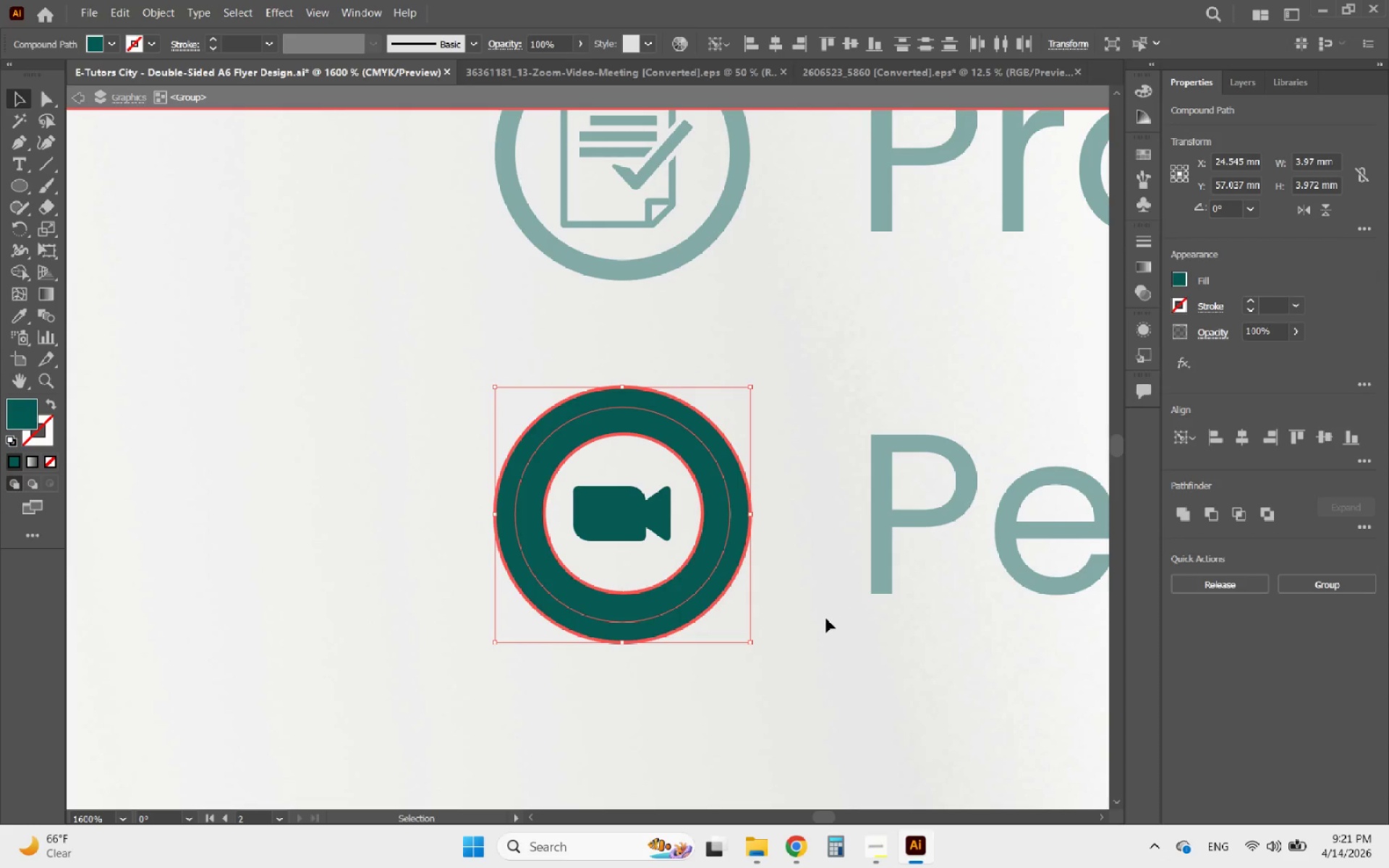 
left_click([757, 658])
 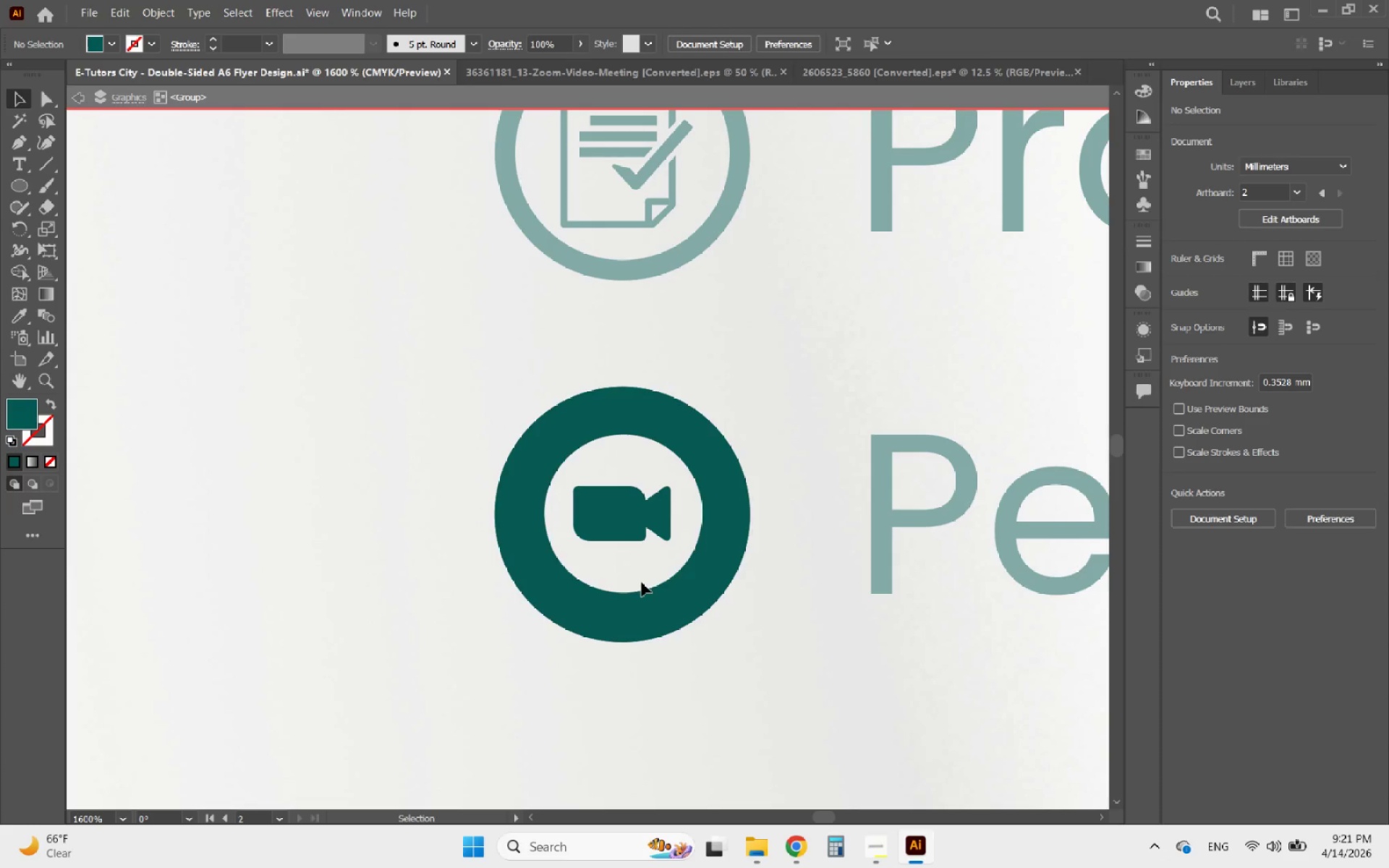 
left_click([651, 599])
 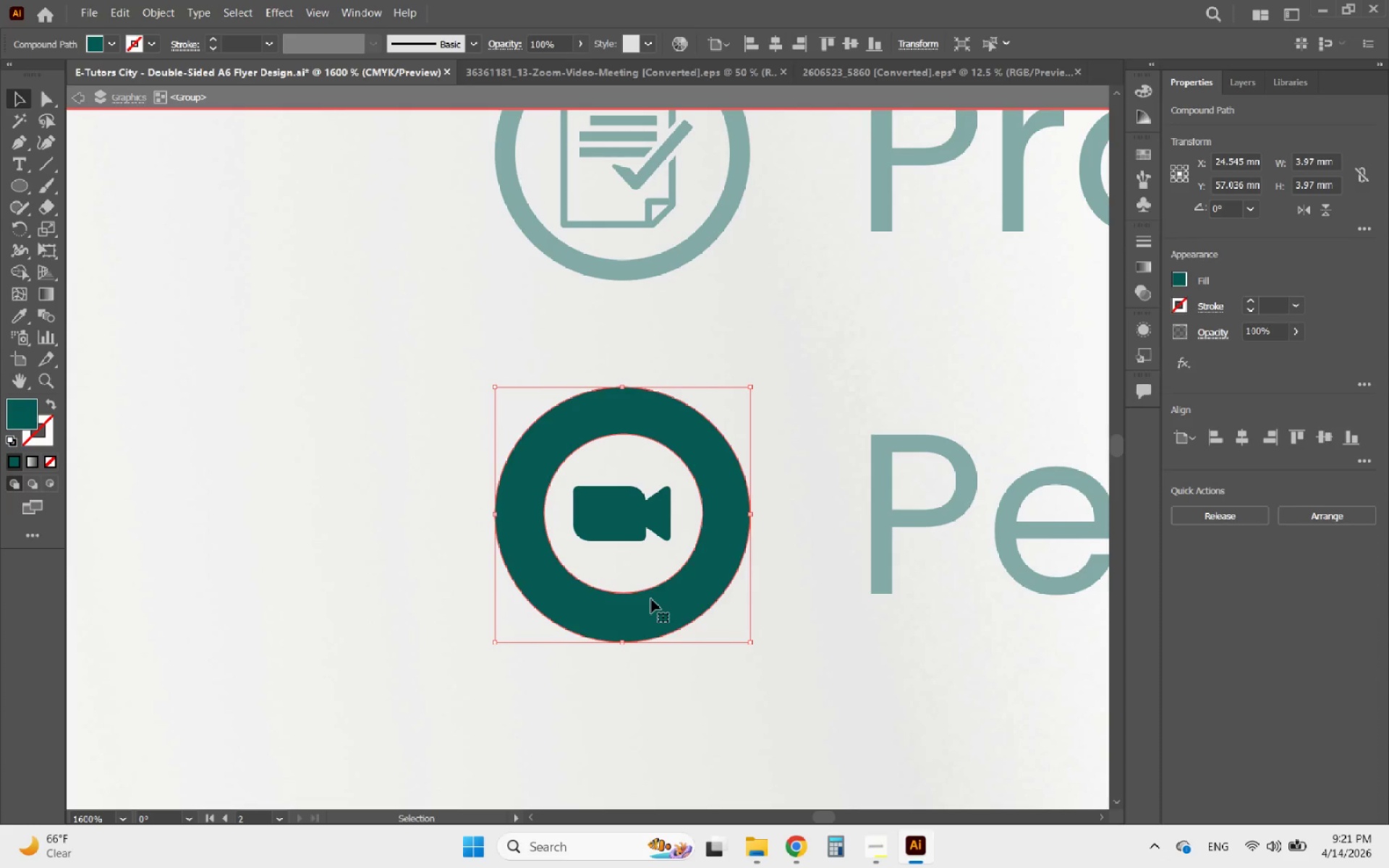 
key(Delete)
 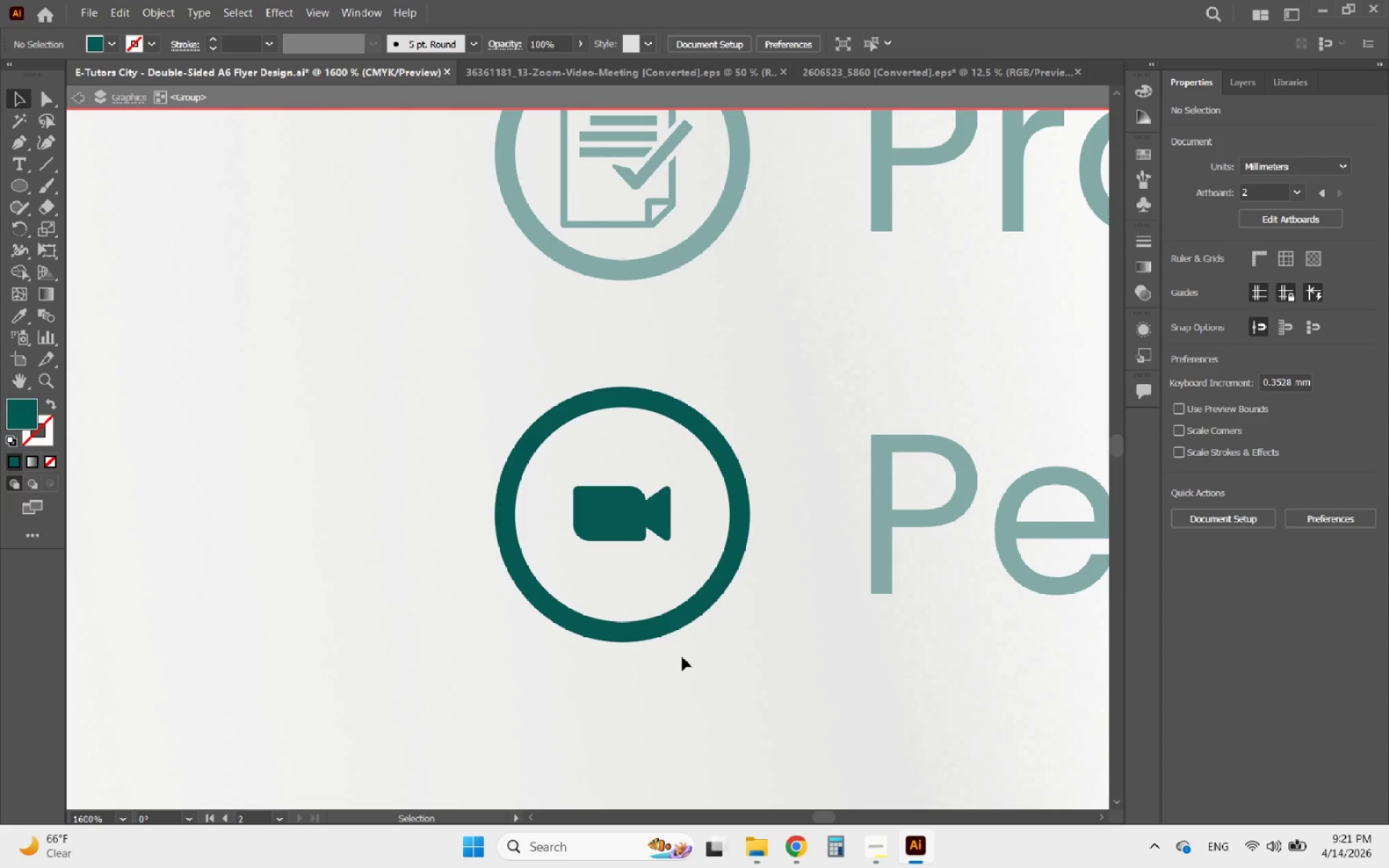 
double_click([682, 657])
 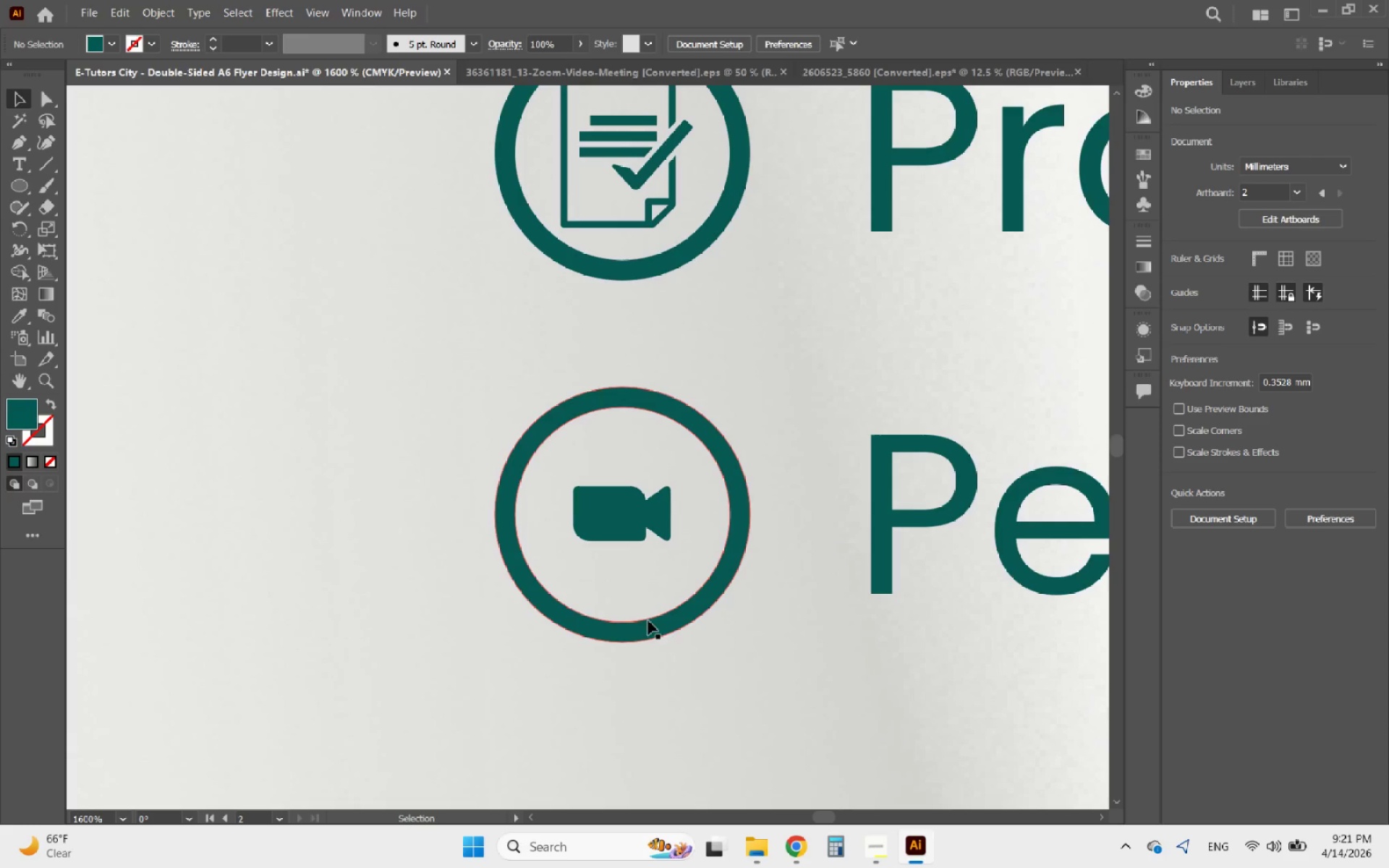 
hold_key(key=AltLeft, duration=0.83)
scroll: coordinate [536, 515], scroll_direction: down, amount: 3.0
 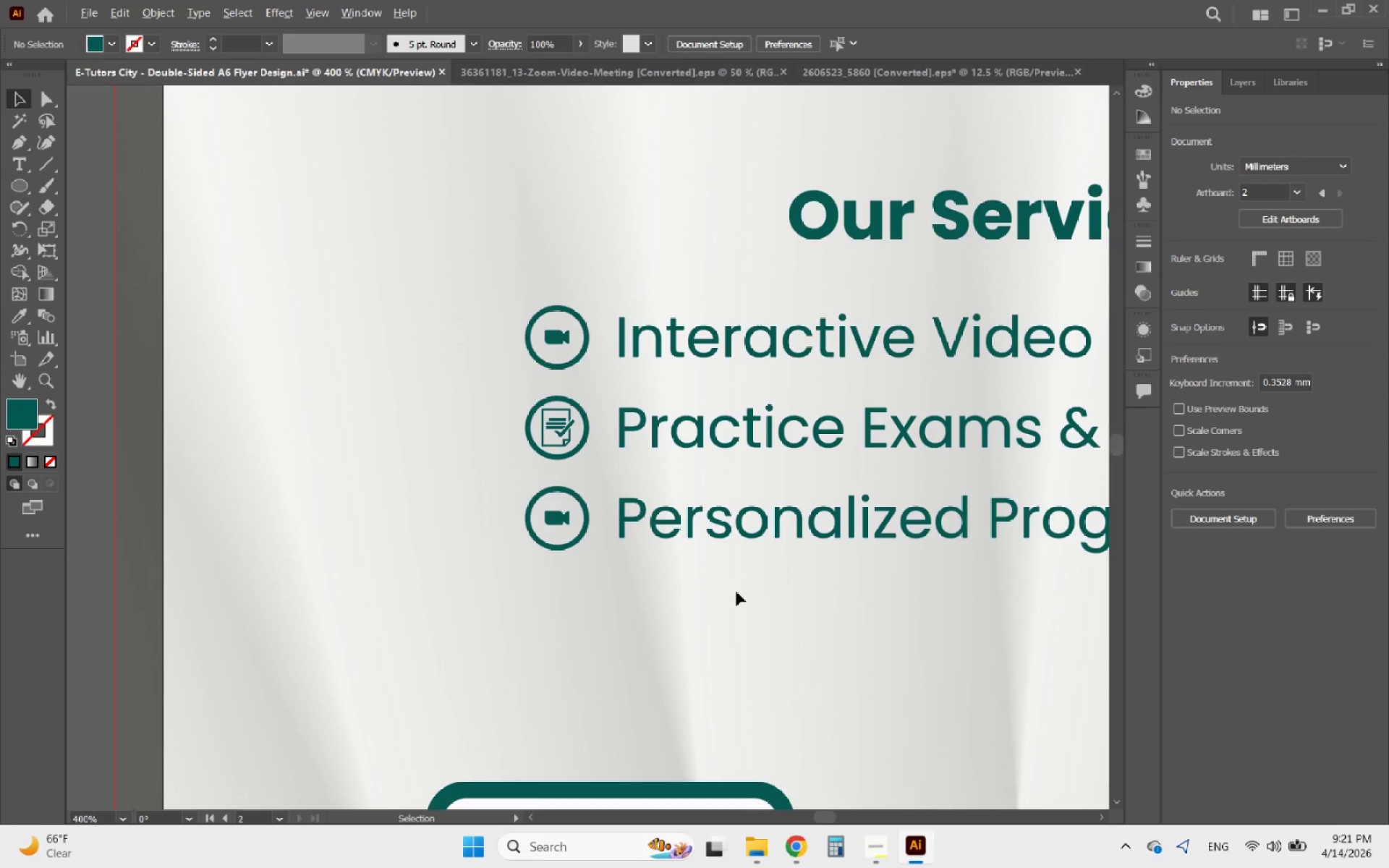 
hold_key(key=AltLeft, duration=0.58)
scroll: coordinate [738, 592], scroll_direction: down, amount: 3.0
 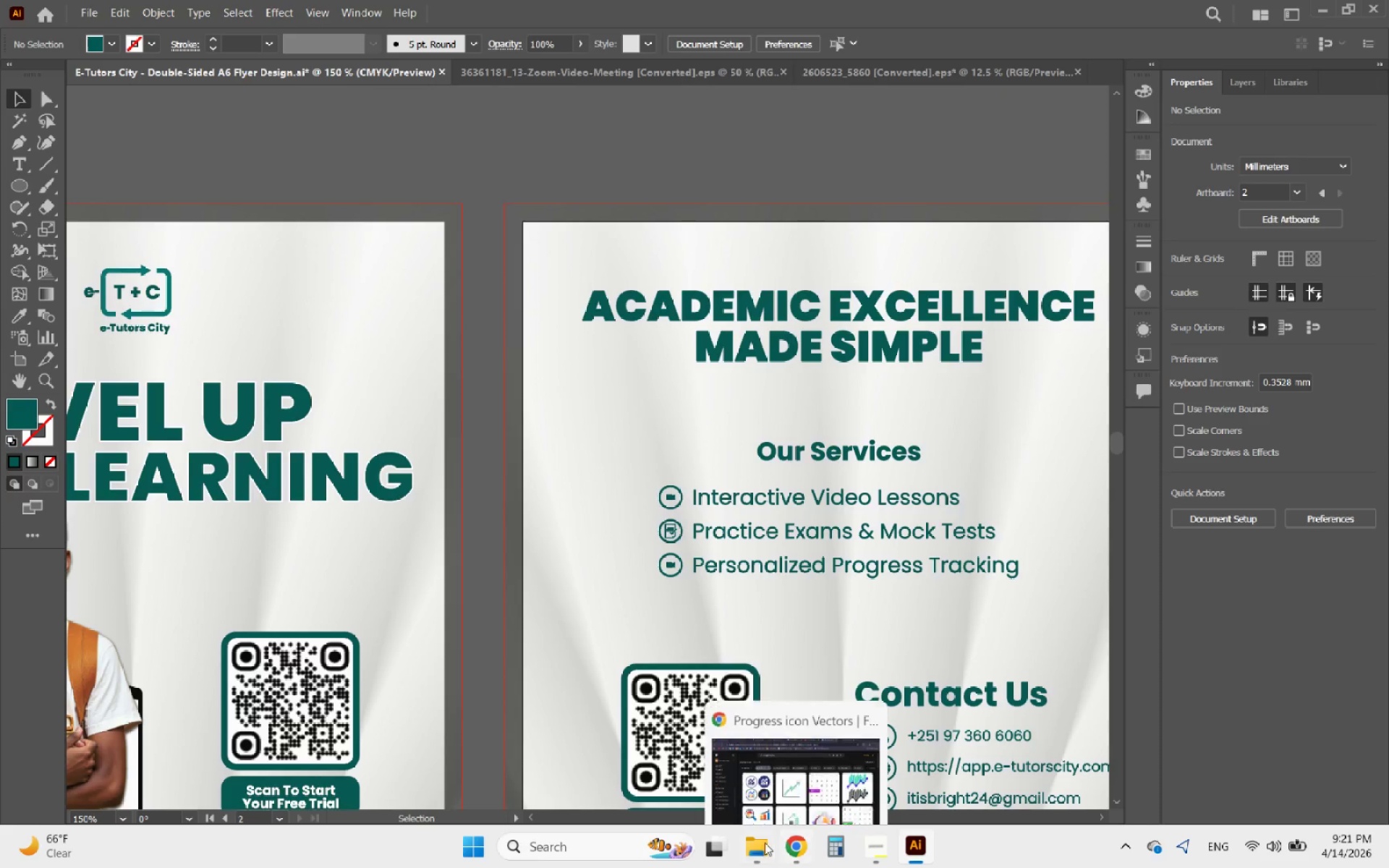 
left_click([796, 843])
 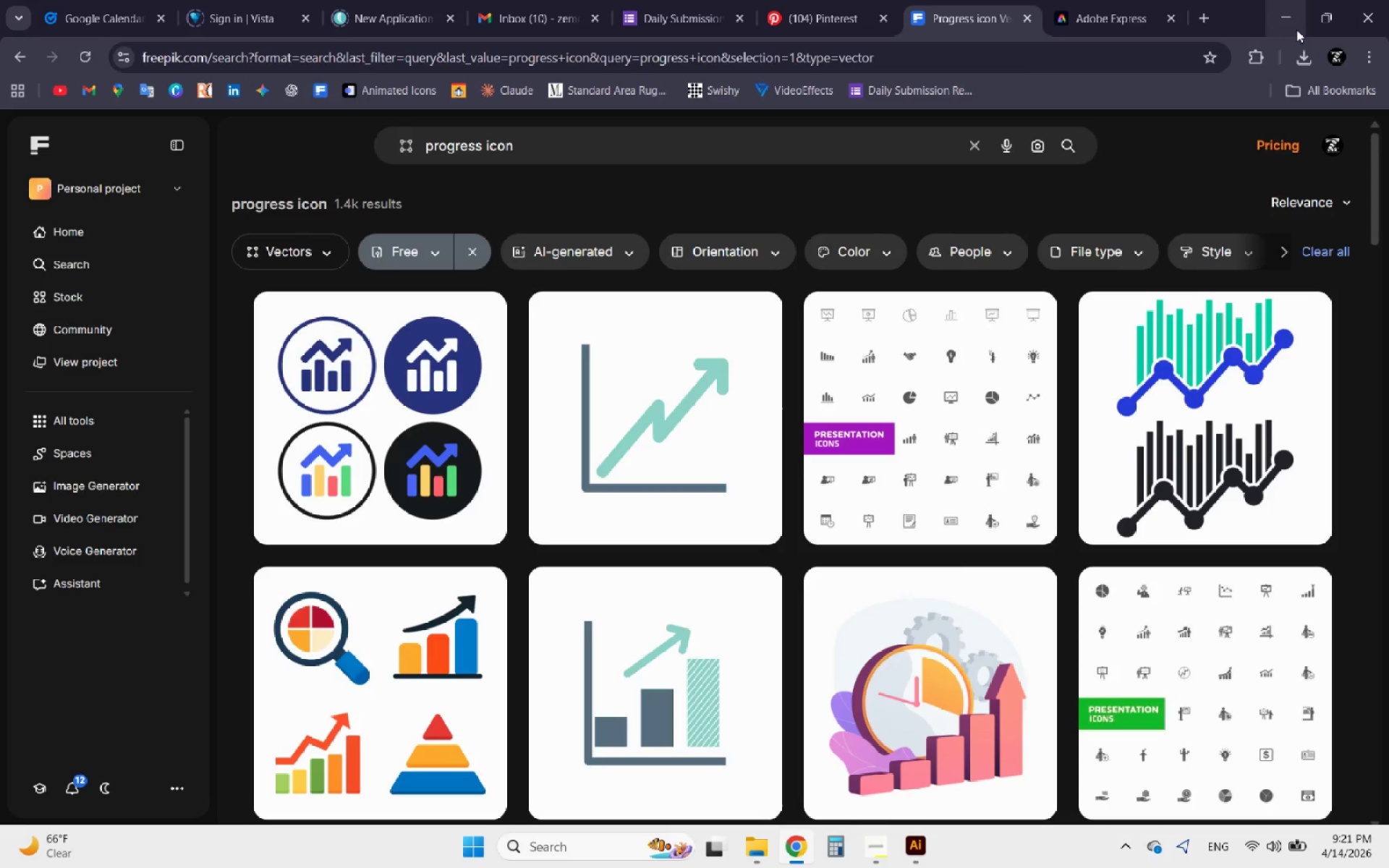 
left_click([1303, 48])
 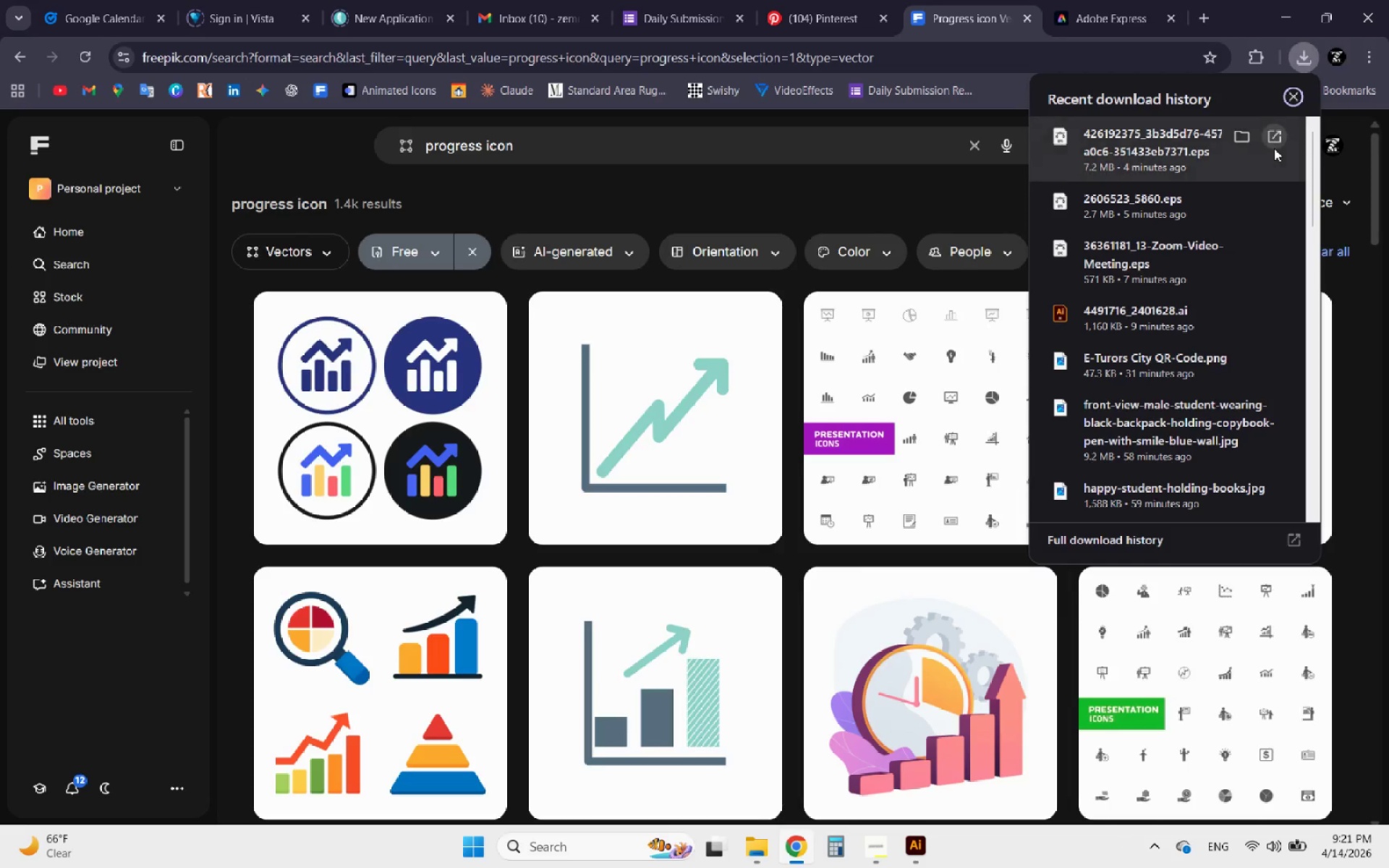 
left_click([1276, 144])
 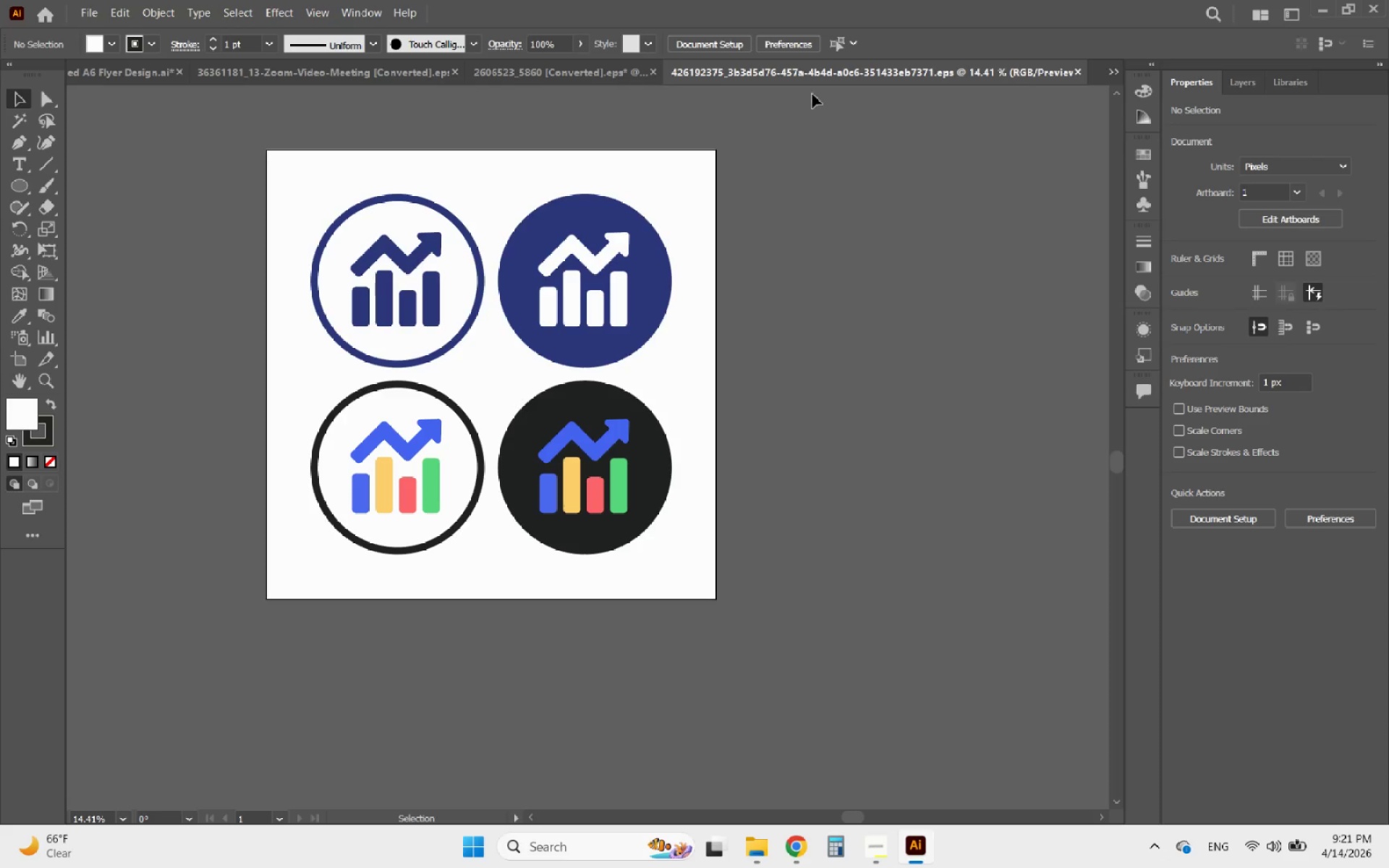 
left_click([605, 69])
 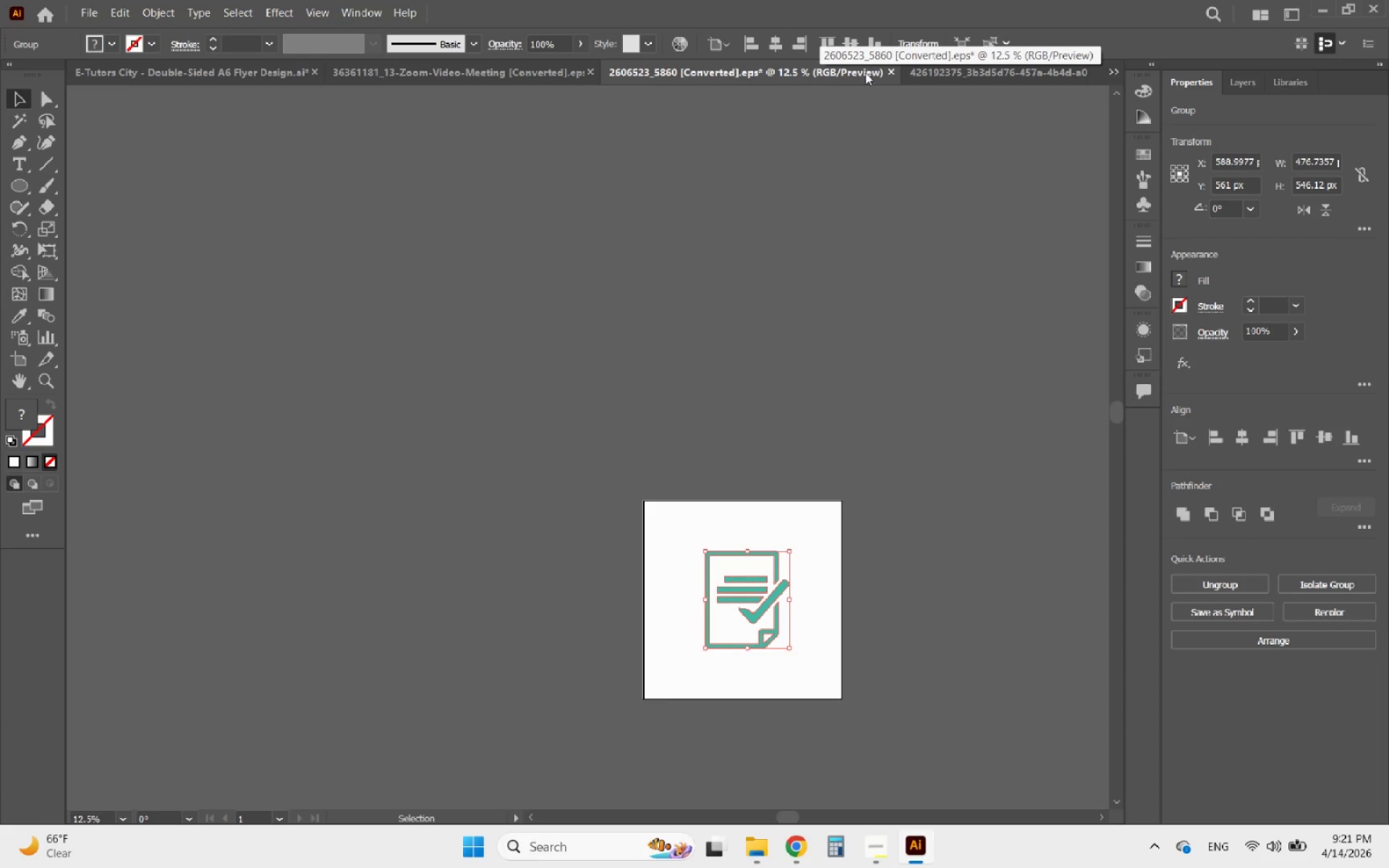 
left_click([888, 67])
 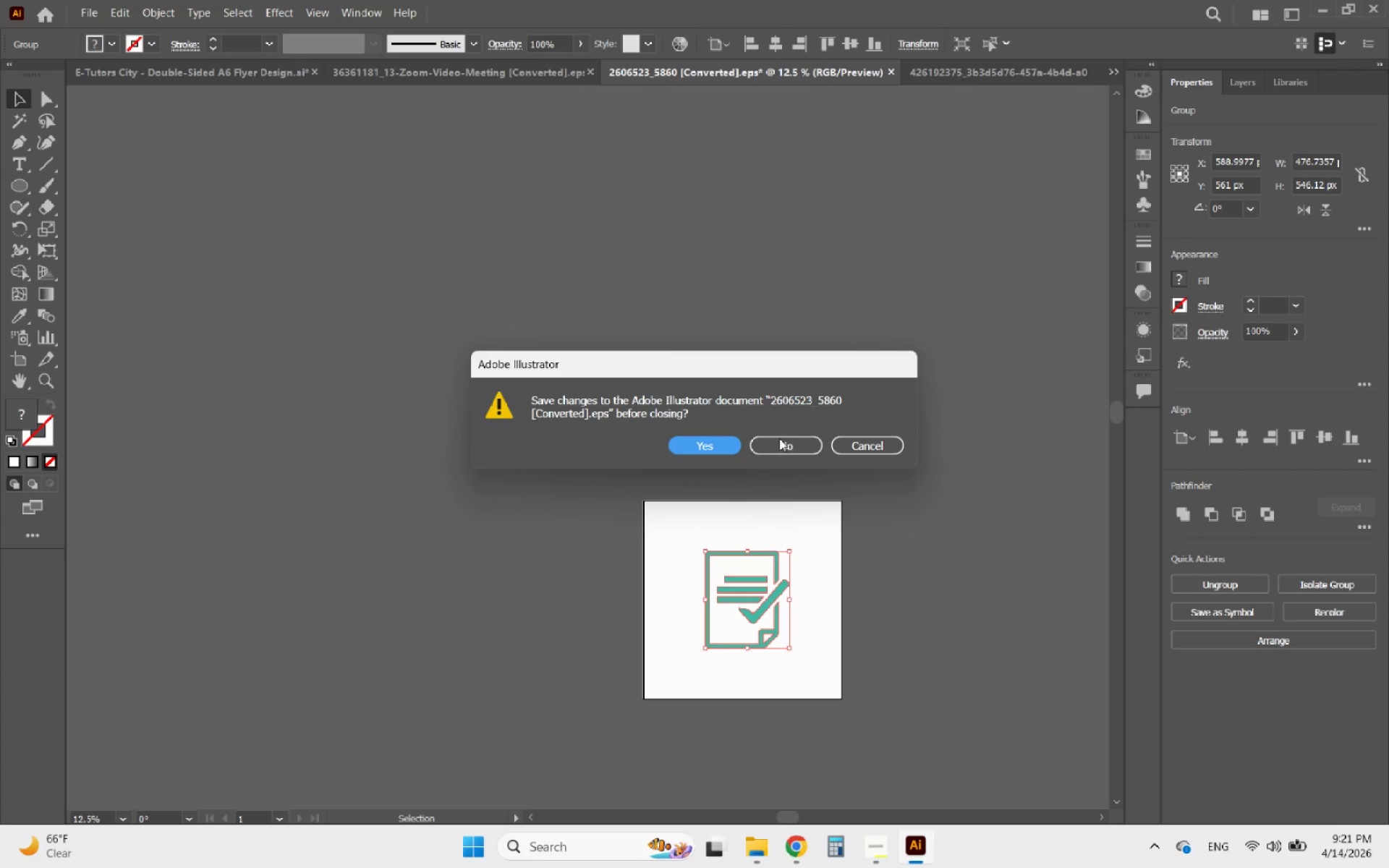 
left_click([718, 448])
 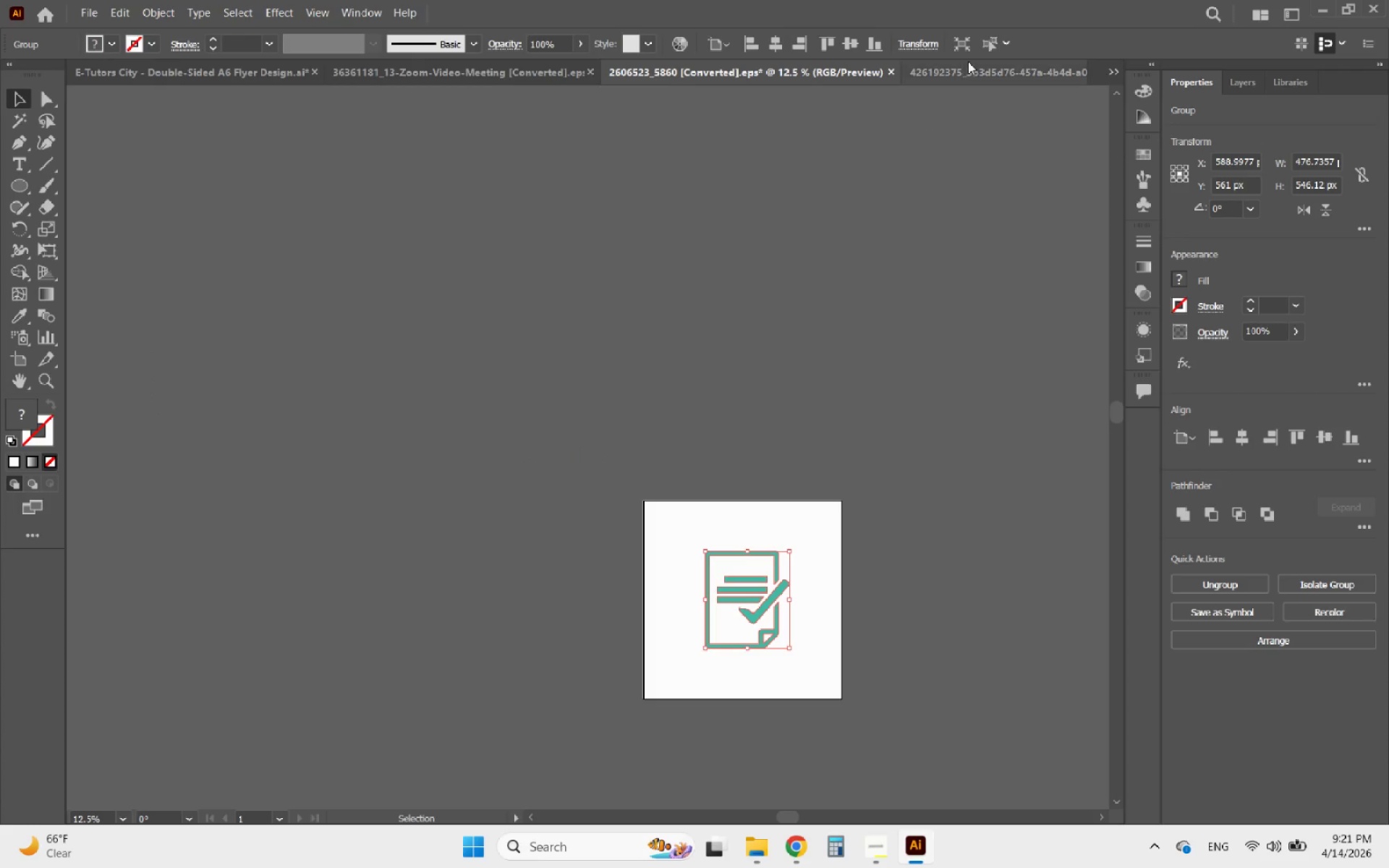 
left_click([887, 72])
 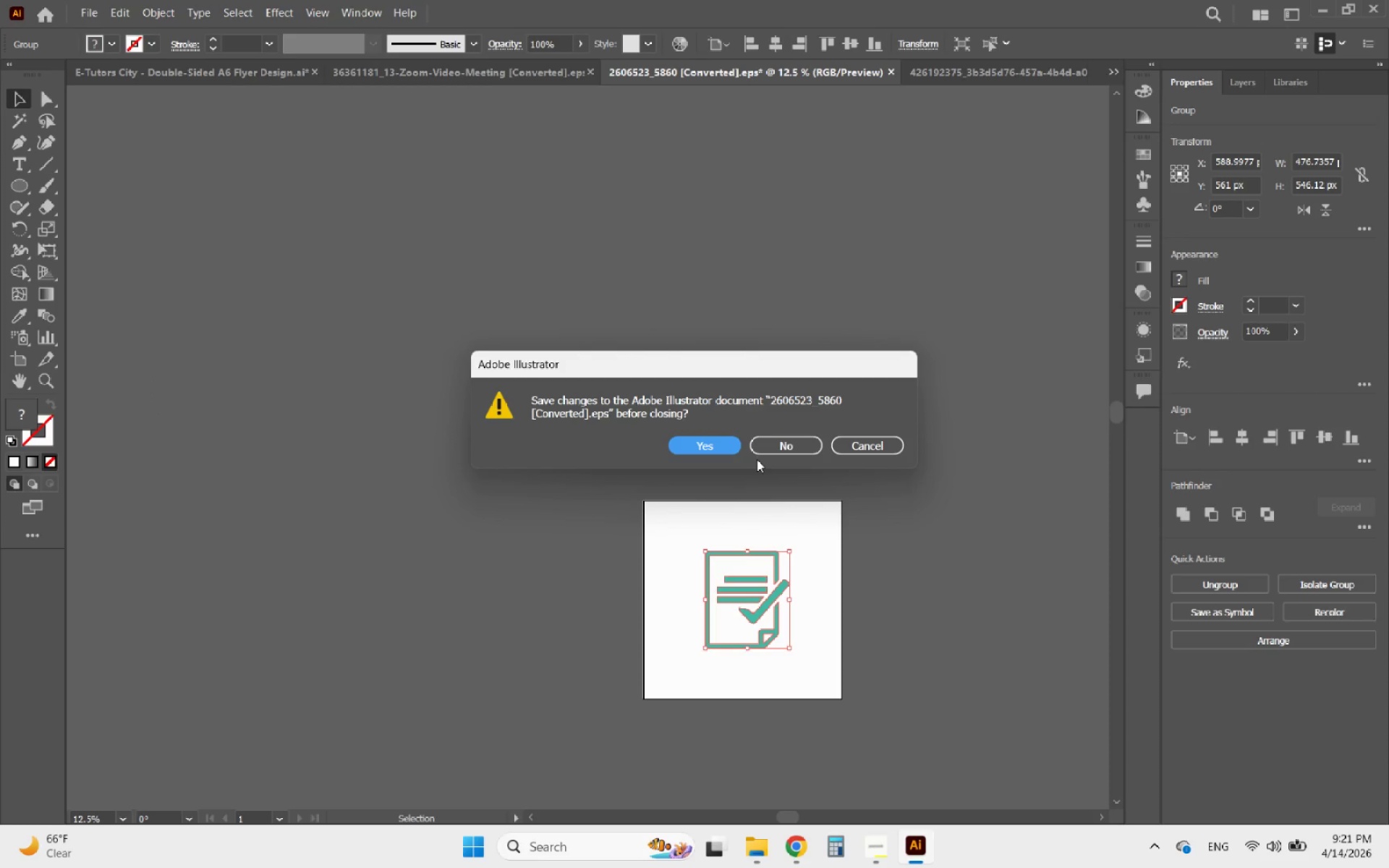 
left_click([785, 448])
 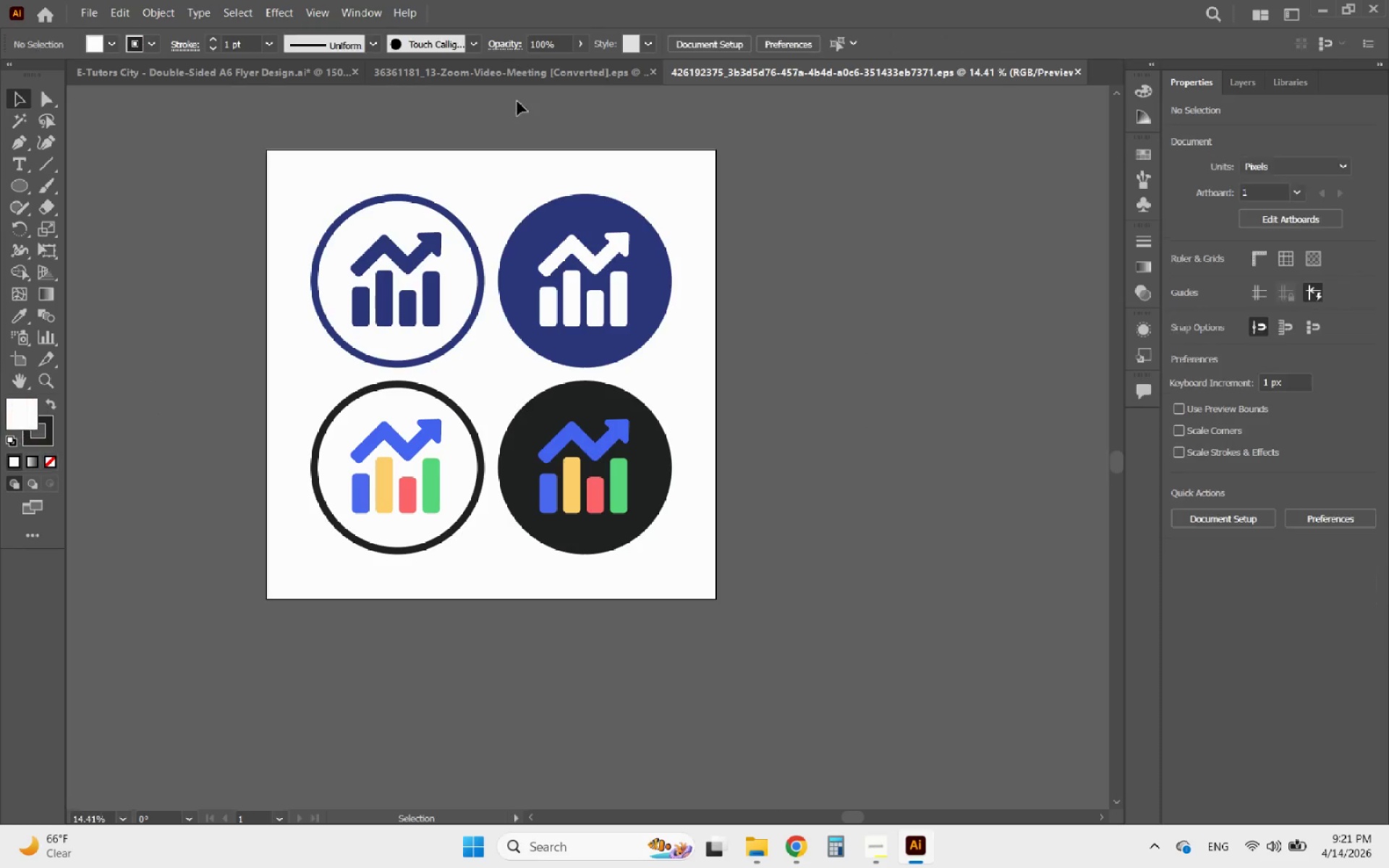 
left_click([558, 75])
 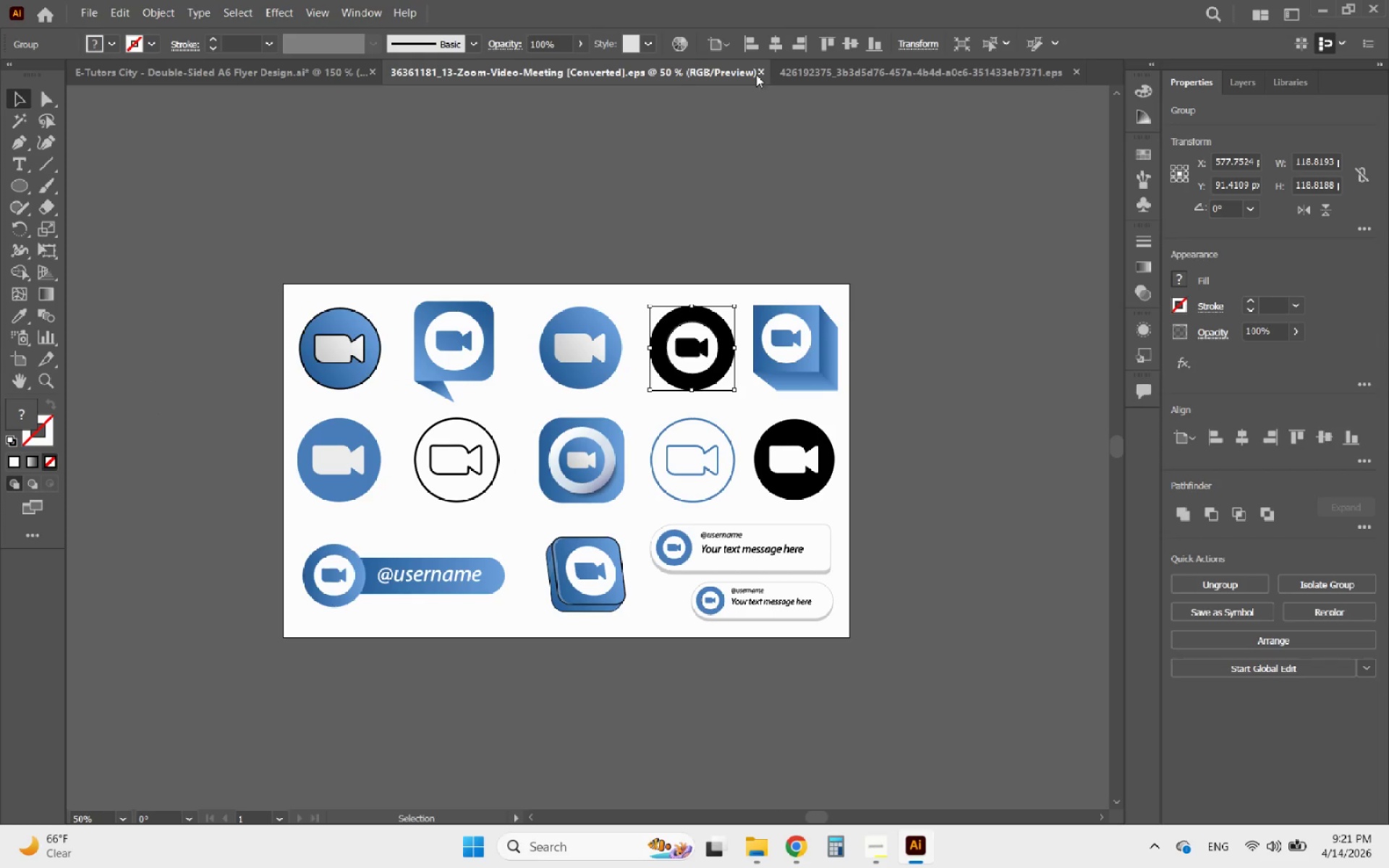 
left_click([761, 71])
 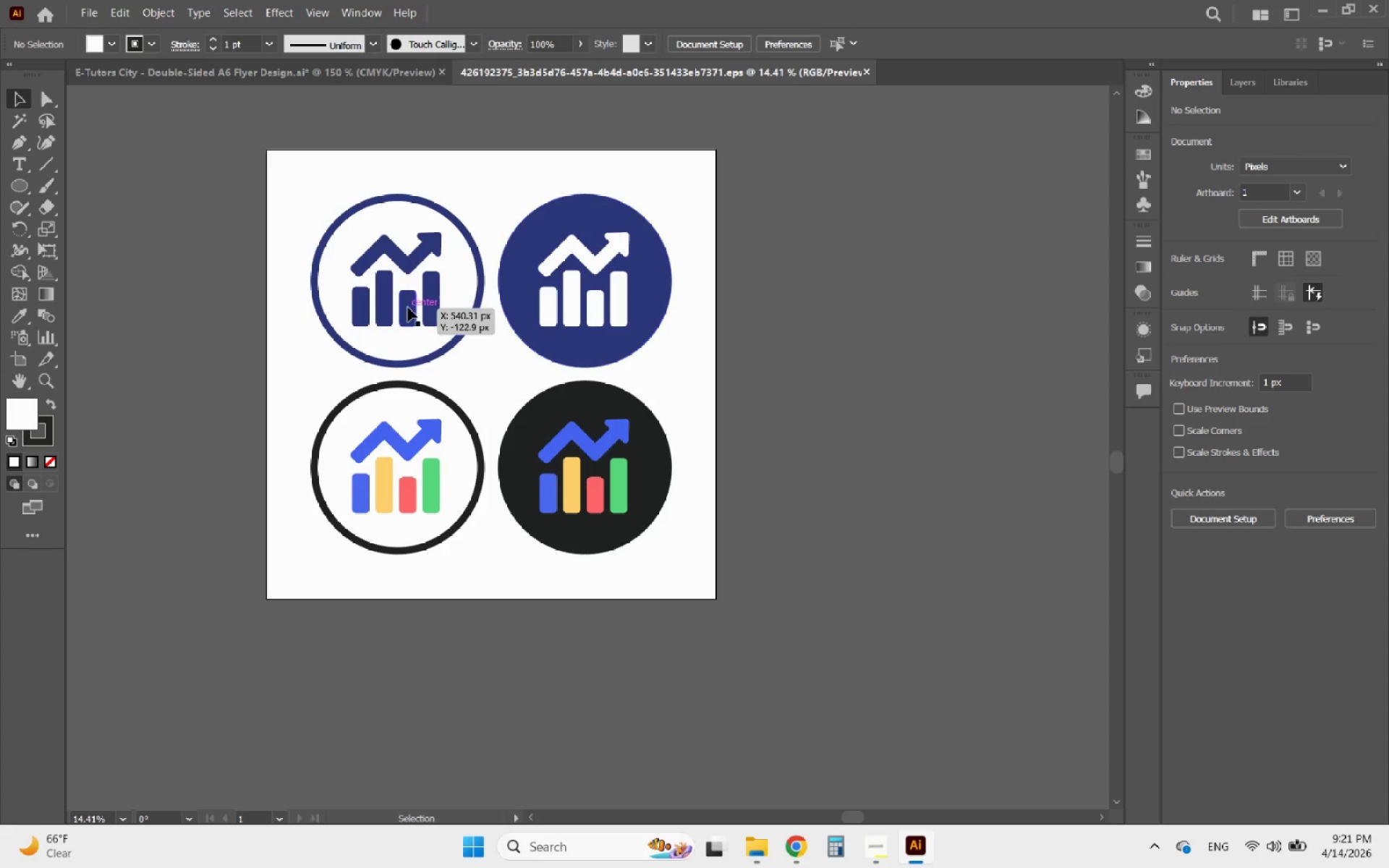 
left_click([415, 307])
 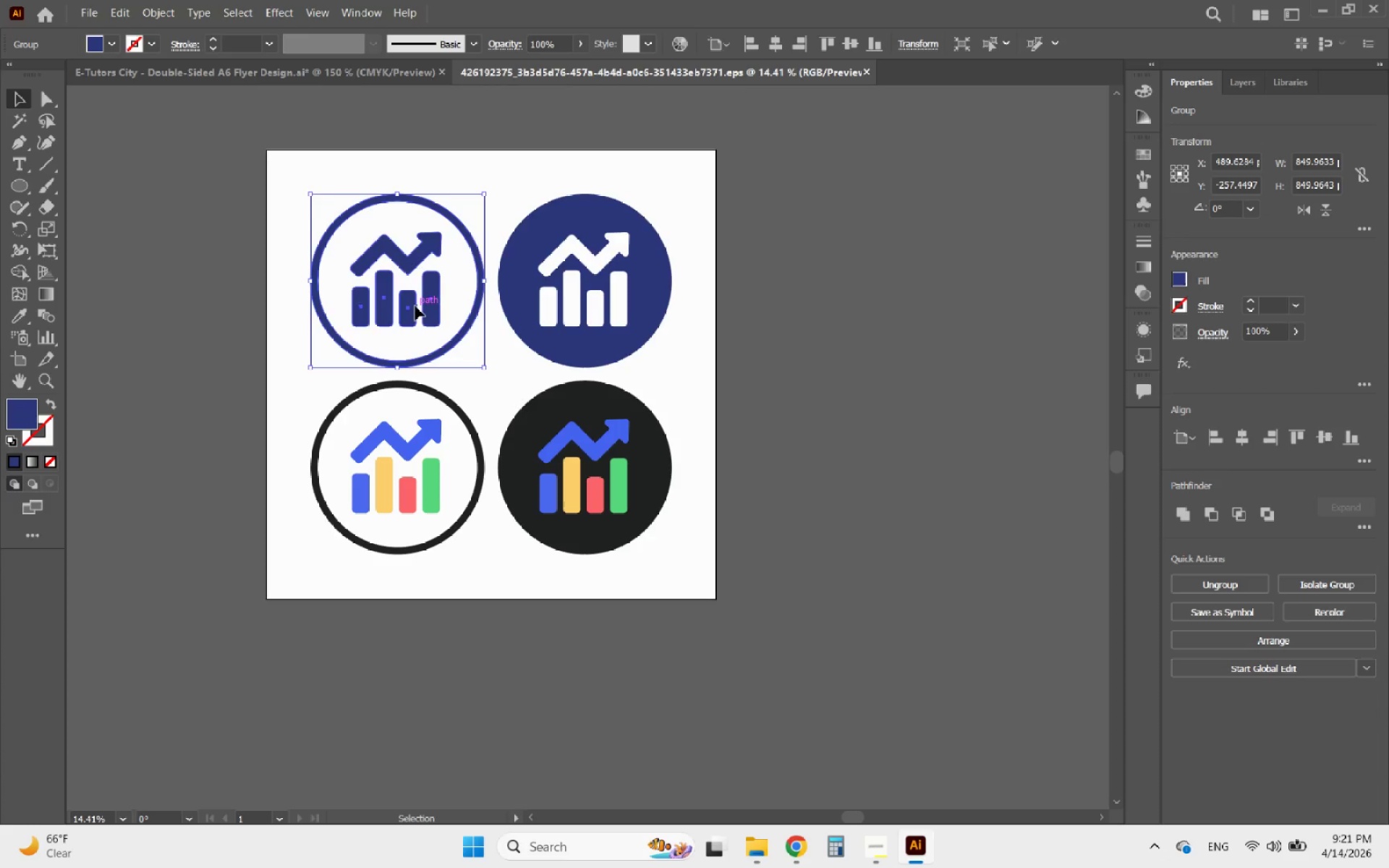 
double_click([415, 306])
 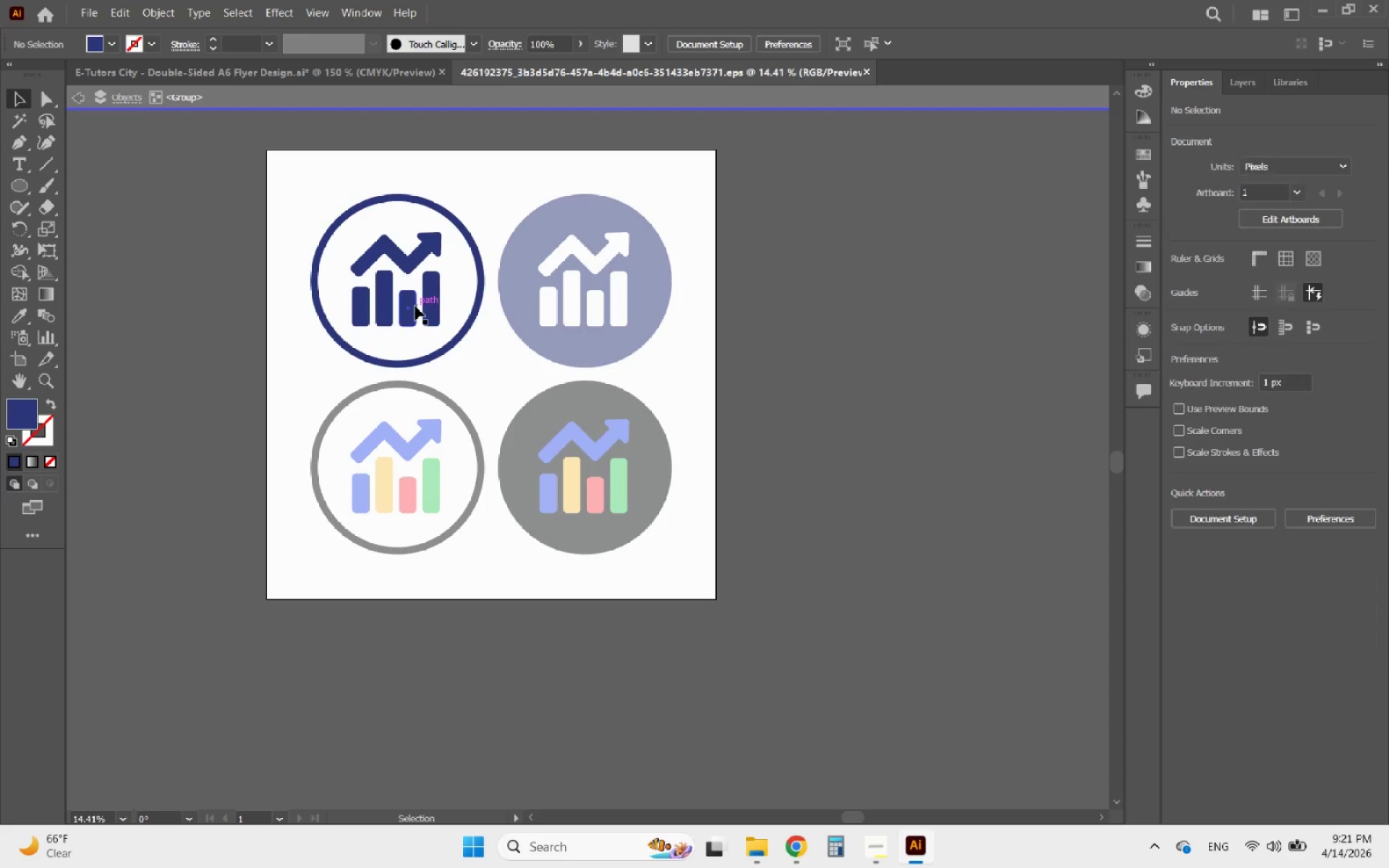 
triple_click([415, 306])
 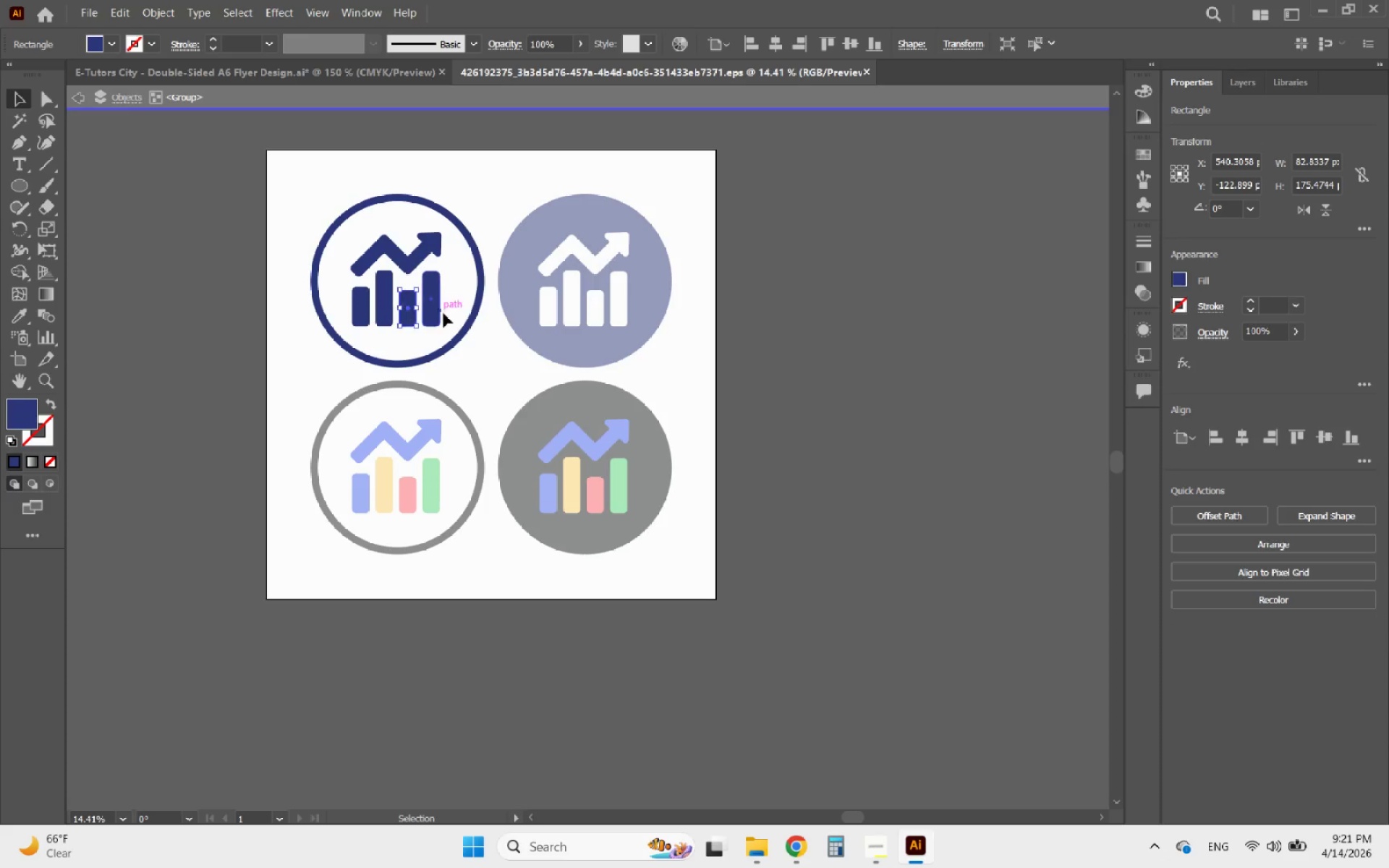 
left_click_drag(start_coordinate=[446, 315], to_coordinate=[341, 247])
 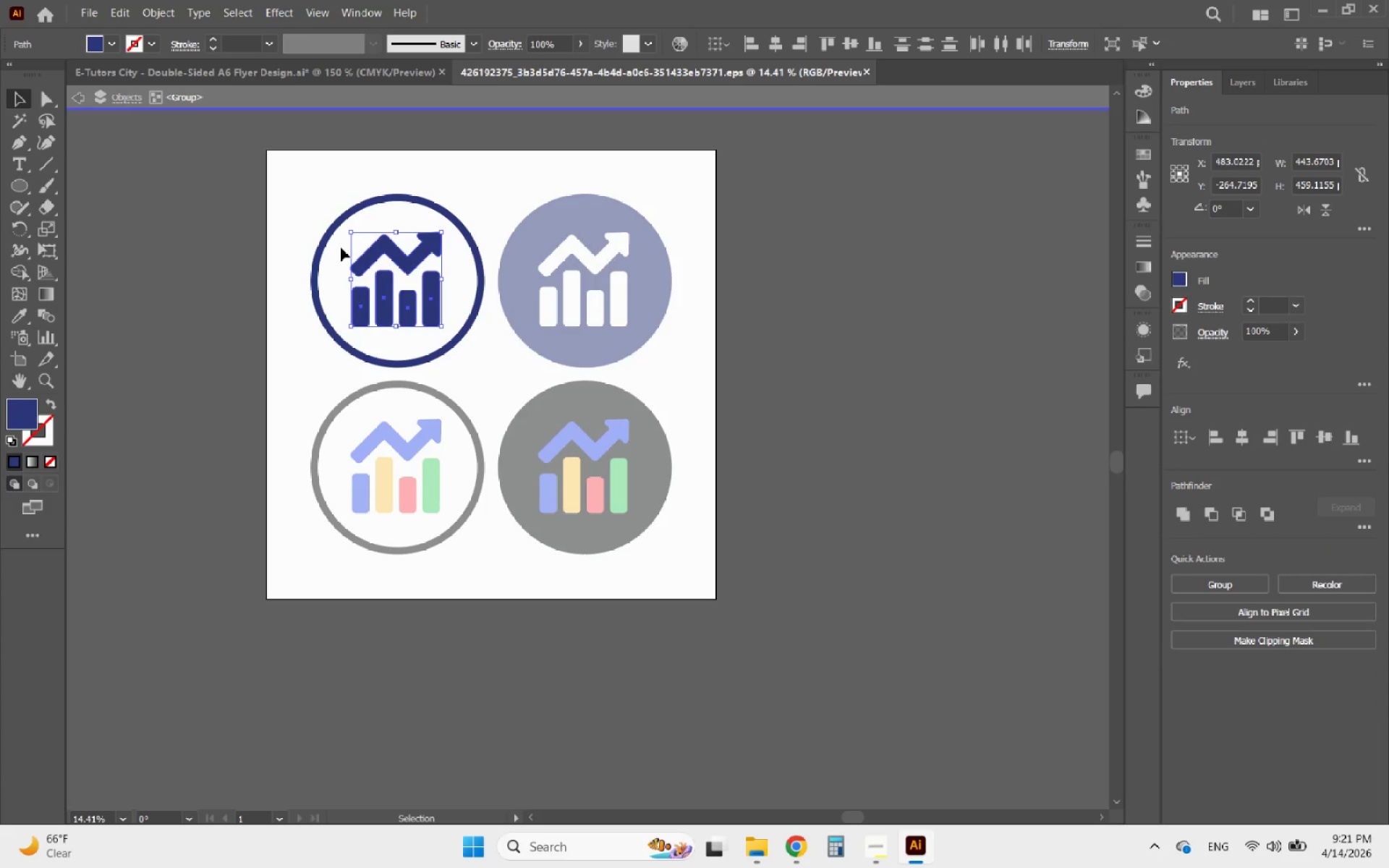 
key(Control+8)
 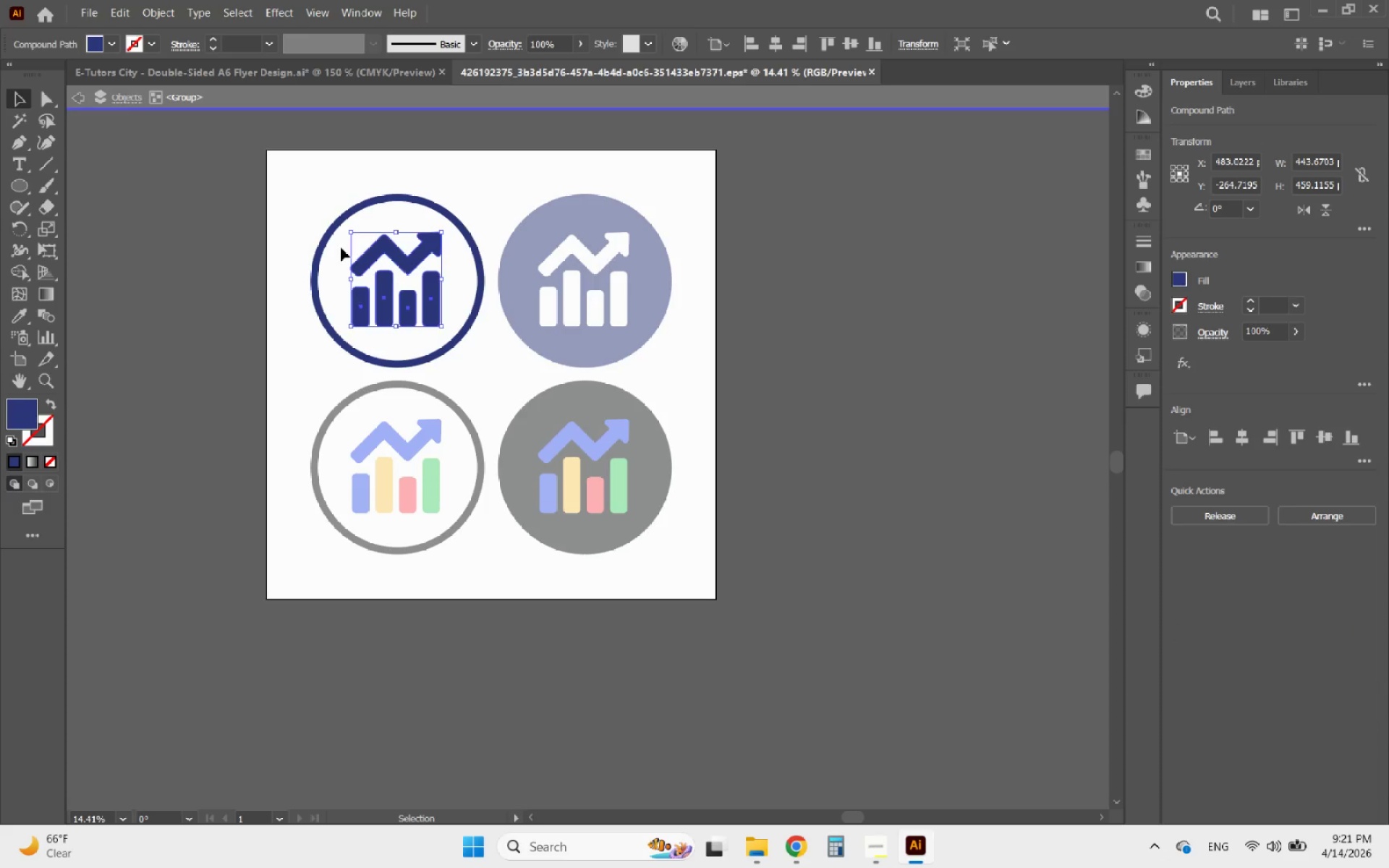 
key(Control+C)
 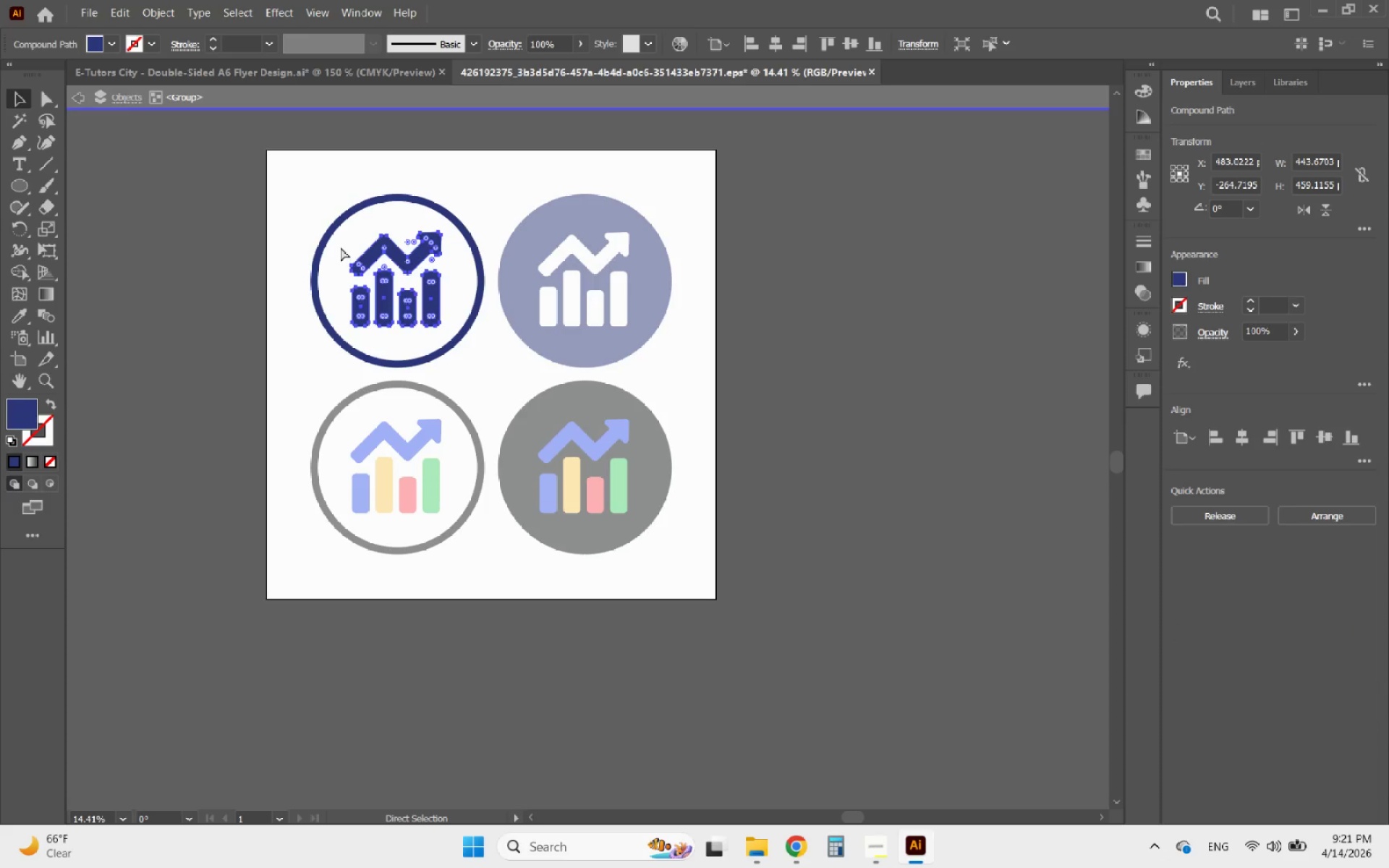 
key(Control+C)
 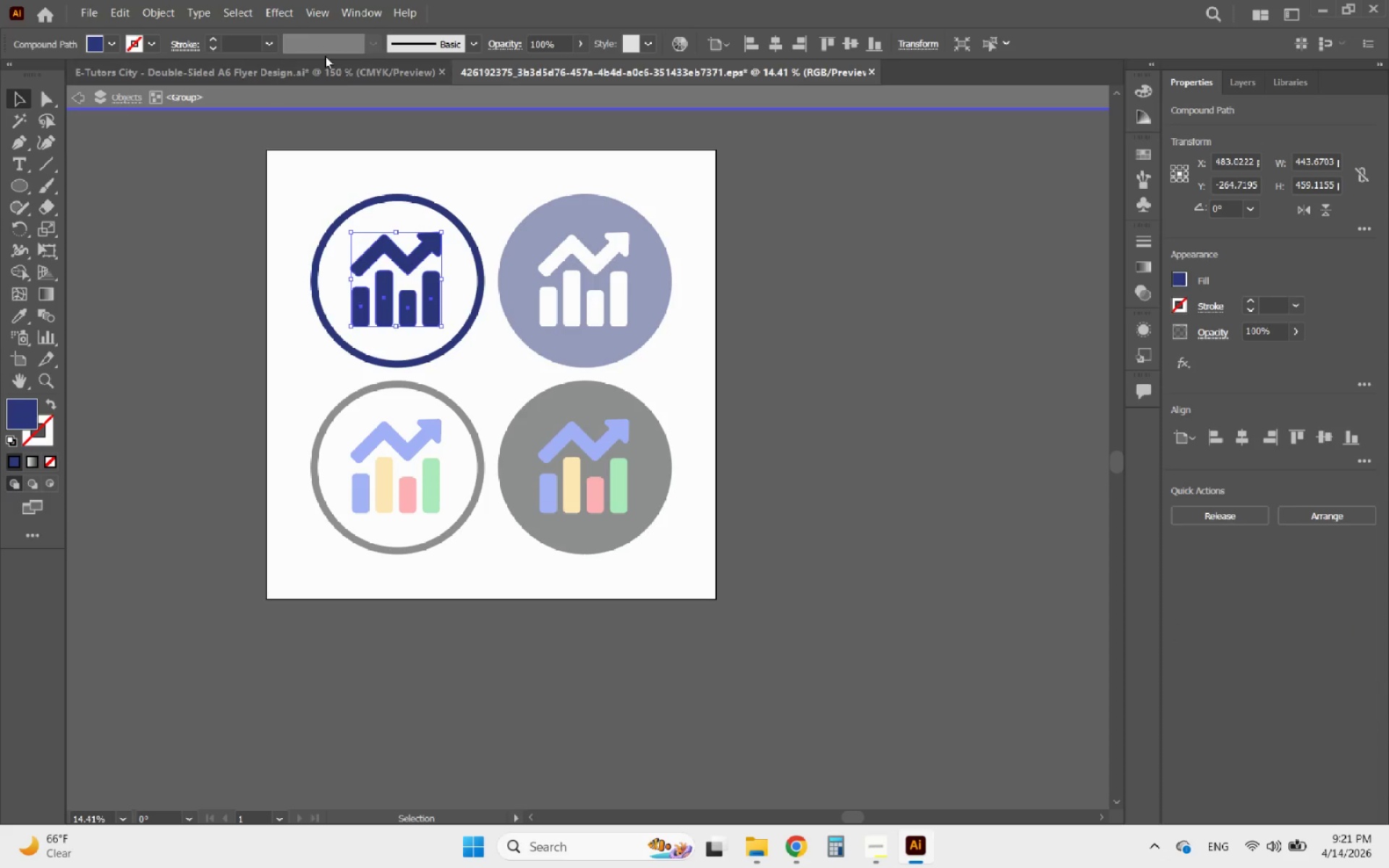 
left_click([325, 56])
 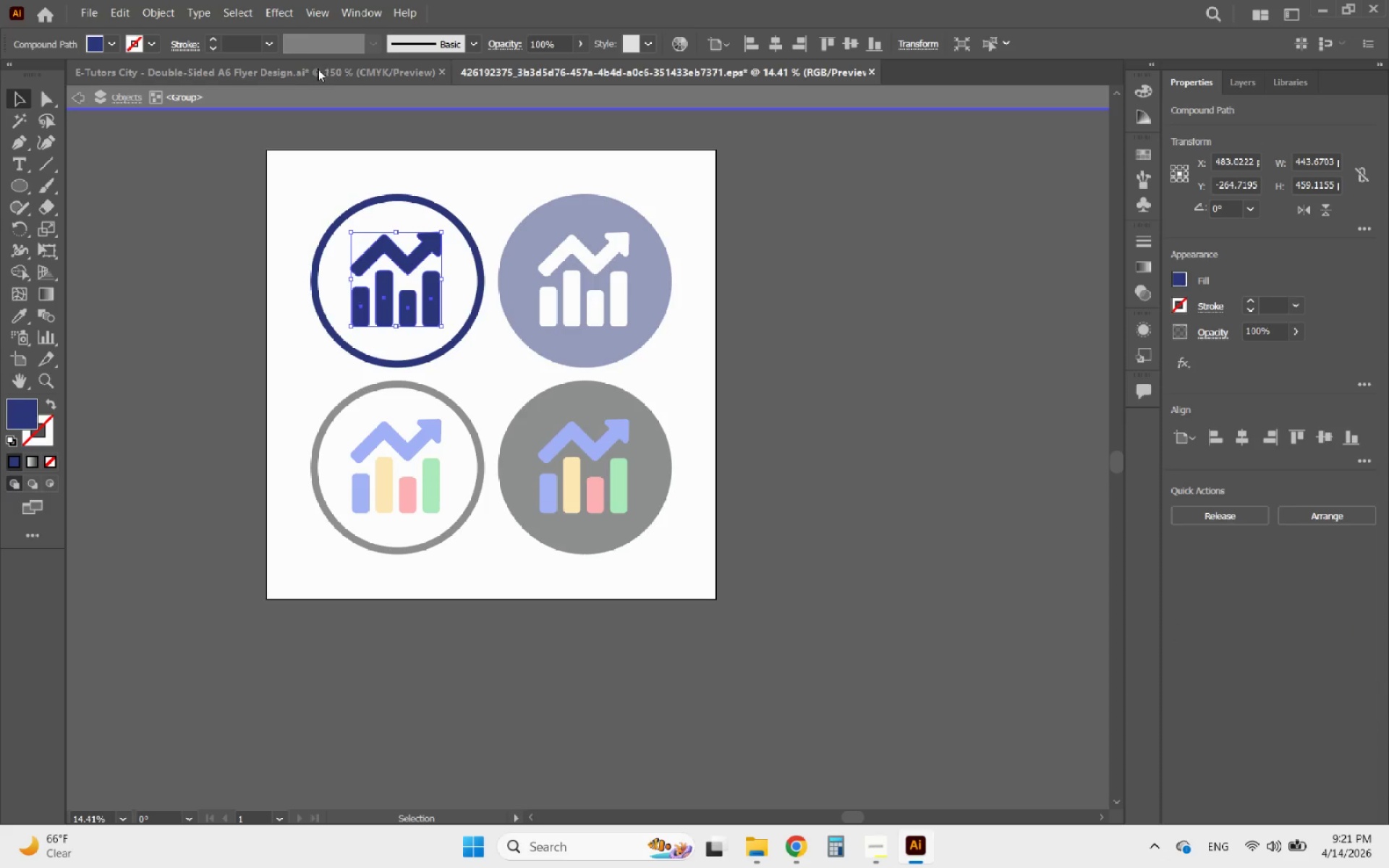 
left_click([317, 69])
 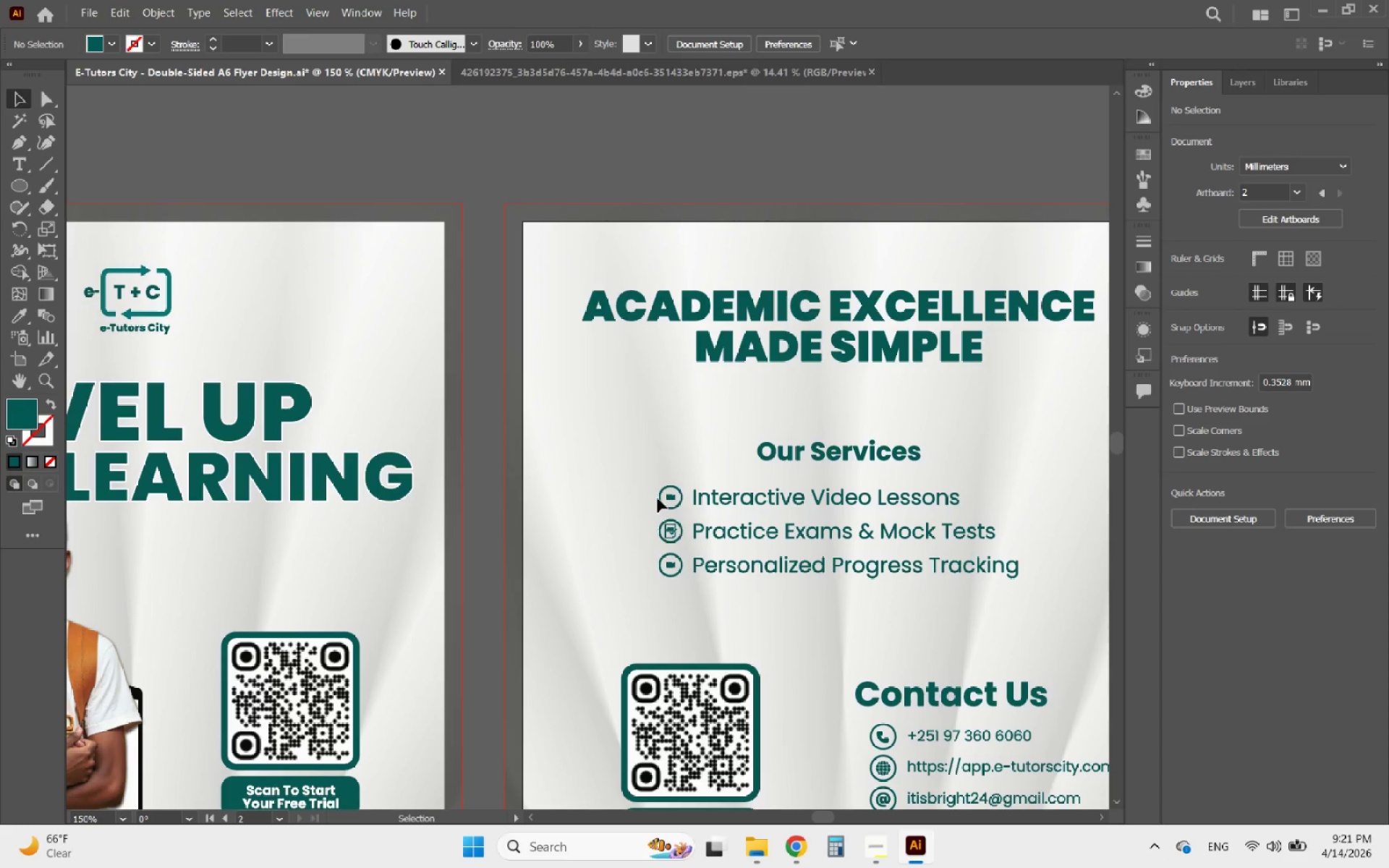 
hold_key(key=AltLeft, duration=1.55)
scroll: coordinate [672, 470], scroll_direction: up, amount: 3.0
 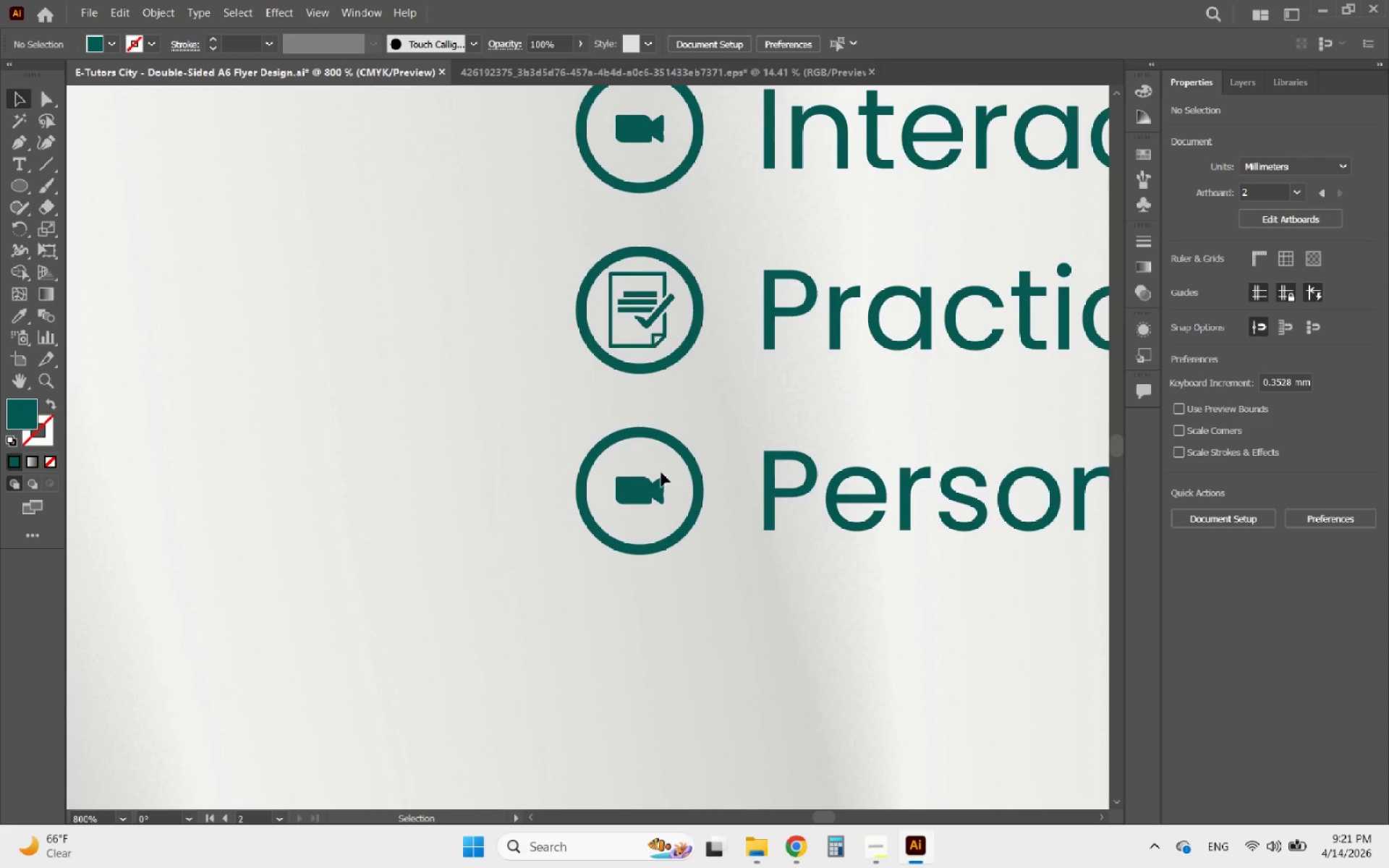 
double_click([639, 481])
 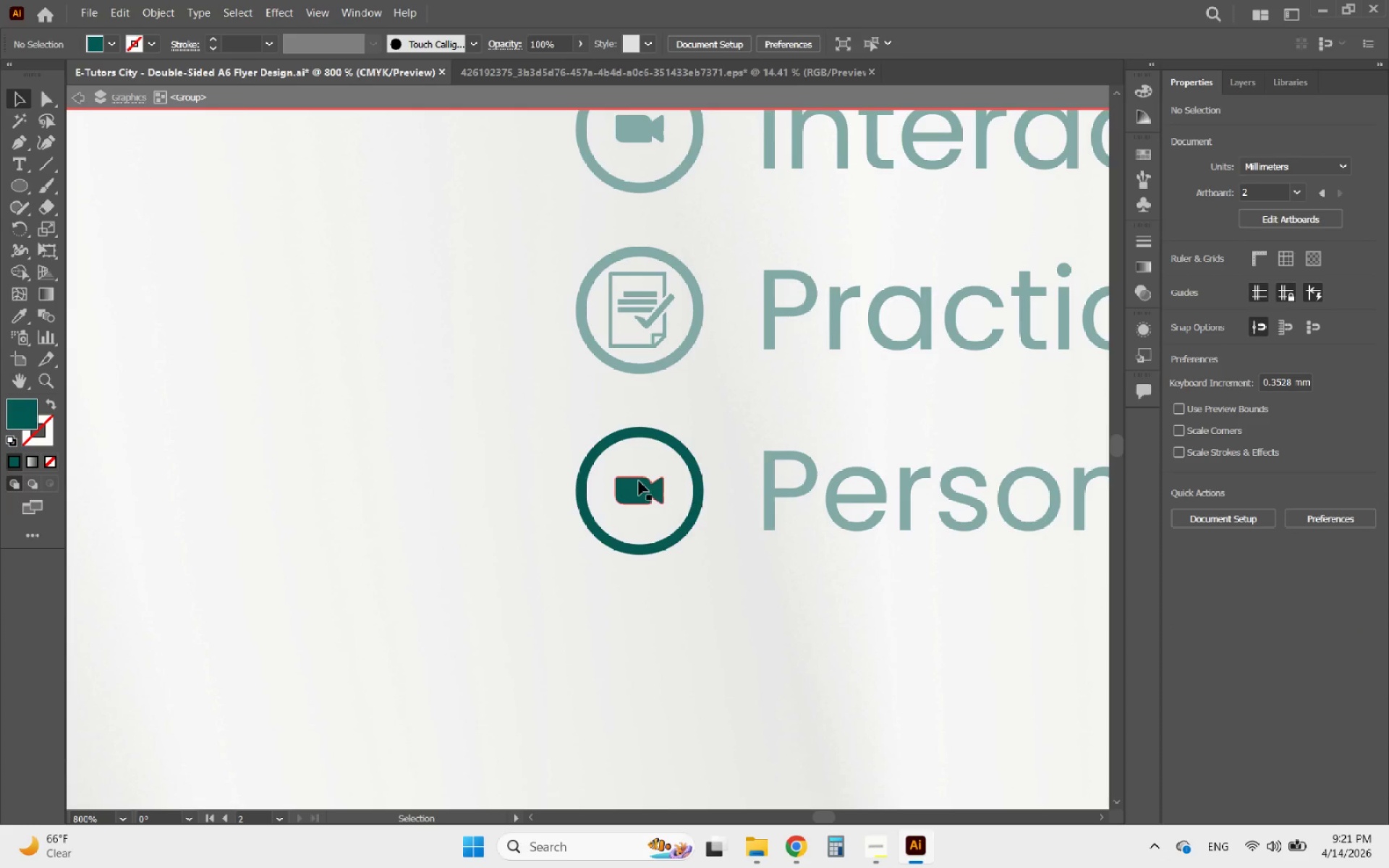 
left_click([639, 481])
 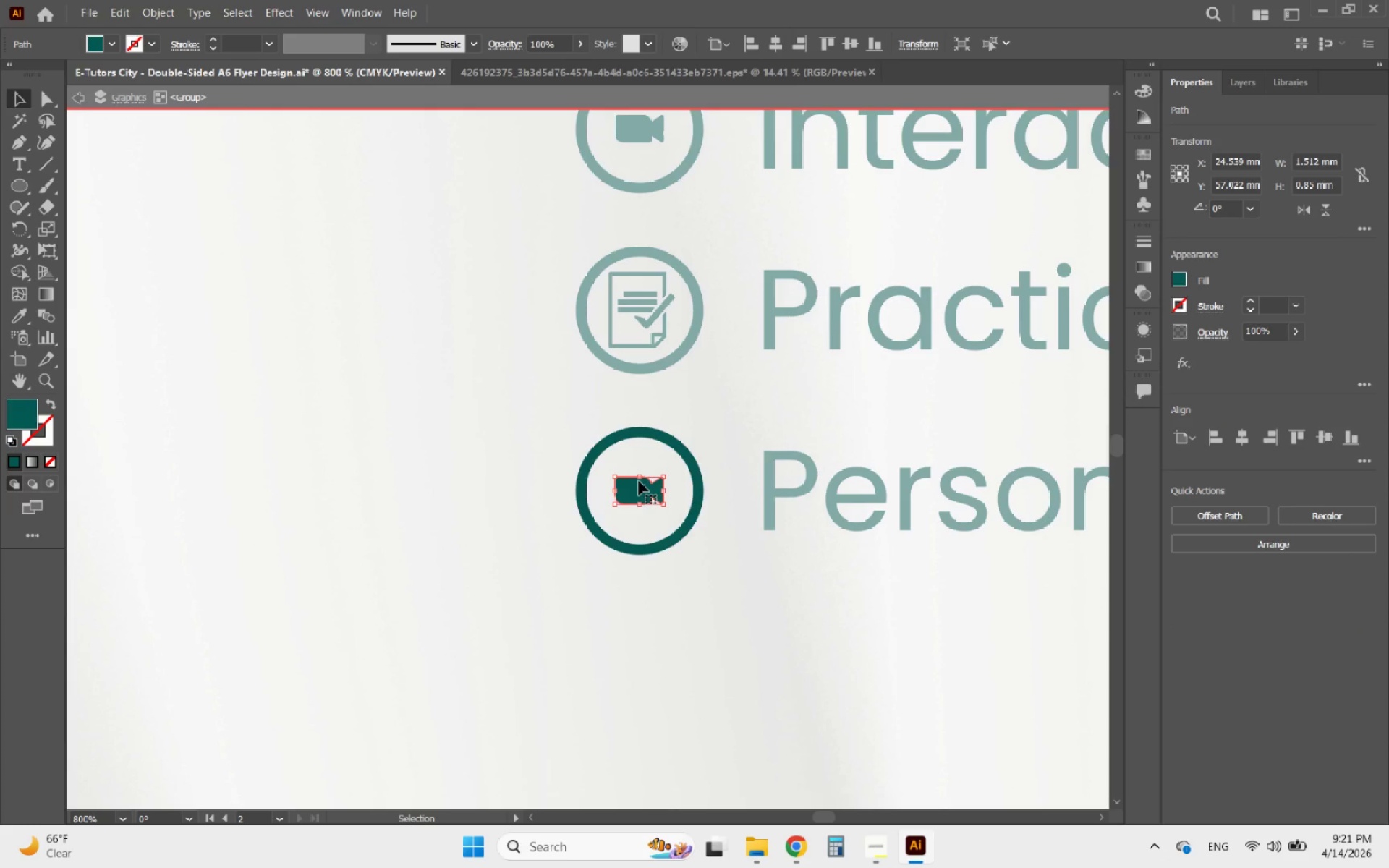 
key(Delete)
 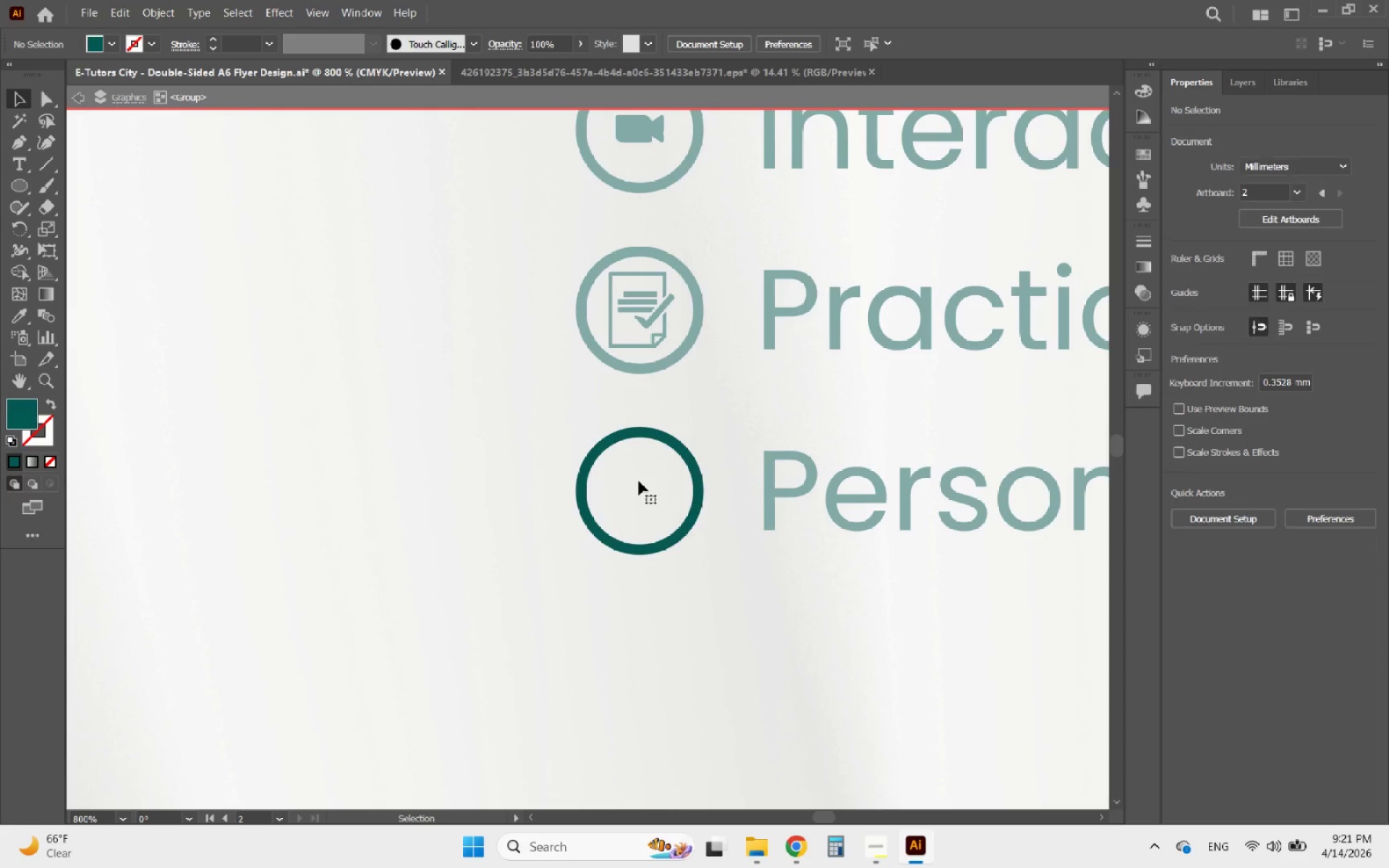 
key(Control+V)
 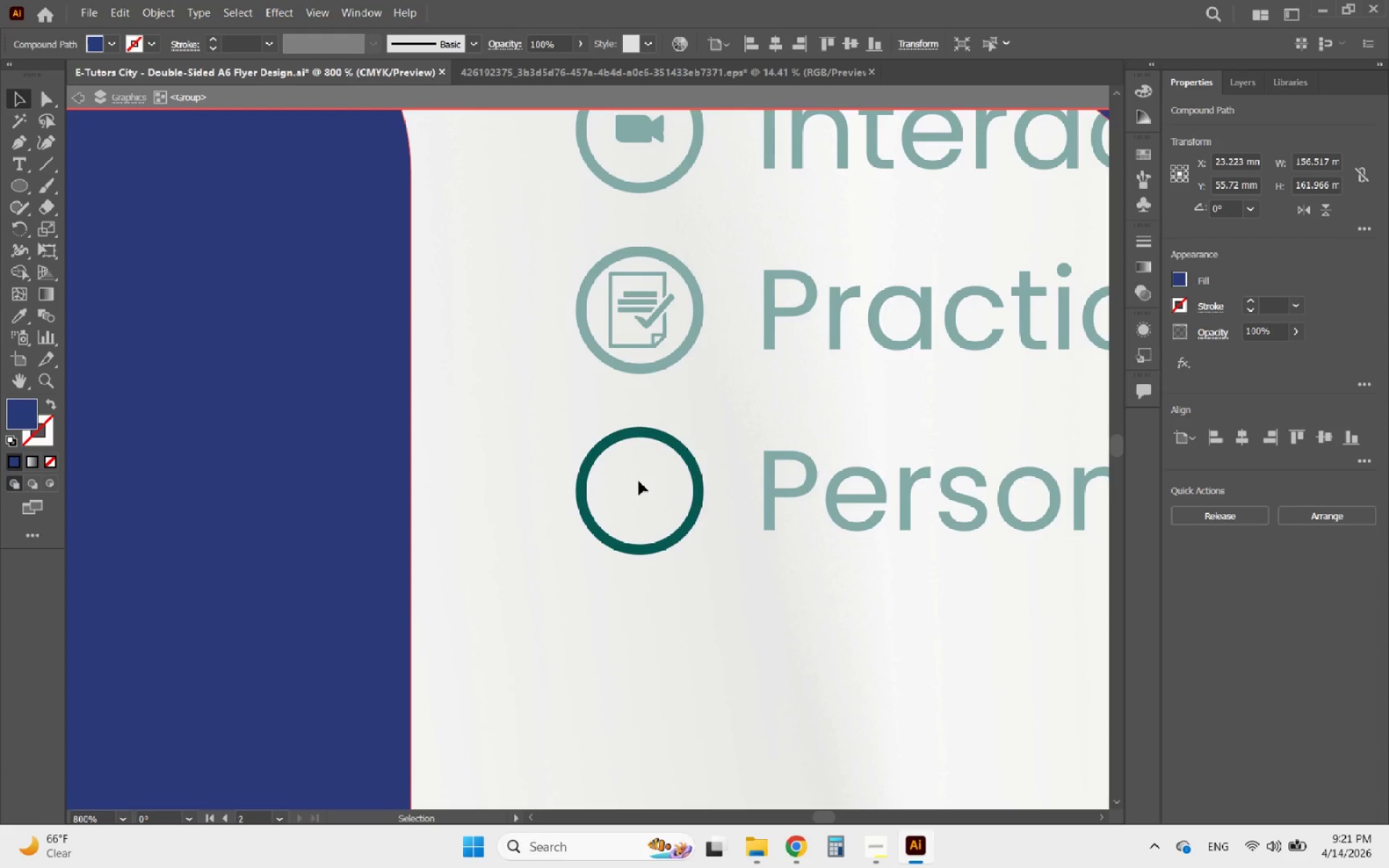 
hold_key(key=AltLeft, duration=1.06)
scroll: coordinate [638, 482], scroll_direction: down, amount: 7.0
 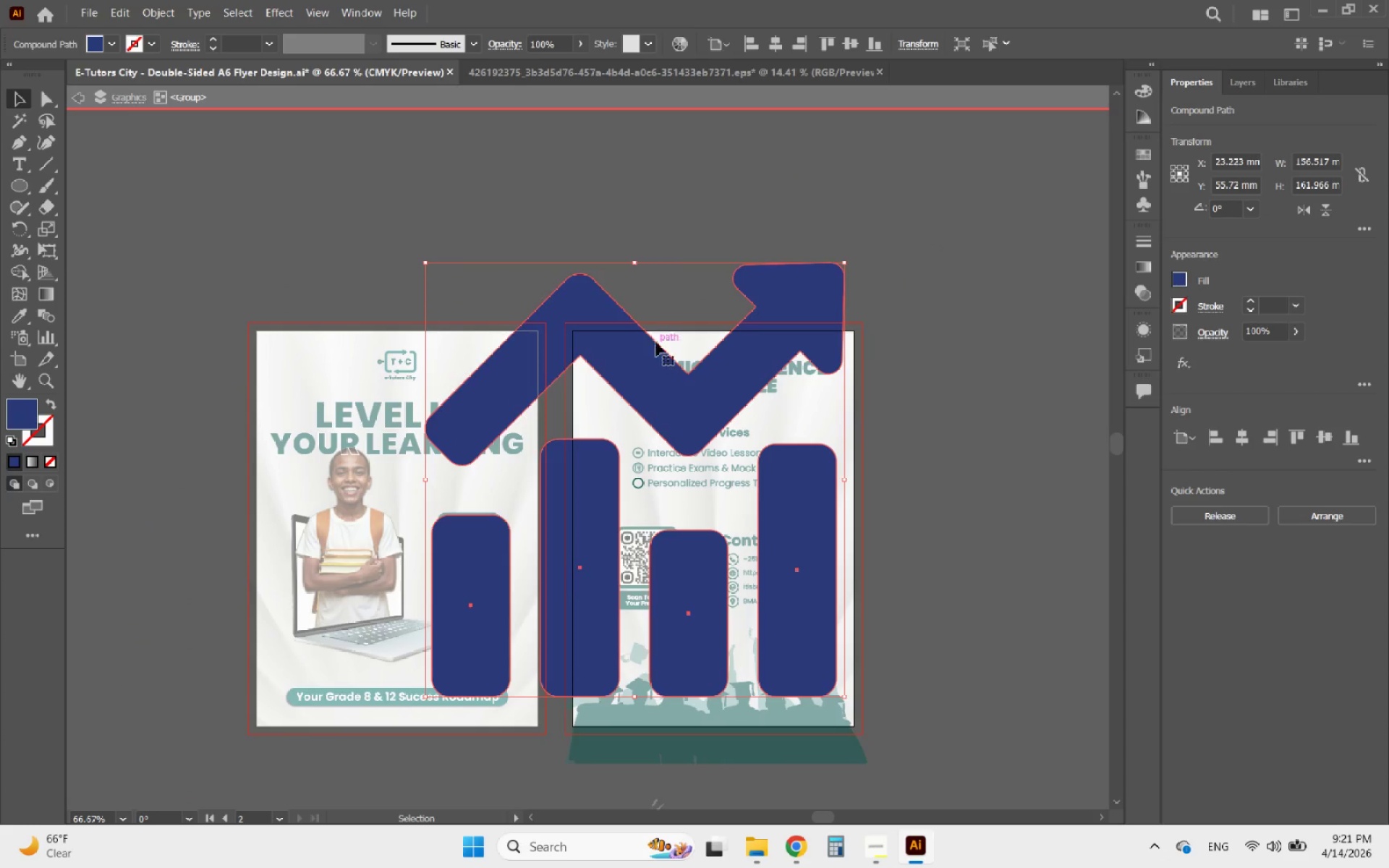 
hold_key(key=ShiftLeft, duration=2.38)
left_click_drag(start_coordinate=[632, 264], to_coordinate=[624, 651])
 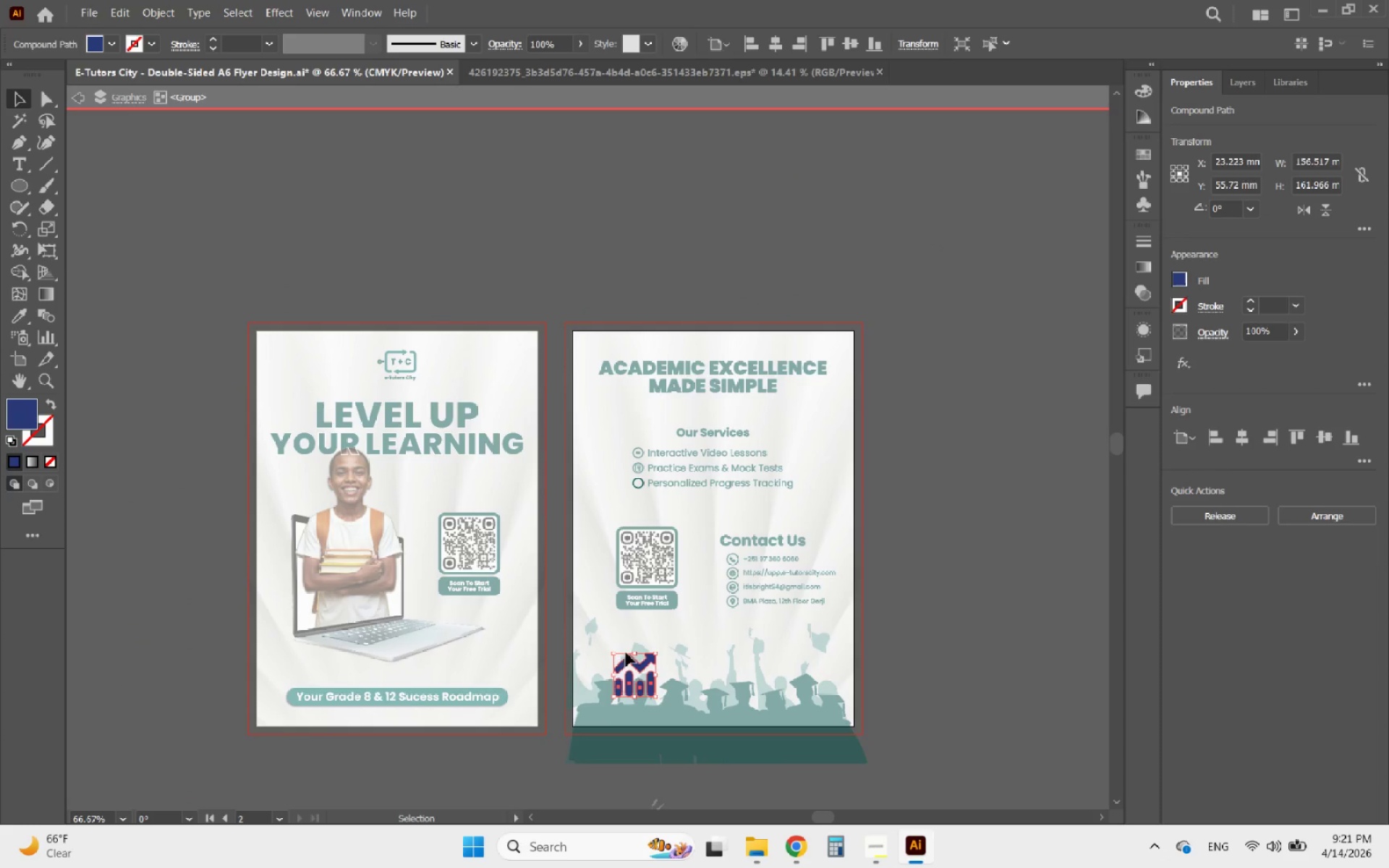 
hold_key(key=AltLeft, duration=0.44)
scroll: coordinate [628, 668], scroll_direction: up, amount: 2.0
 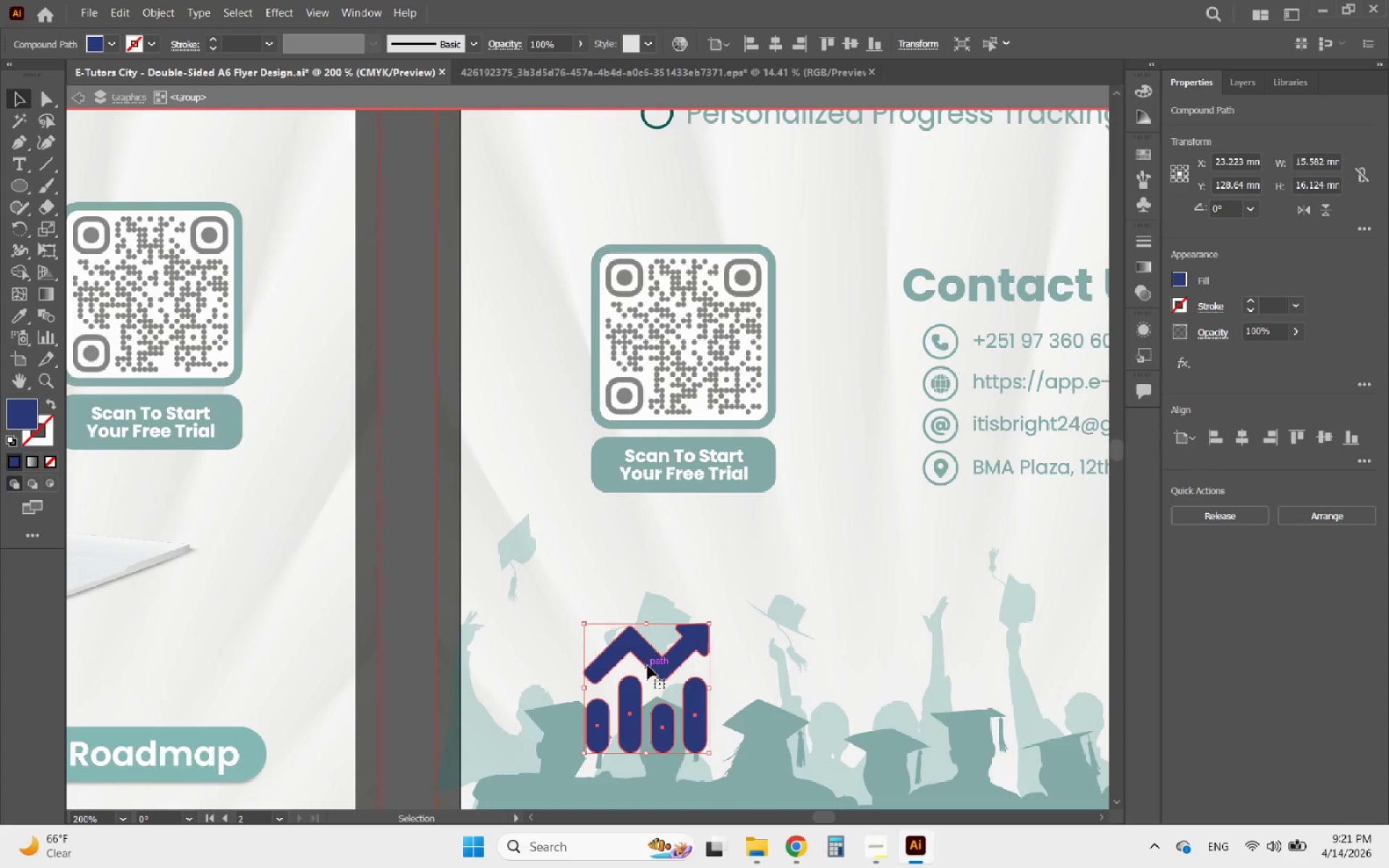 
left_click_drag(start_coordinate=[648, 664], to_coordinate=[676, 210])
 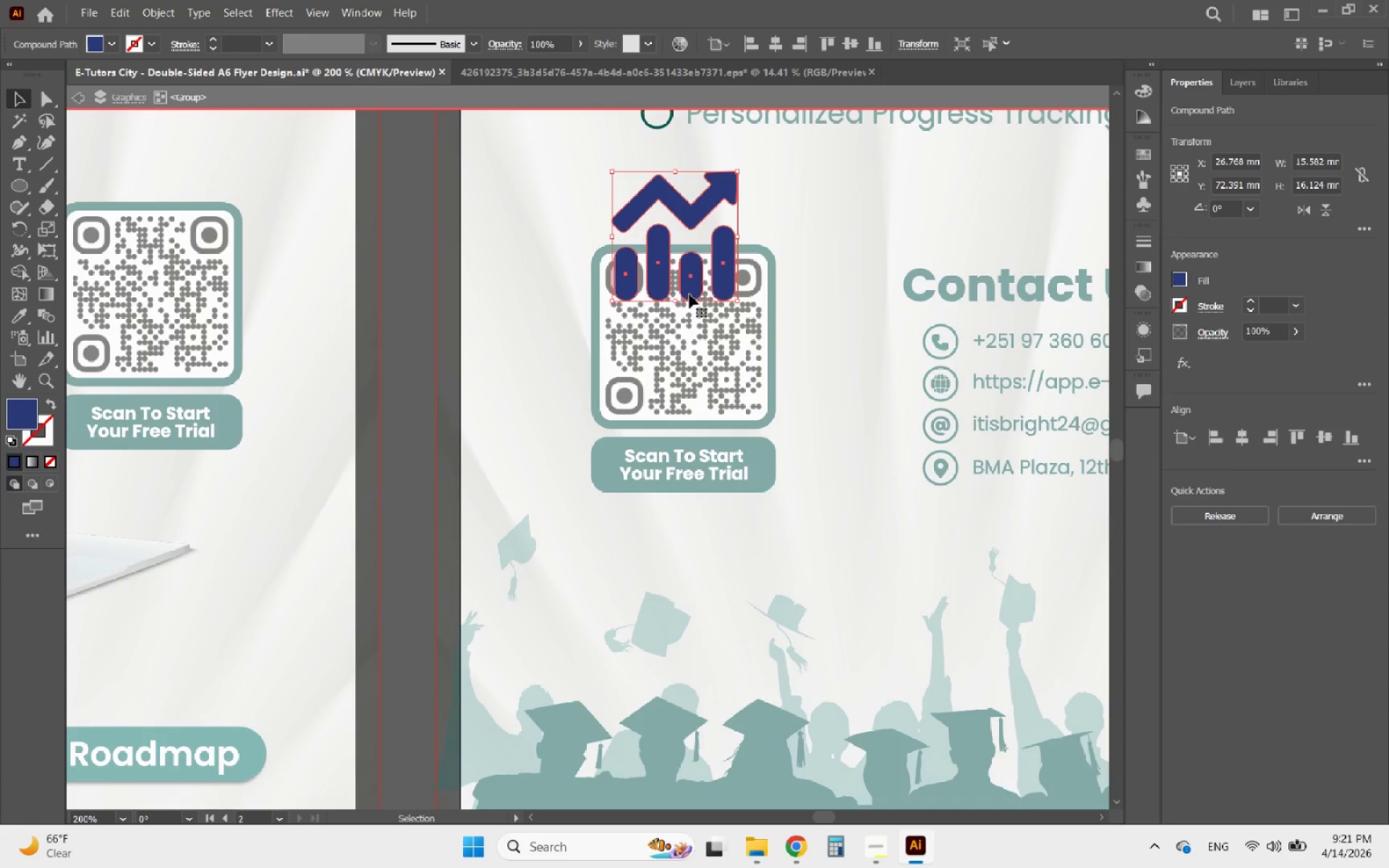 
hold_key(key=ShiftLeft, duration=1.69)
left_click_drag(start_coordinate=[675, 302], to_coordinate=[682, 193])
 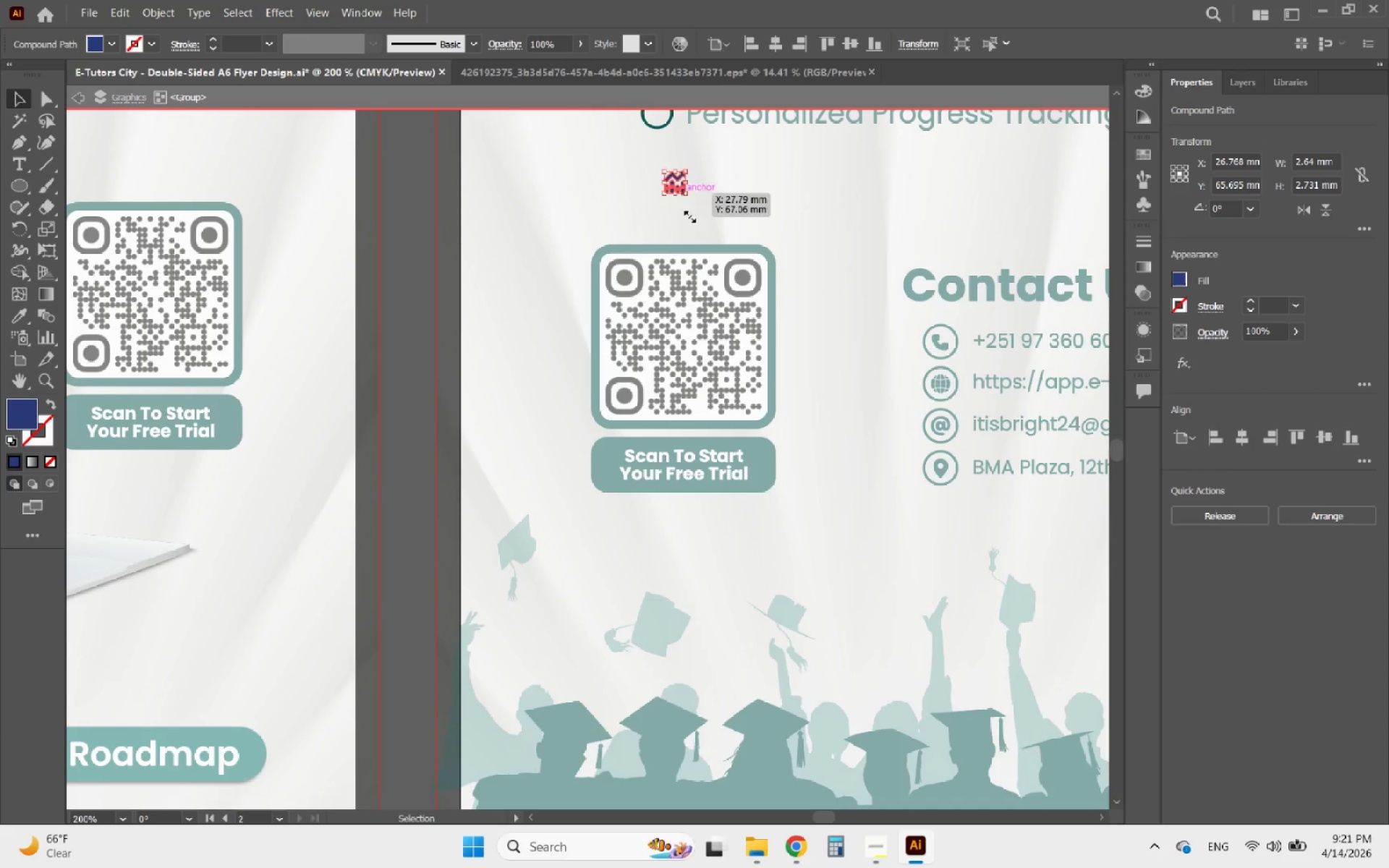 
hold_key(key=AltLeft, duration=1.67)
scroll: coordinate [639, 270], scroll_direction: up, amount: 4.0
 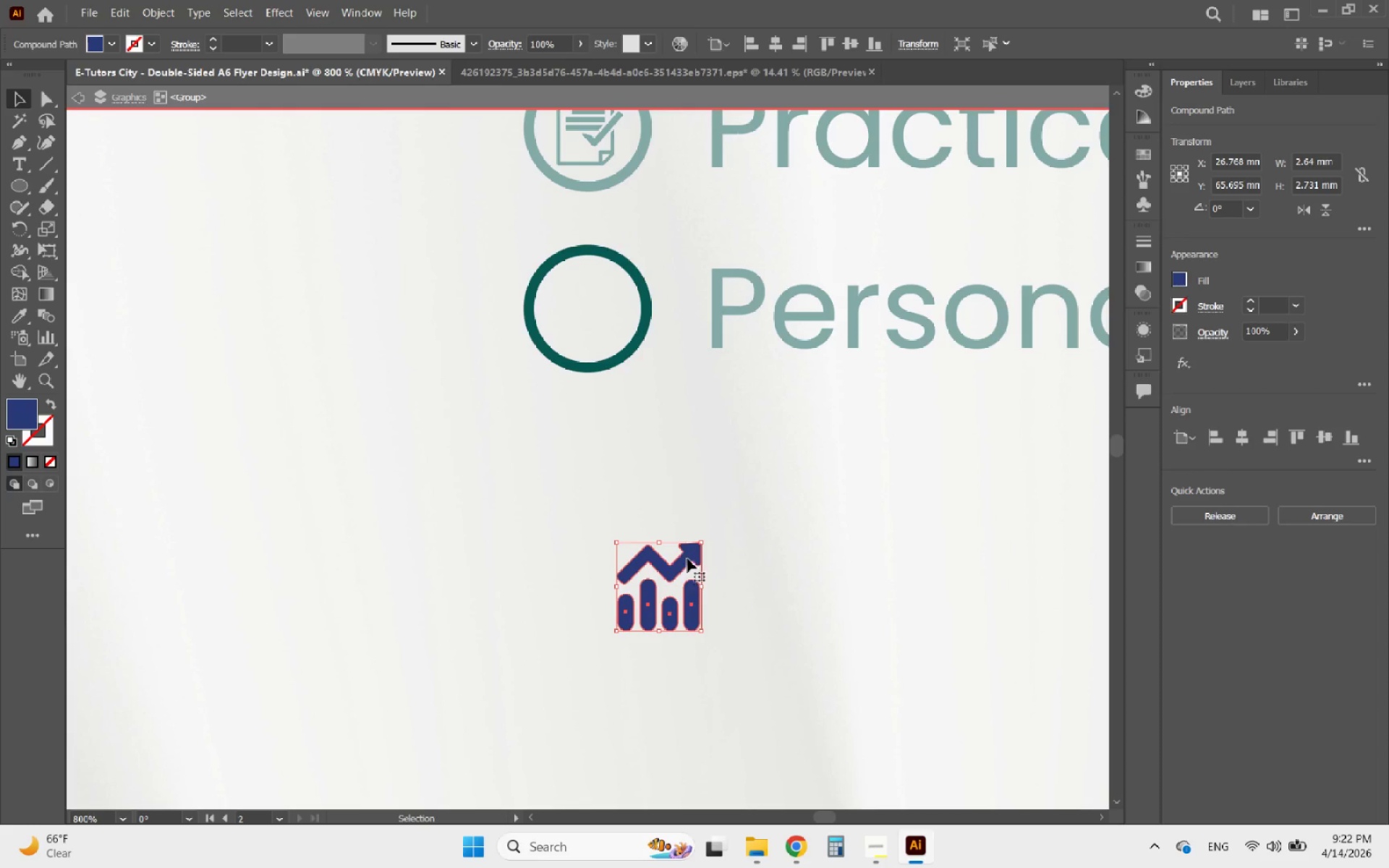 
left_click_drag(start_coordinate=[684, 560], to_coordinate=[608, 281])
 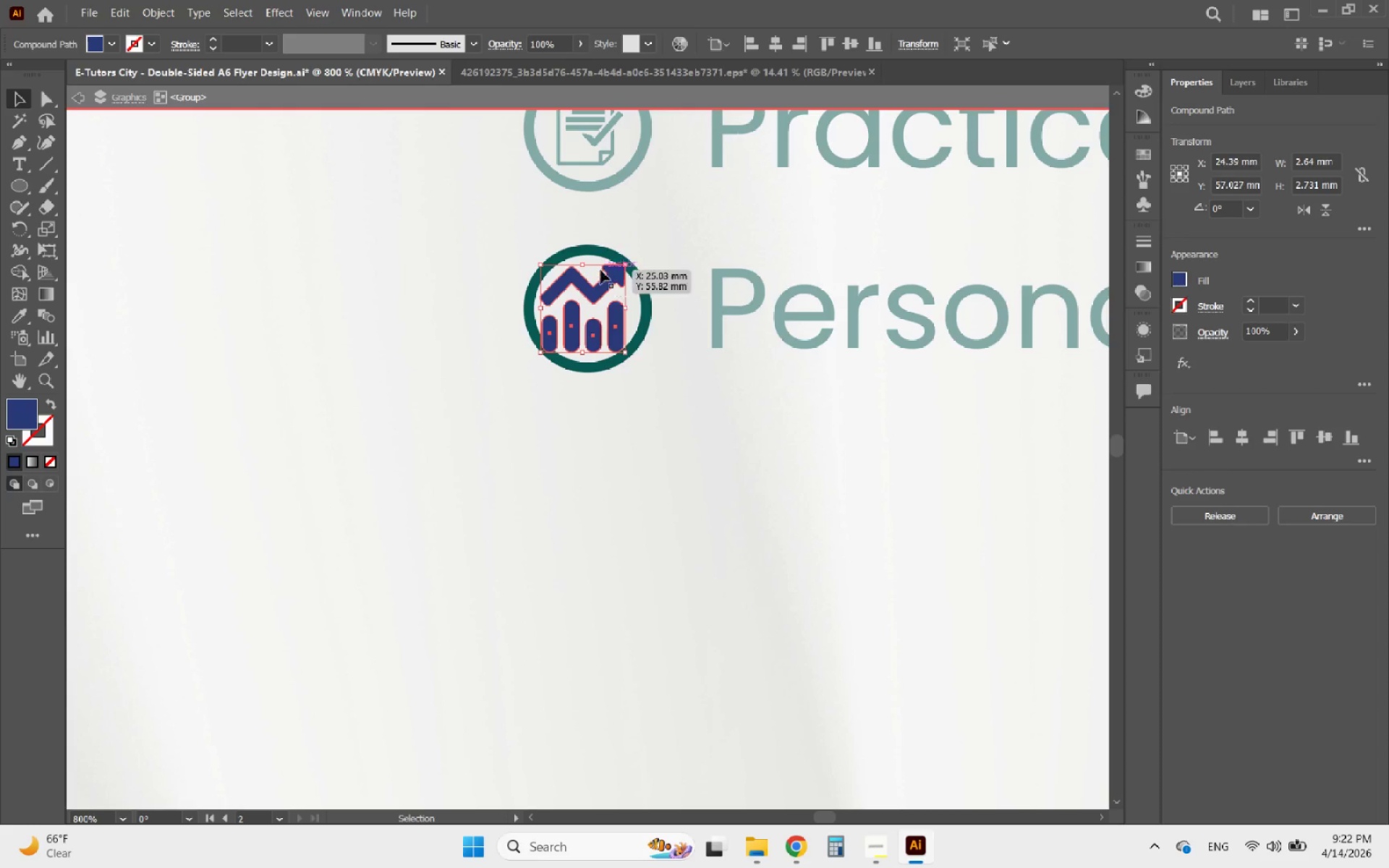 
hold_key(key=ShiftLeft, duration=1.89)
left_click_drag(start_coordinate=[585, 263], to_coordinate=[561, 285])
 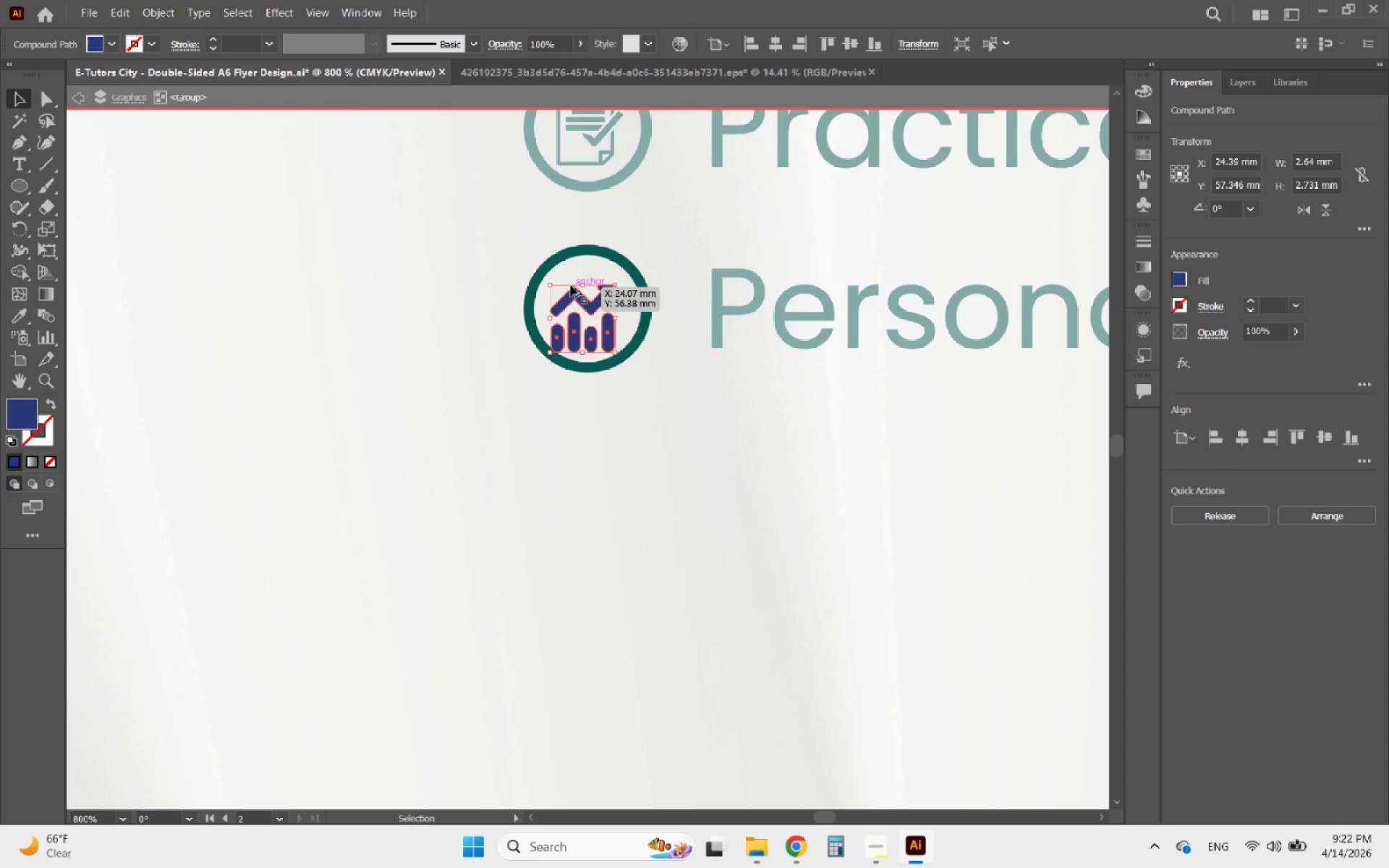 
hold_key(key=AltLeft, duration=0.42)
scroll: coordinate [577, 286], scroll_direction: up, amount: 3.0
 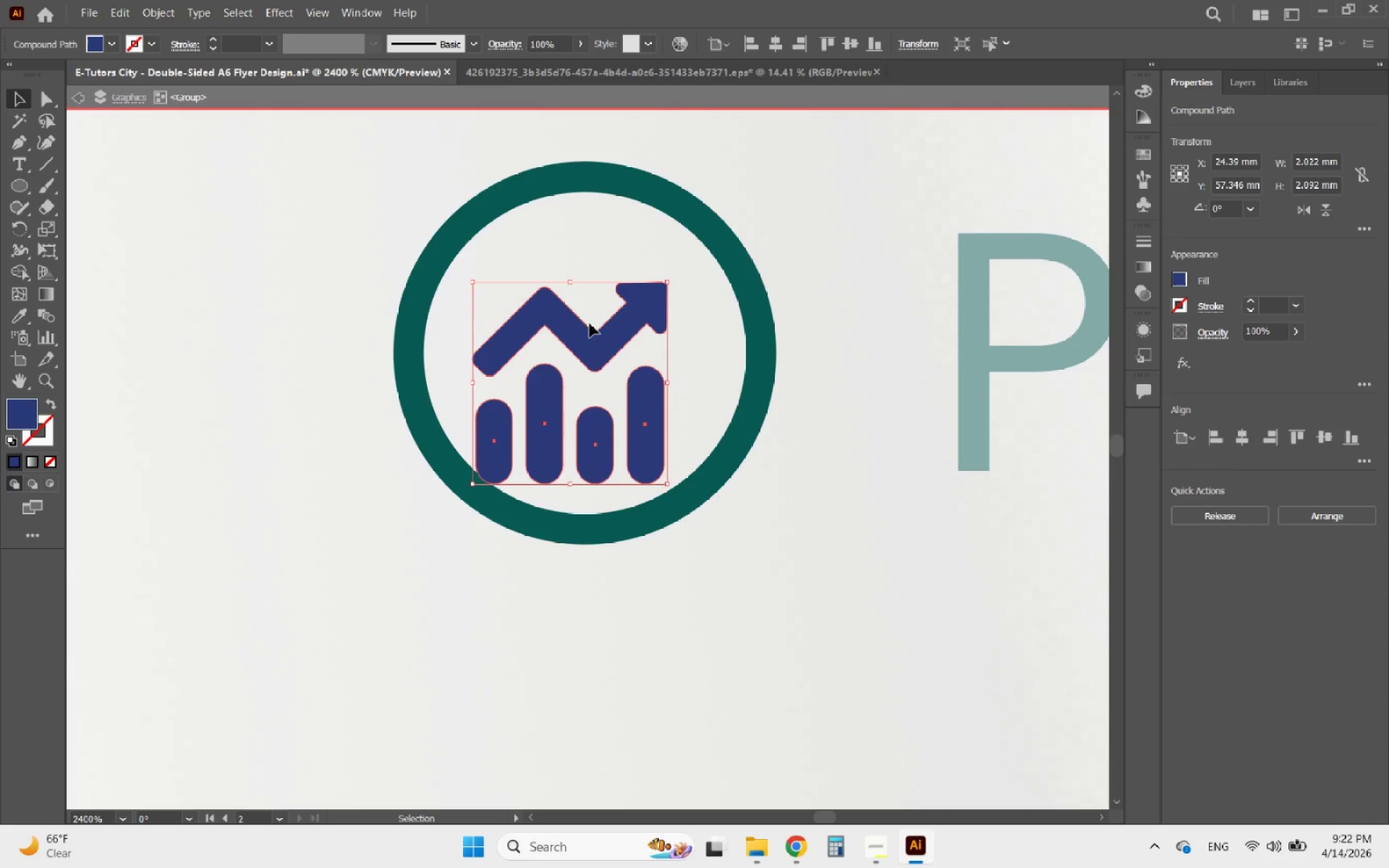 
left_click_drag(start_coordinate=[590, 323], to_coordinate=[596, 268])
 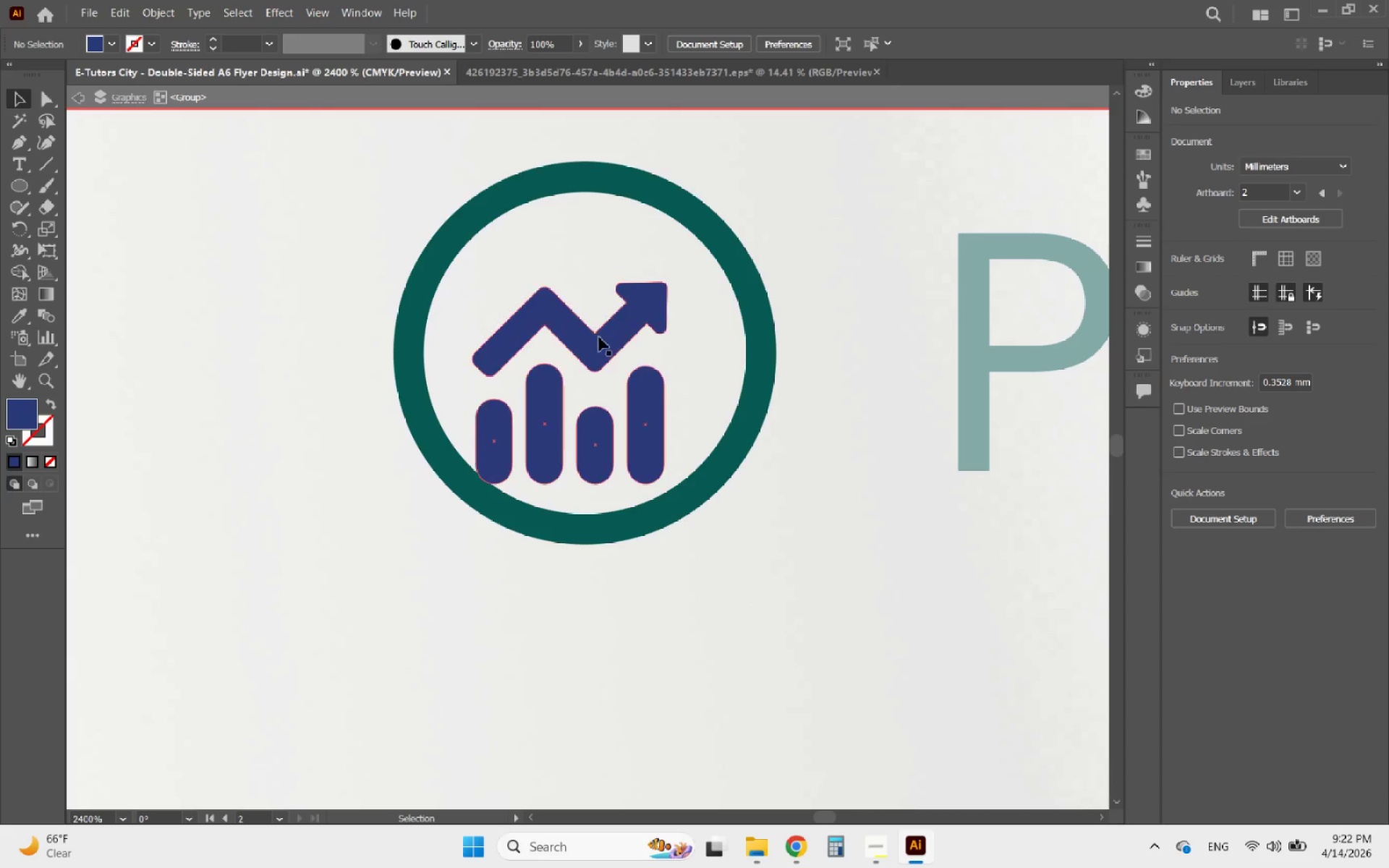 
left_click([599, 339])
 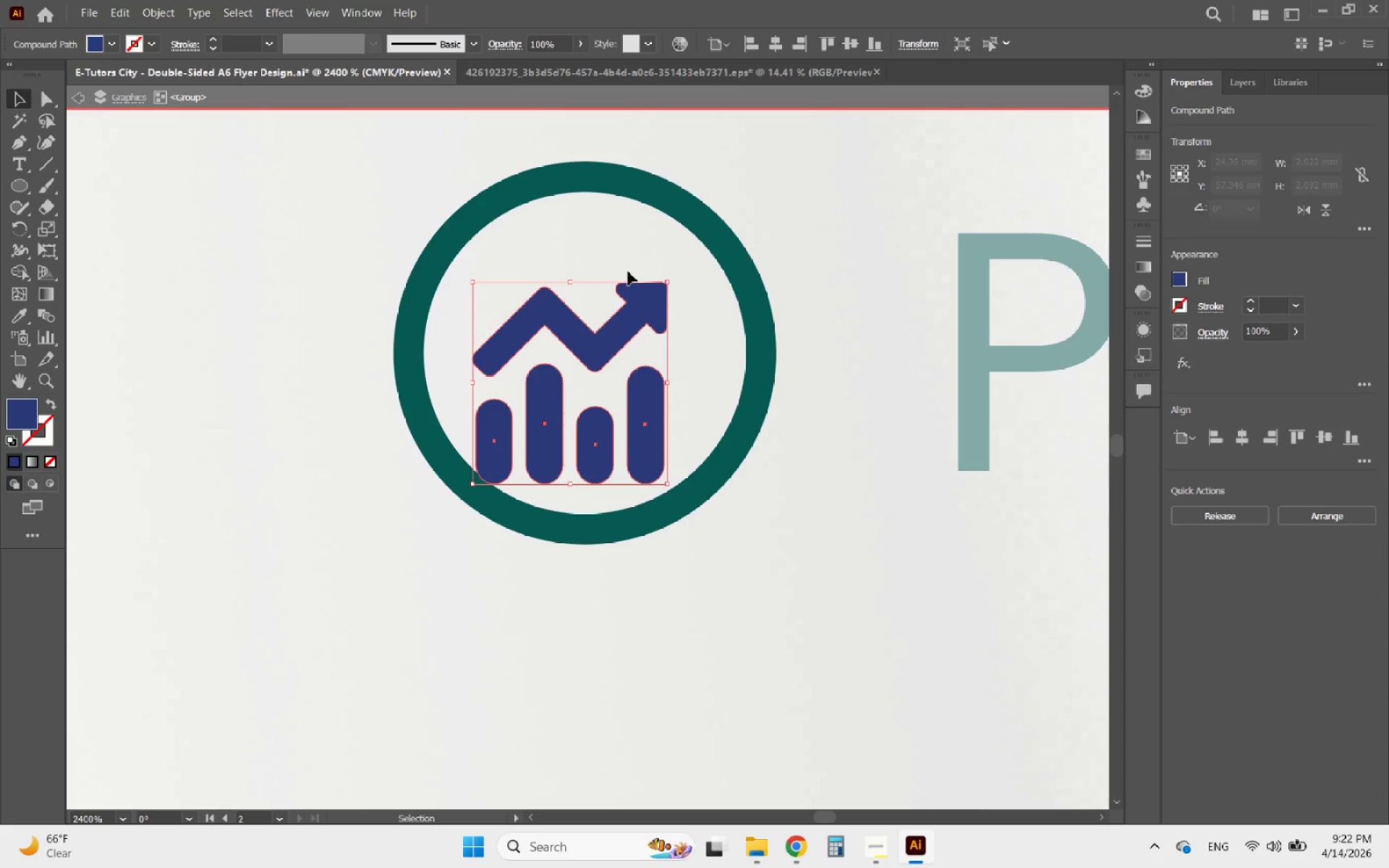 
hold_key(key=ShiftLeft, duration=0.61)
left_click([630, 190])
 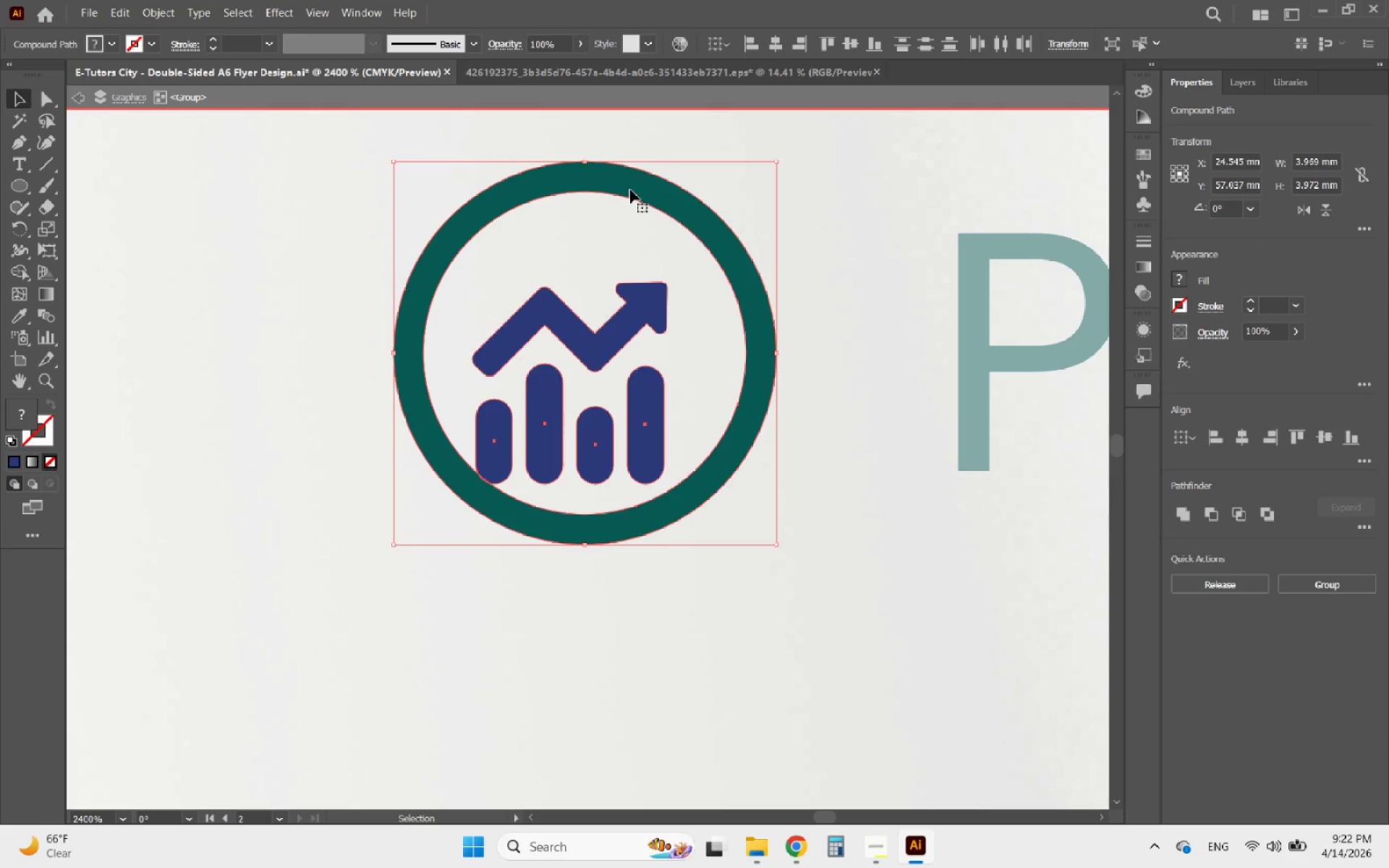 
left_click([630, 190])
 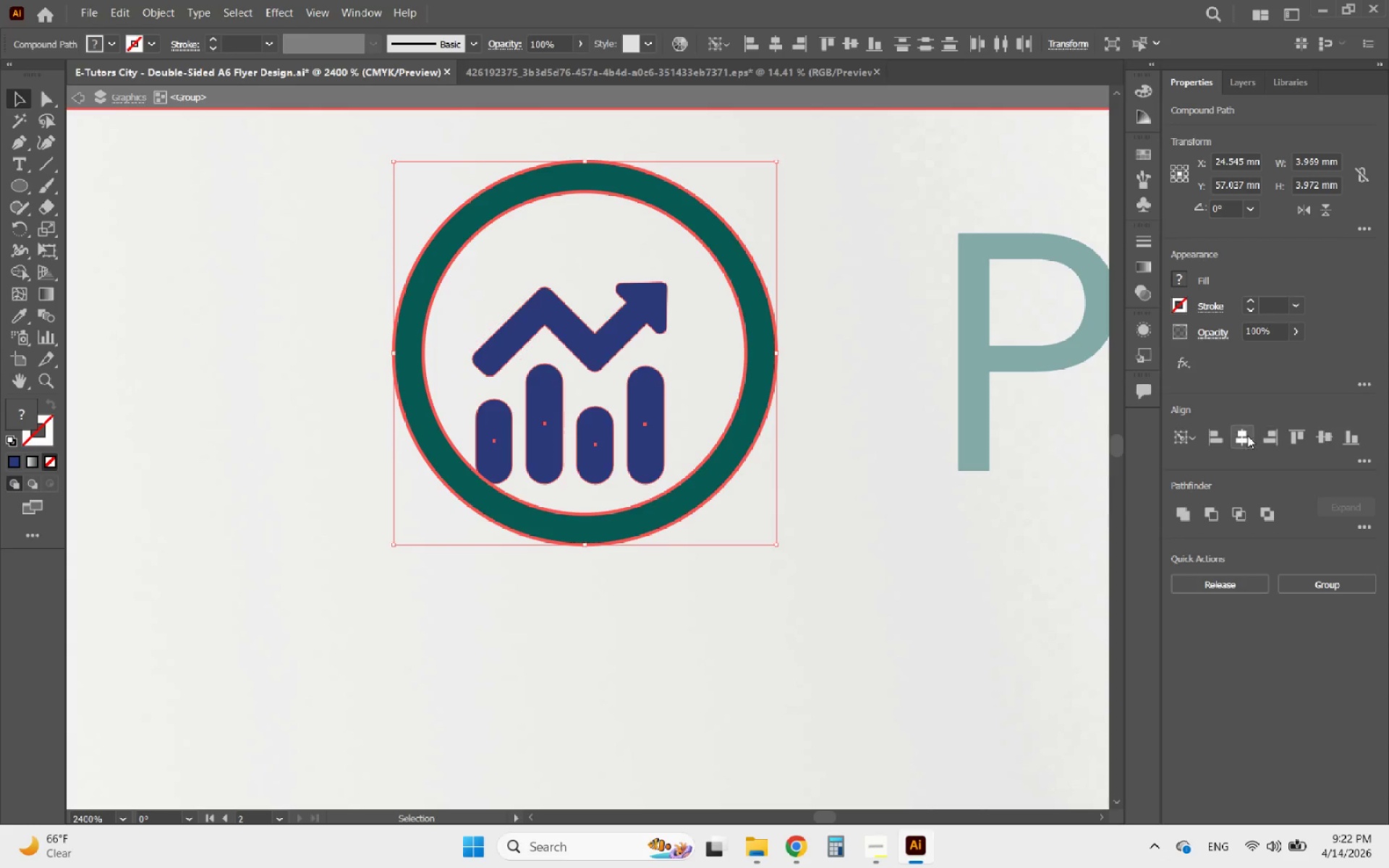 
left_click([1244, 435])
 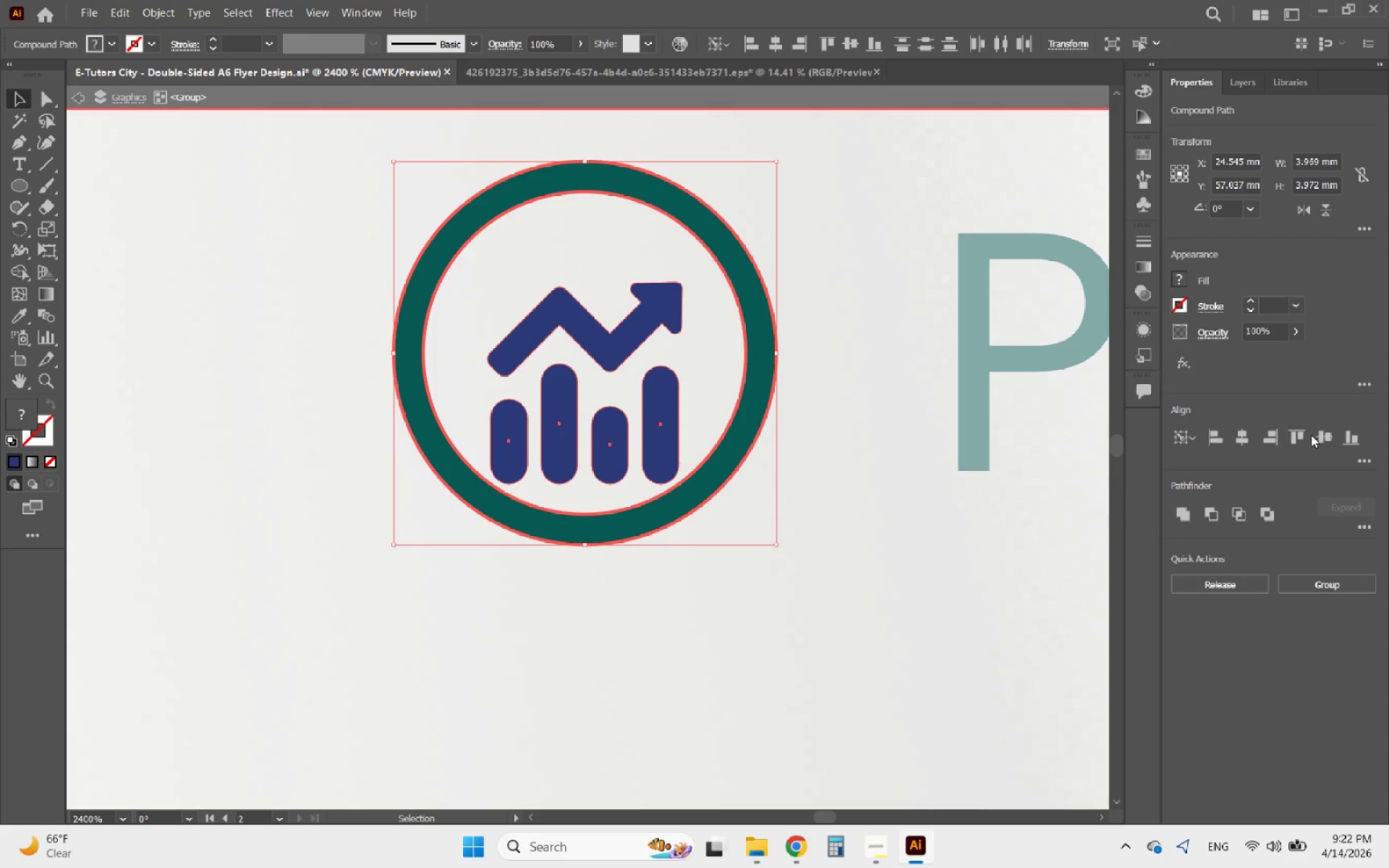 
left_click([1311, 435])
 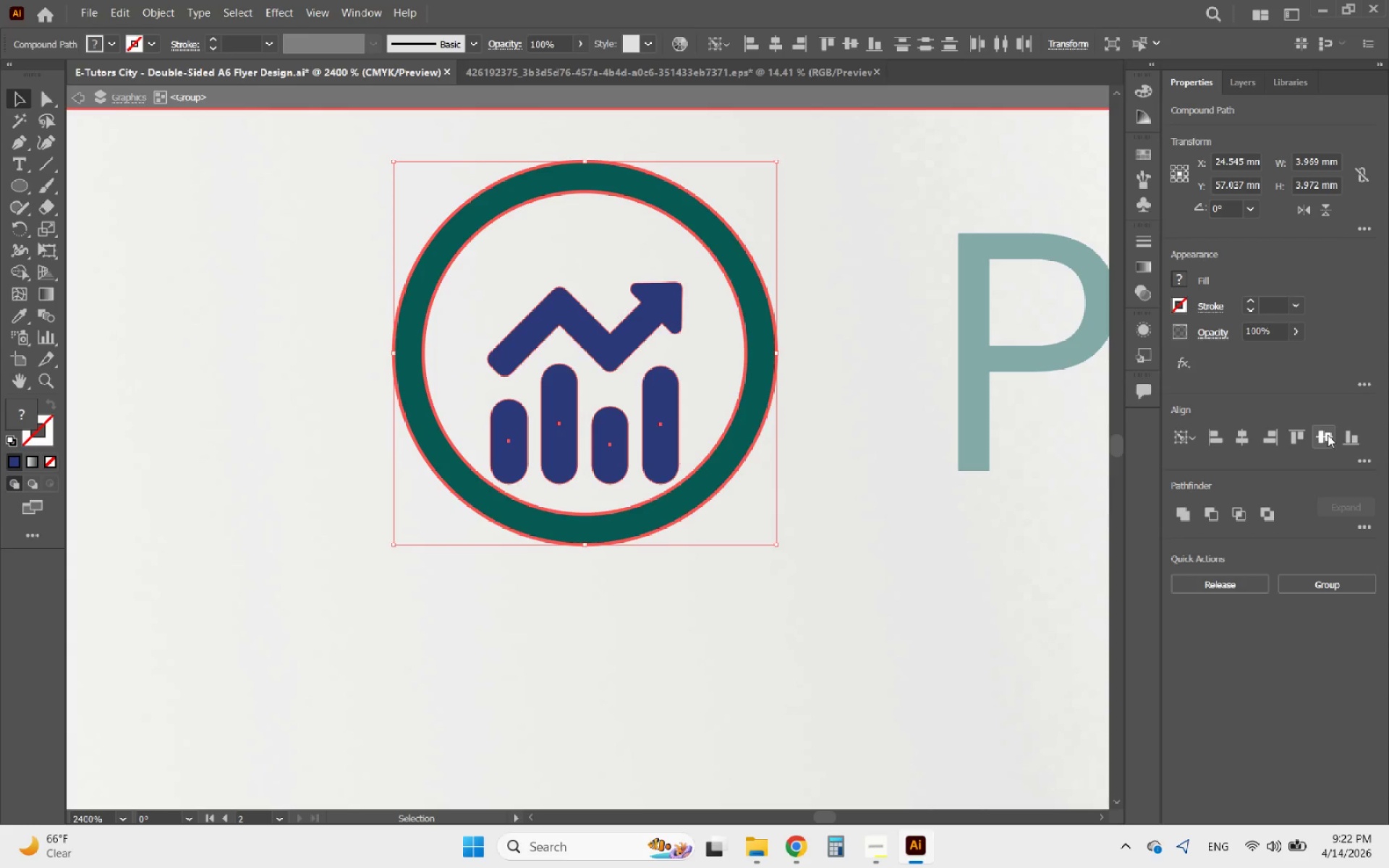 
left_click([1328, 435])
 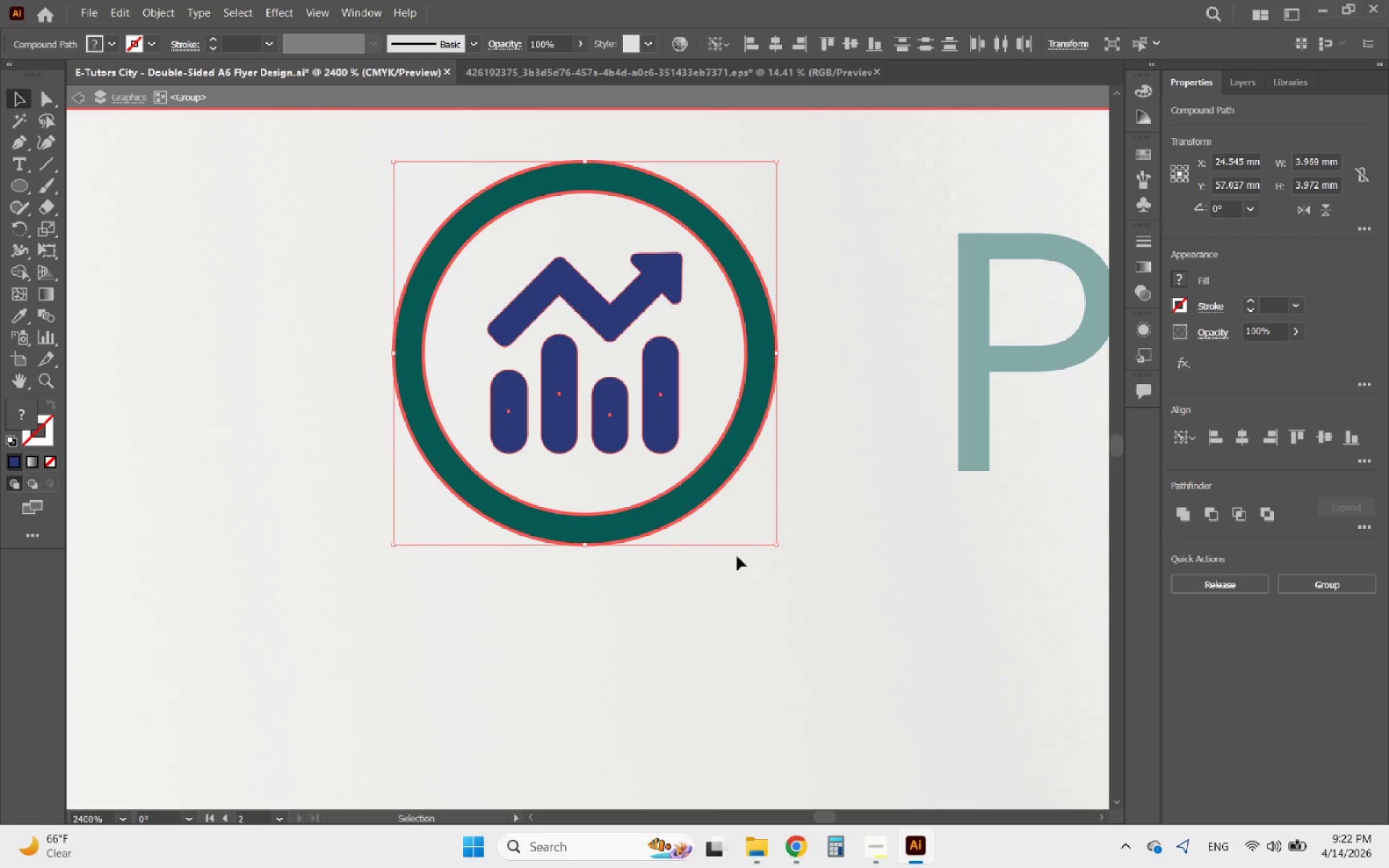 
left_click([727, 576])
 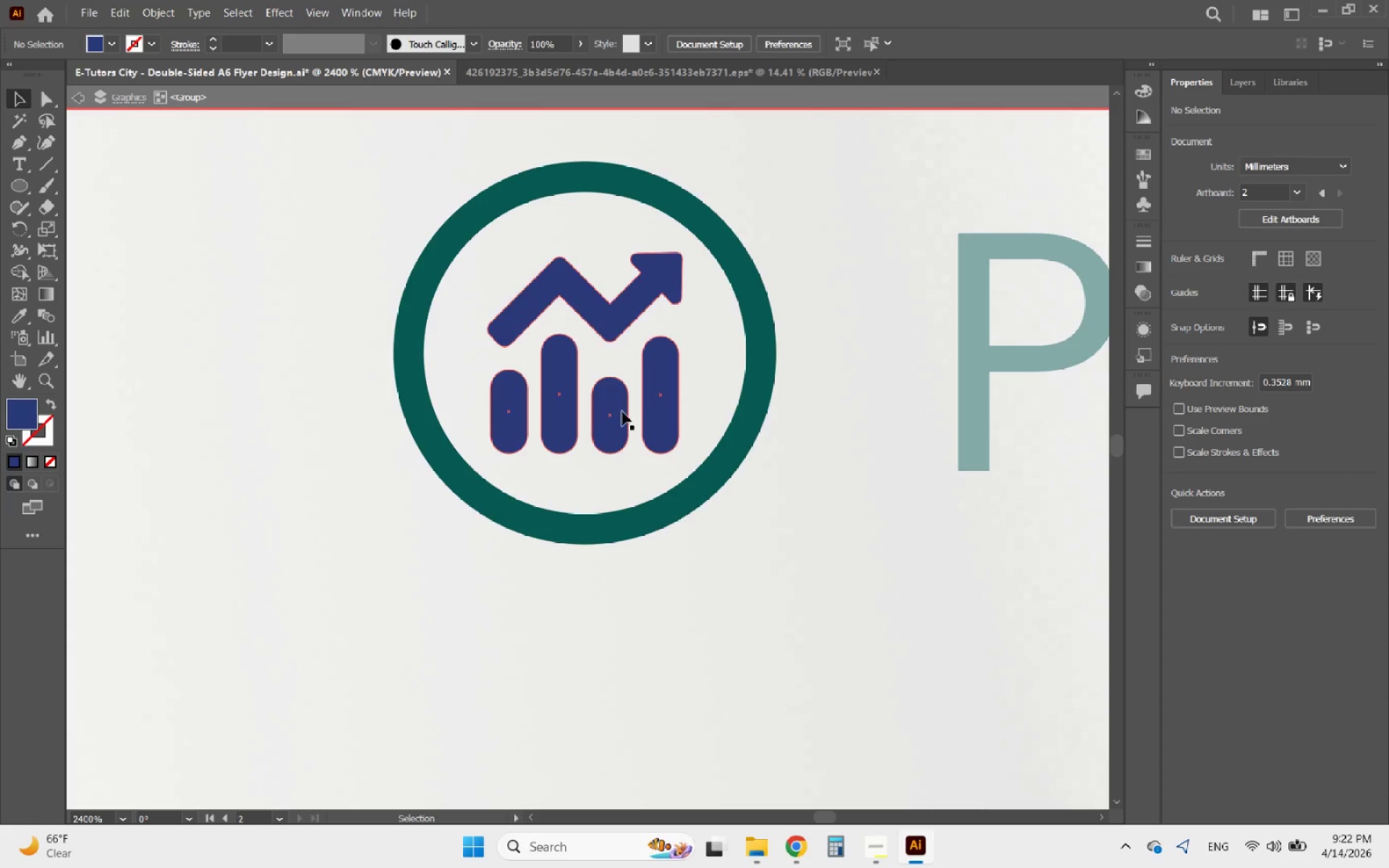 
left_click([619, 411])
 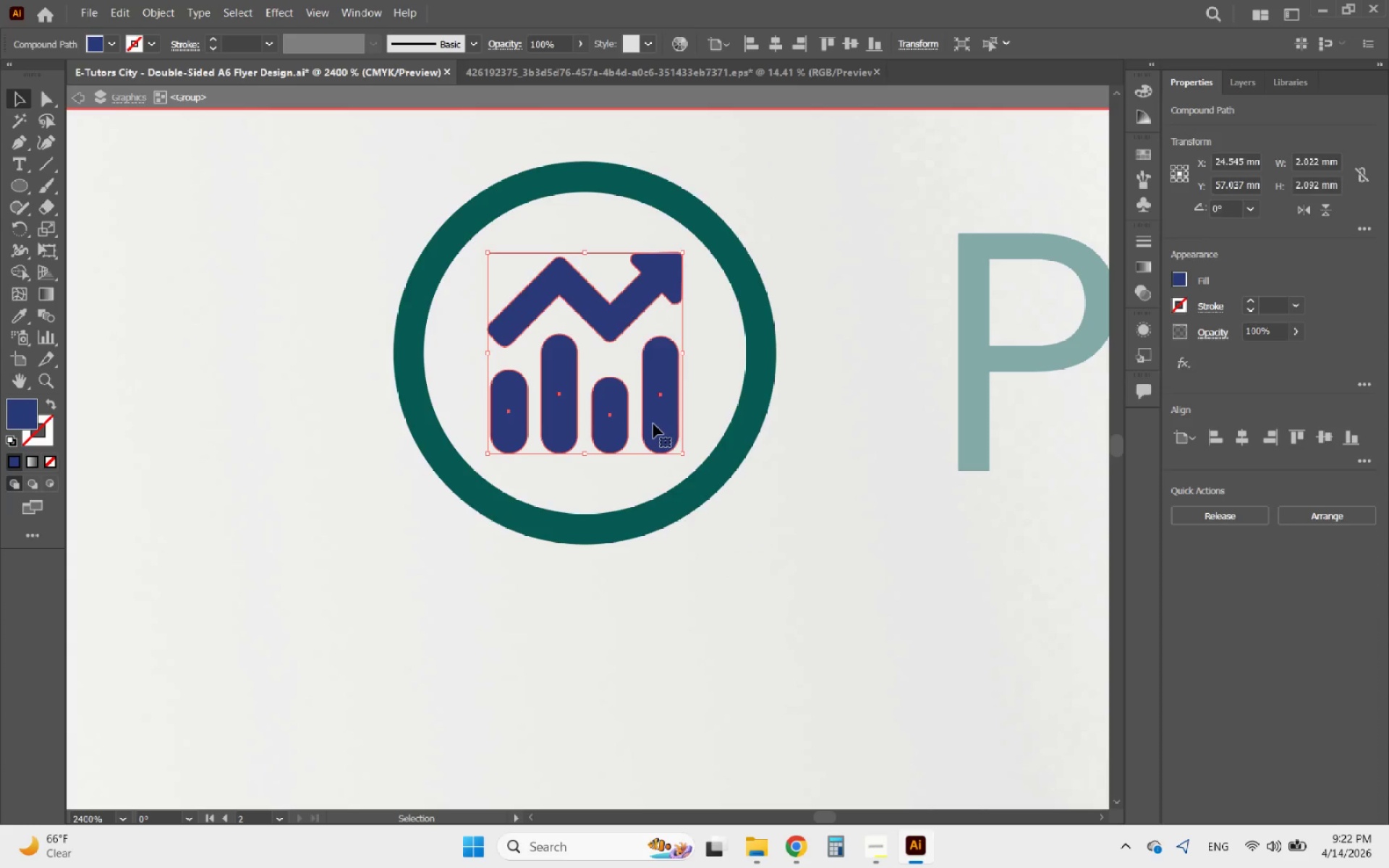 
hold_key(key=ShiftLeft, duration=3.64)
left_click_drag(start_coordinate=[587, 252], to_coordinate=[585, 236])
 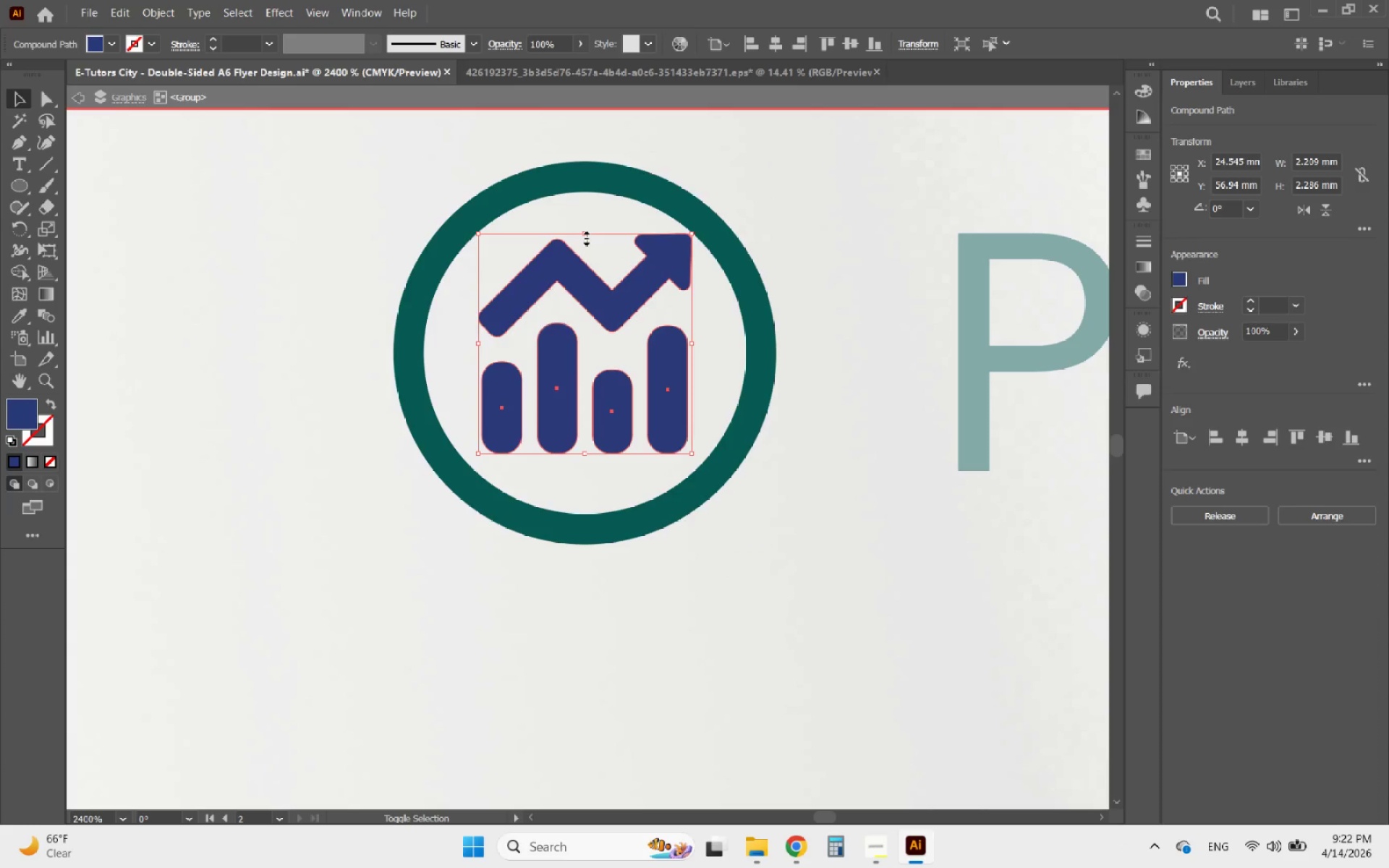 
left_click_drag(start_coordinate=[585, 237], to_coordinate=[569, 244])
 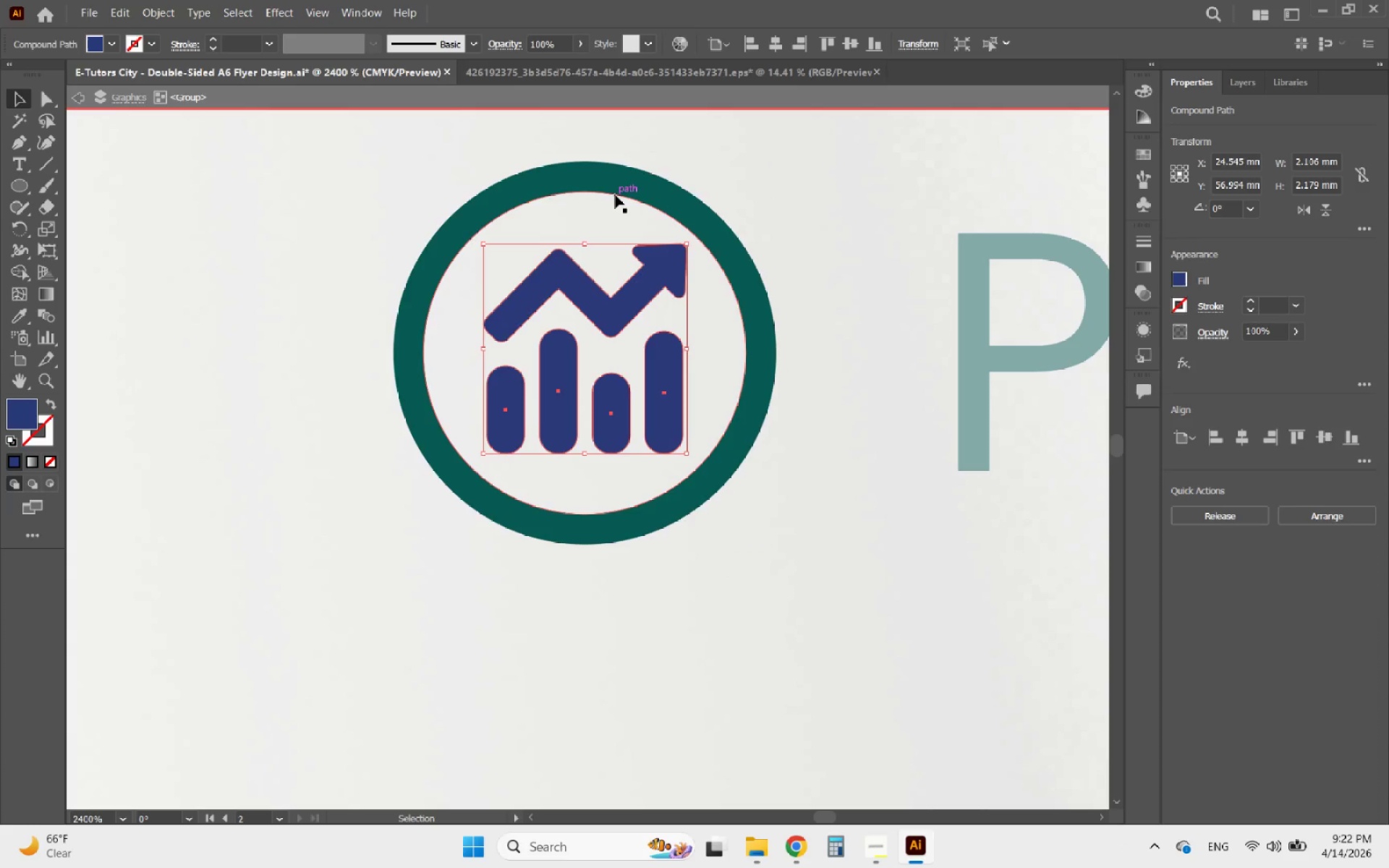 
hold_key(key=ShiftLeft, duration=0.52)
left_click([615, 193])
 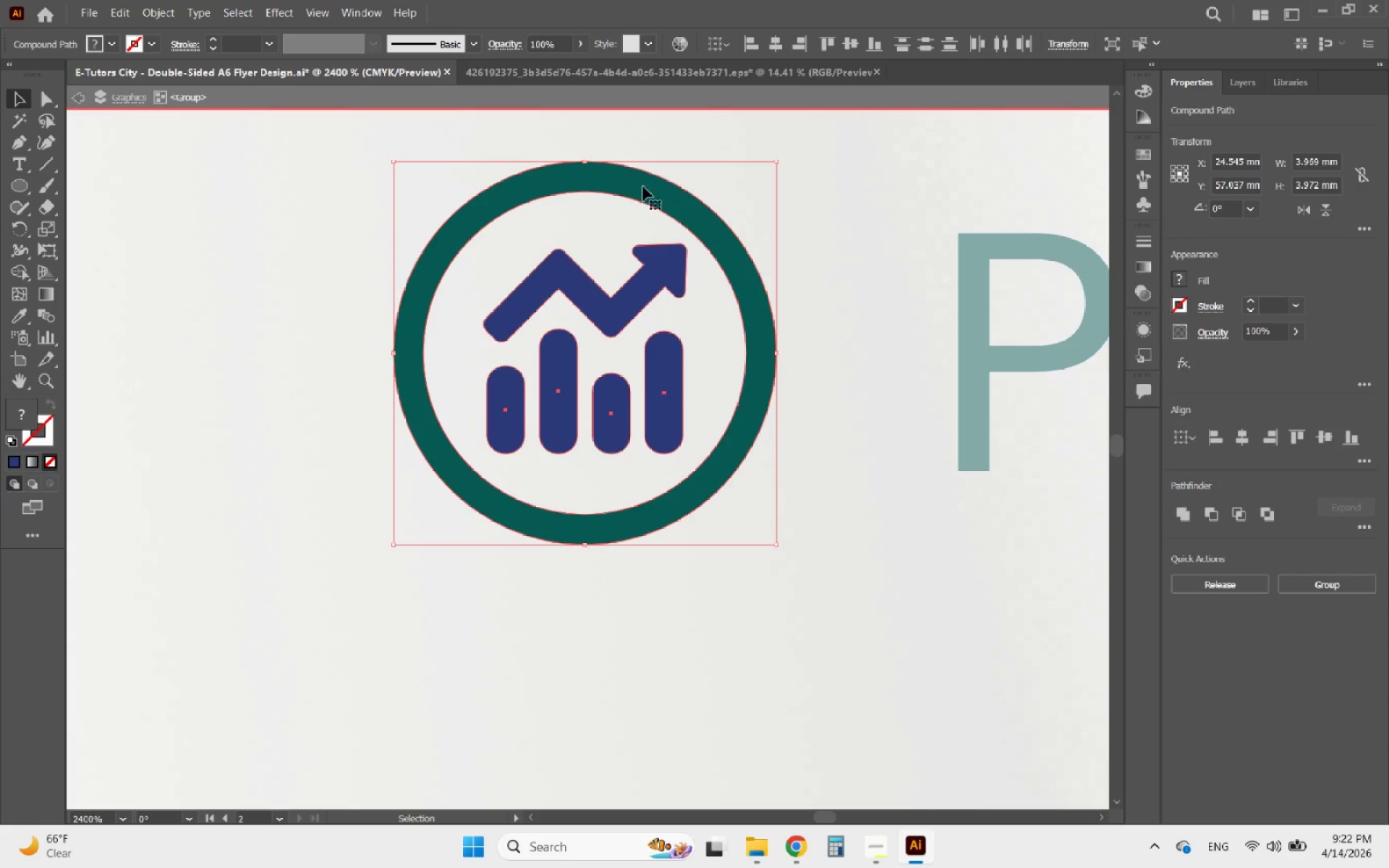 
left_click([643, 187])
 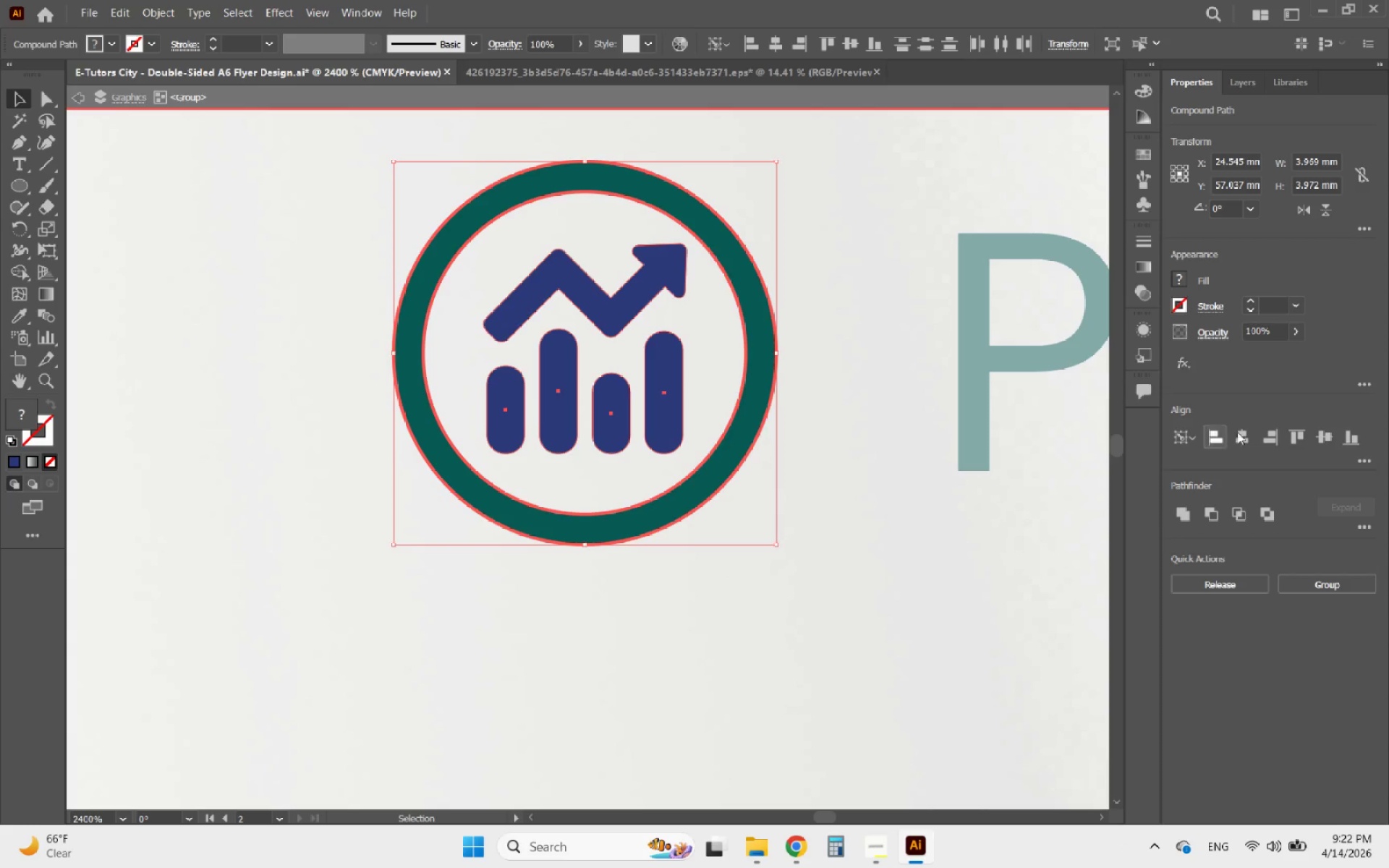 
left_click([1241, 430])
 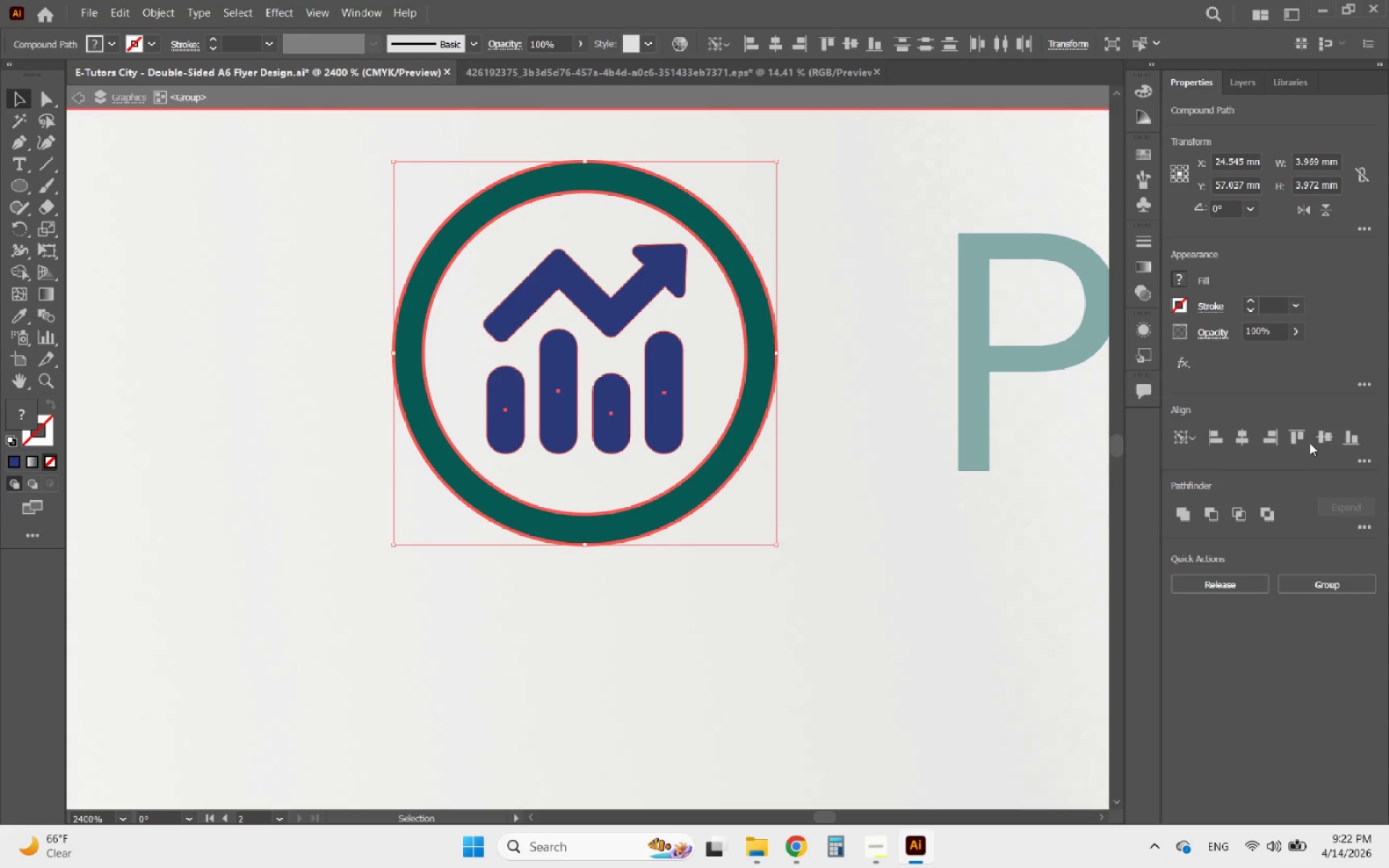 
left_click([1321, 440])
 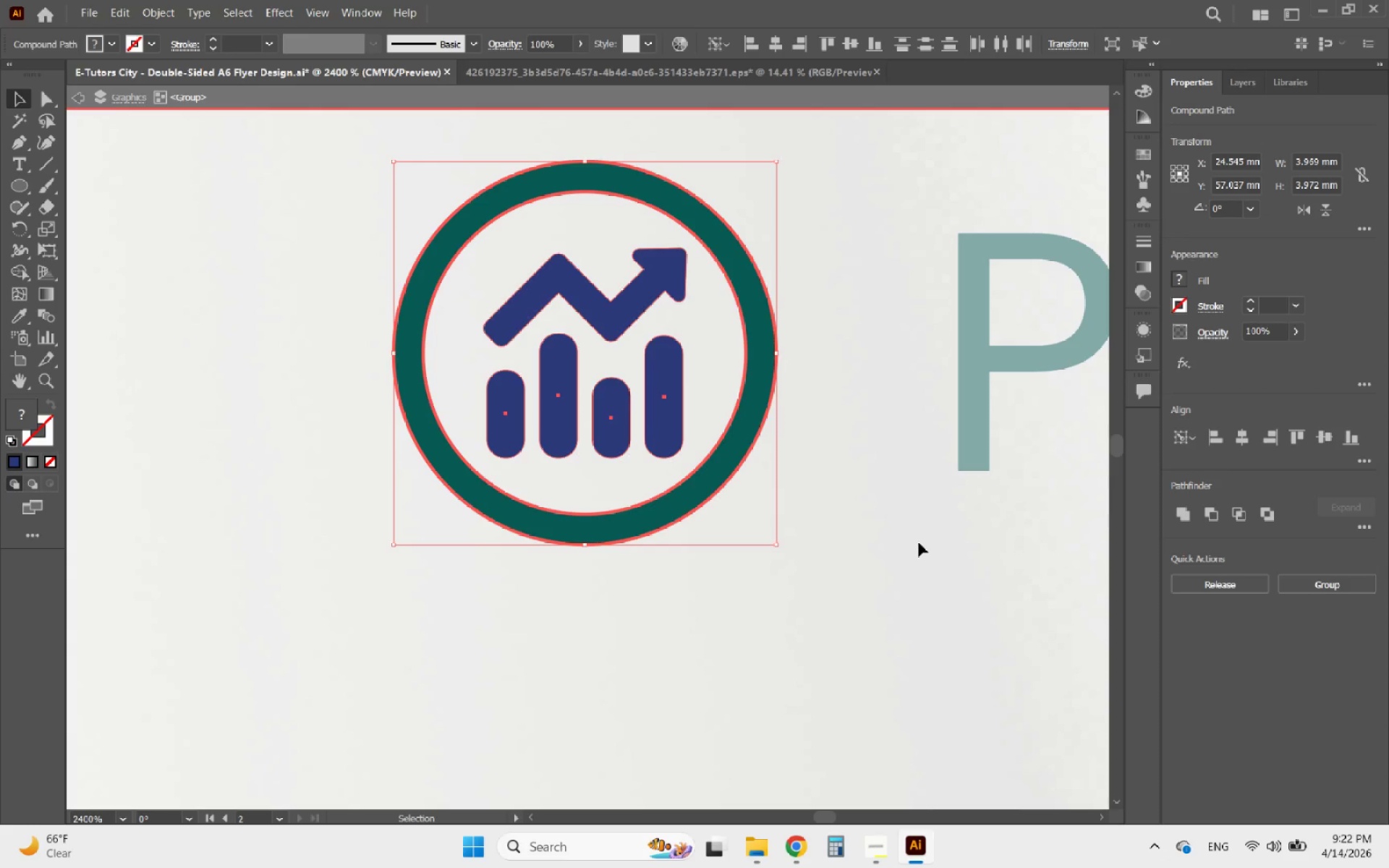 
left_click([890, 550])
 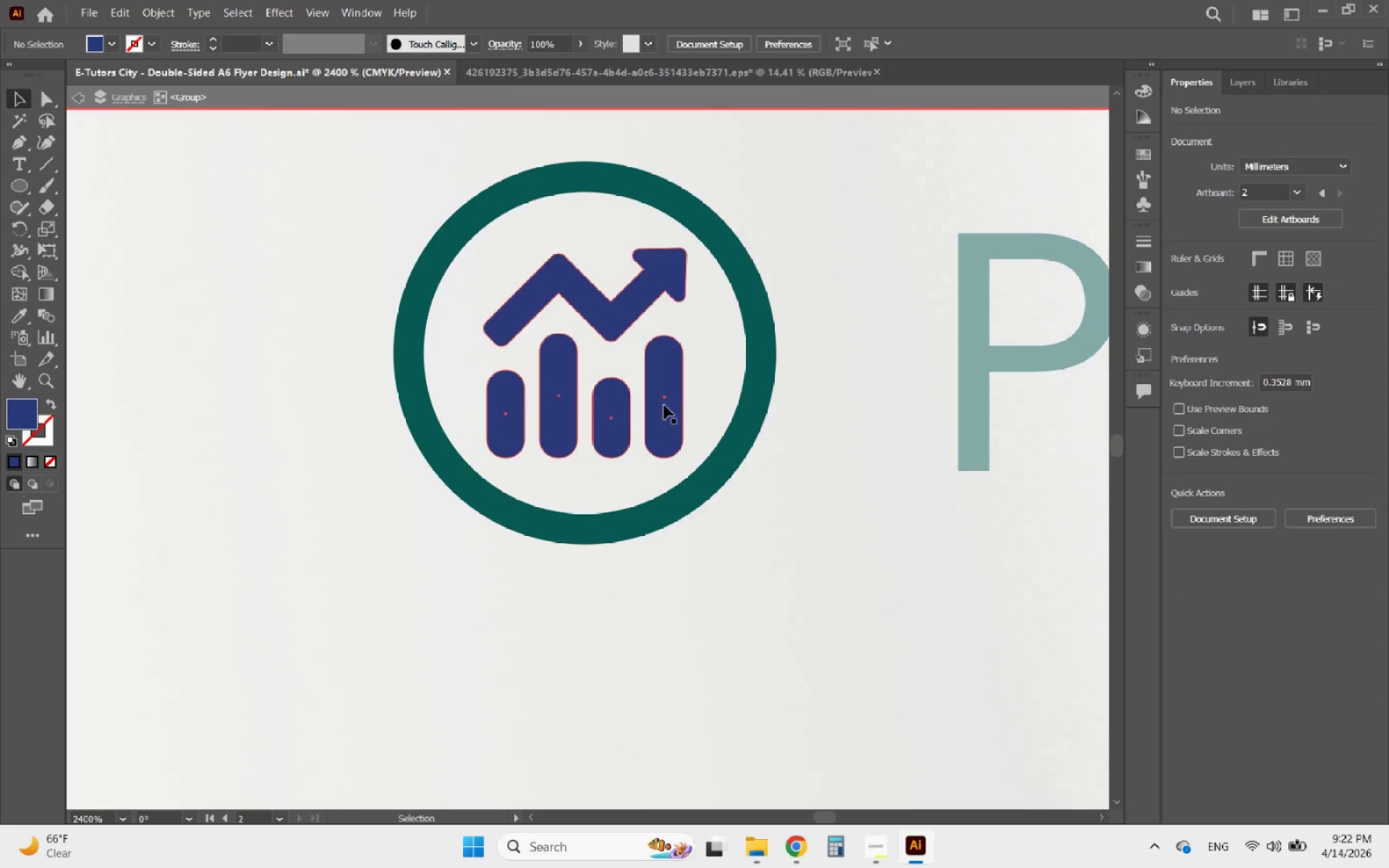 
left_click([647, 393])
 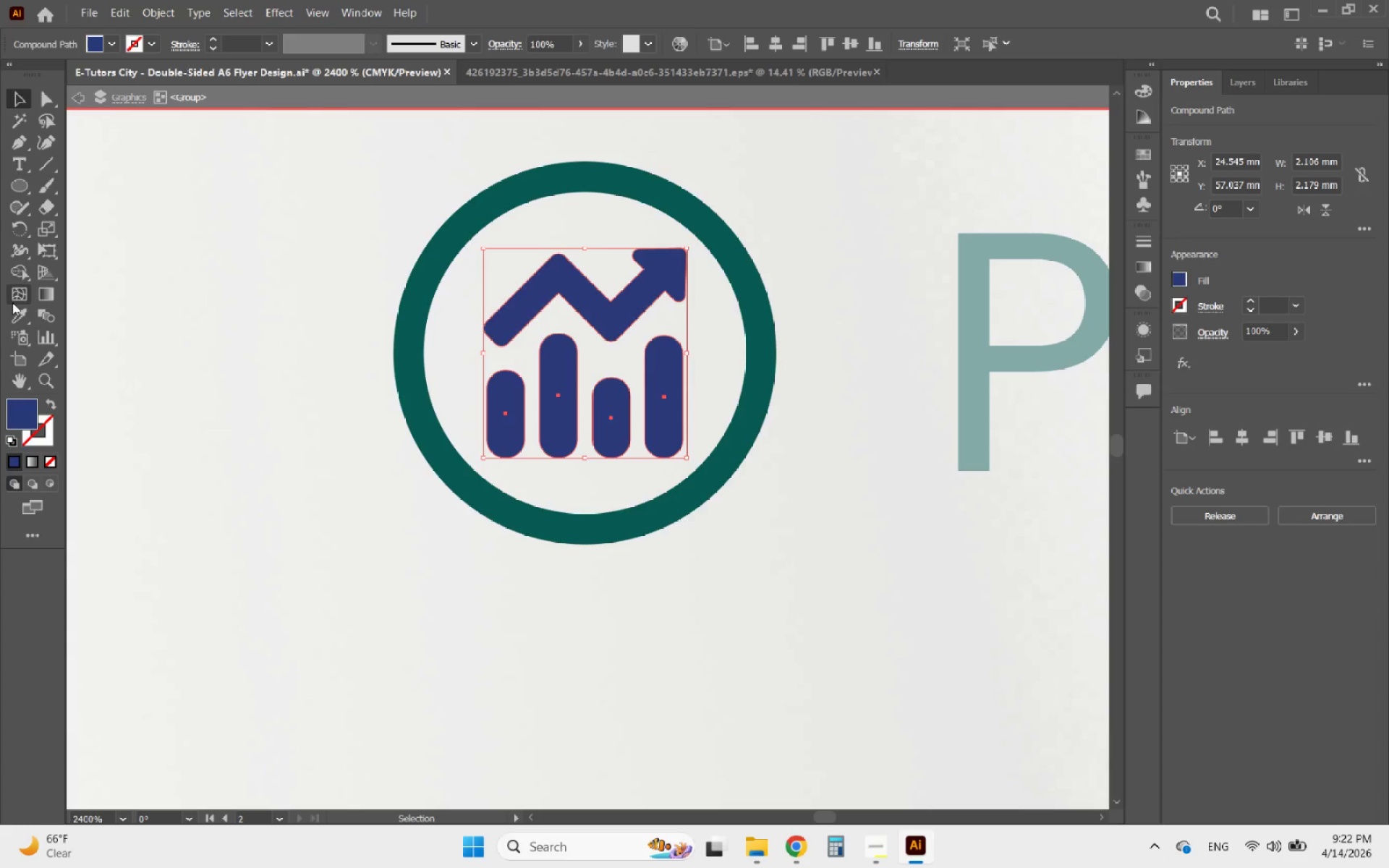 
left_click([19, 312])
 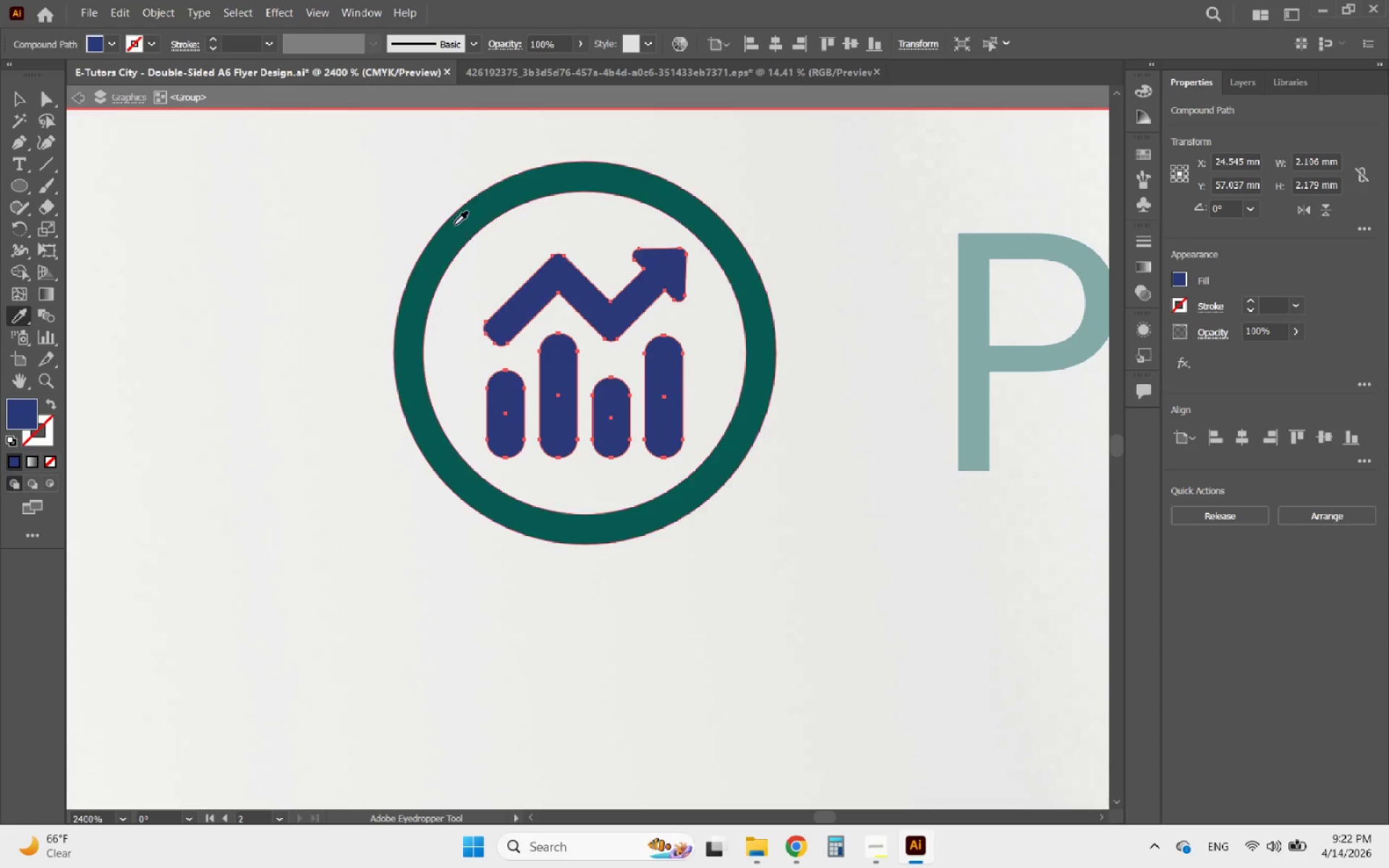 
left_click([463, 230])
 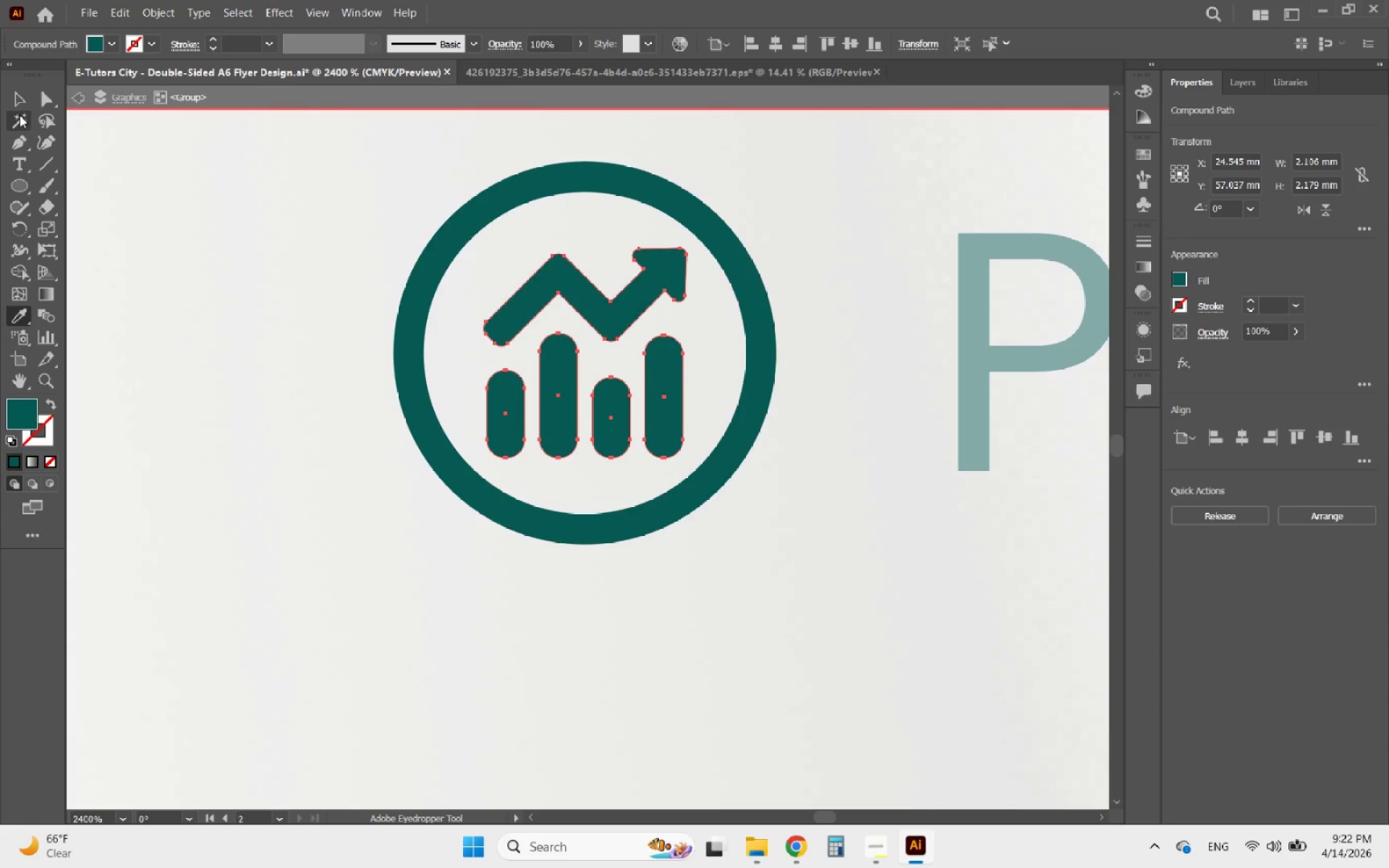 
left_click([18, 98])
 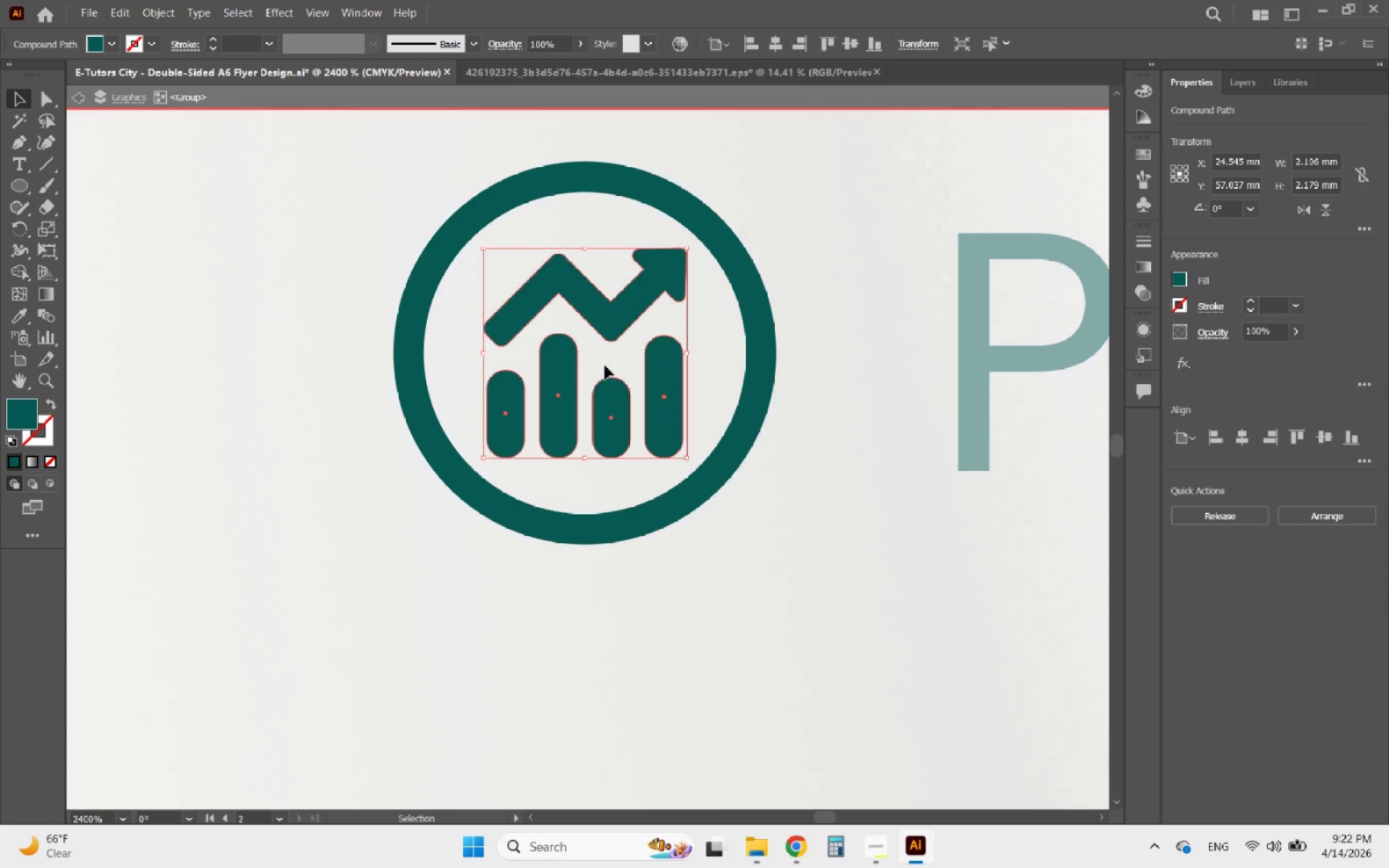 
hold_key(key=AltLeft, duration=0.47)
scroll: coordinate [749, 587], scroll_direction: down, amount: 3.0
 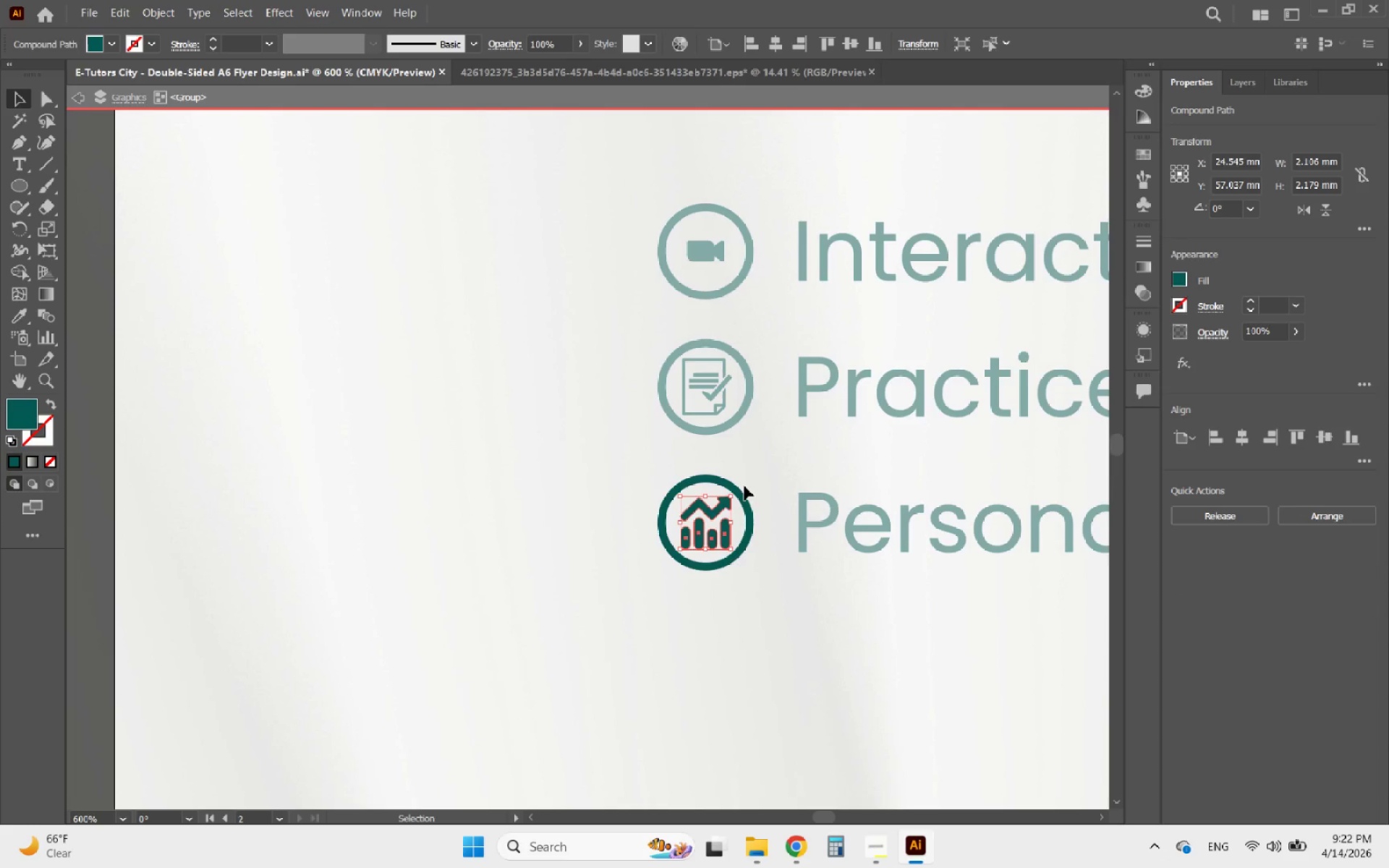 
double_click([744, 486])
 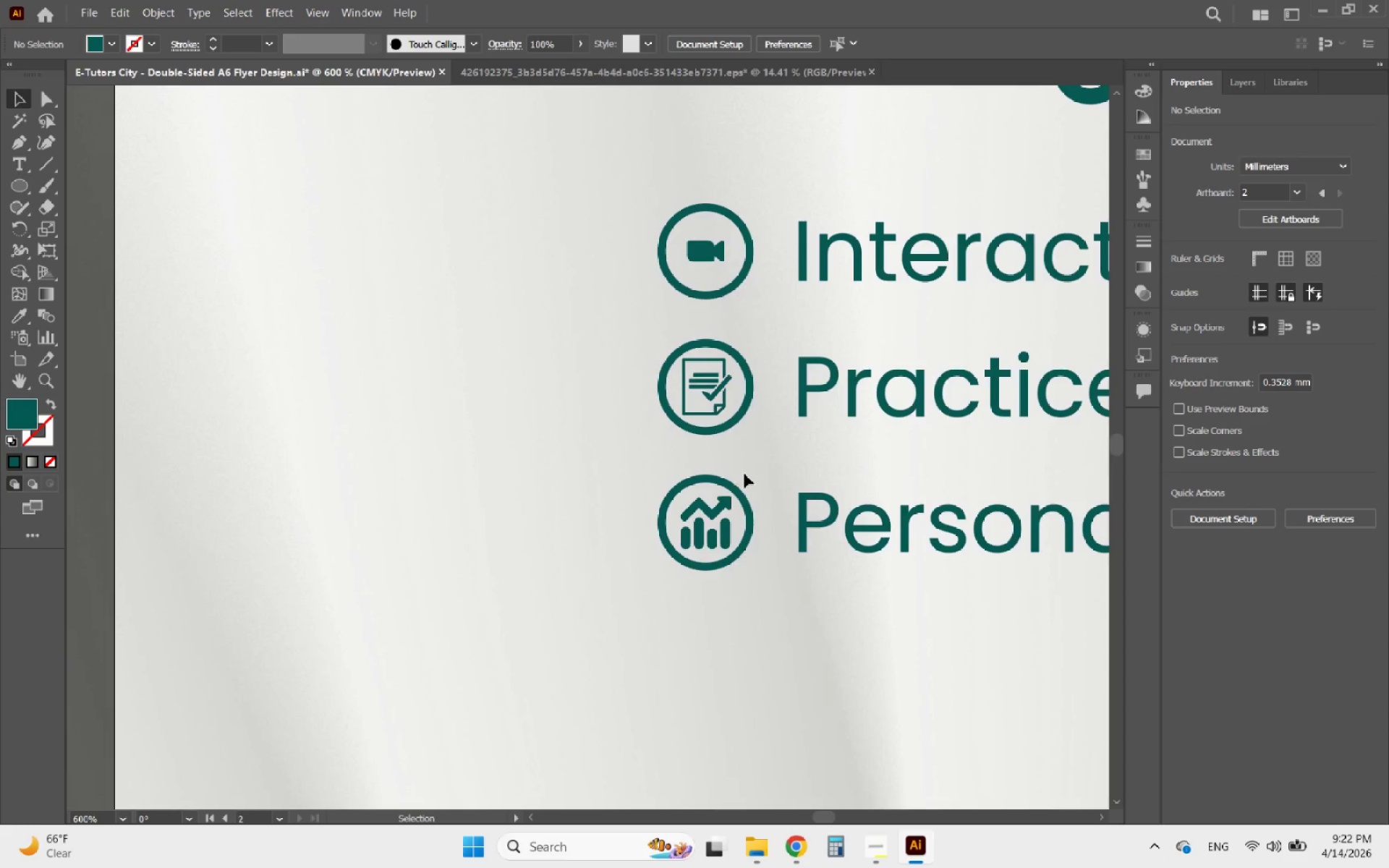 
hold_key(key=AltLeft, duration=0.53)
scroll: coordinate [723, 388], scroll_direction: up, amount: 3.0
 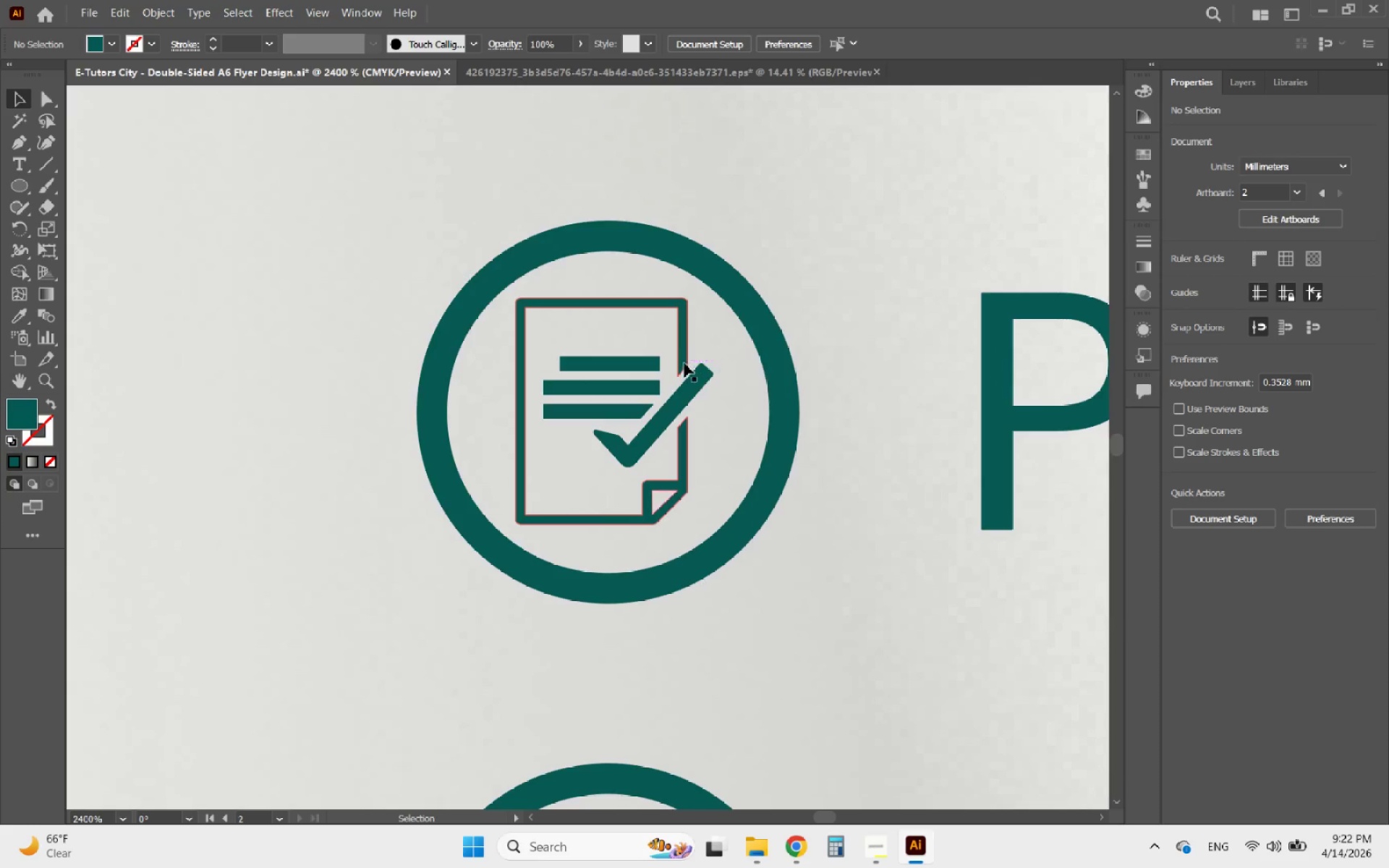 
left_click([684, 363])
 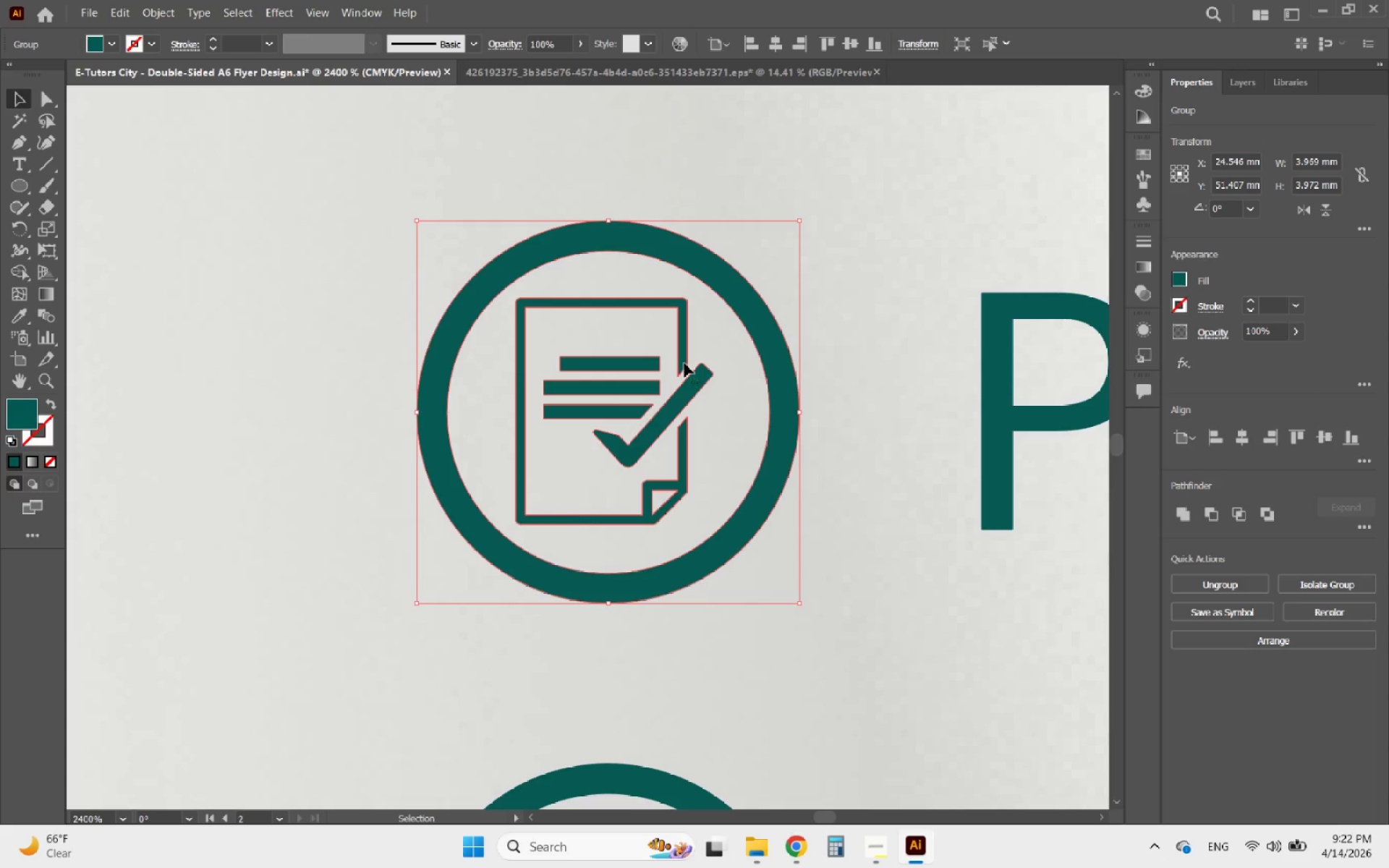 
double_click([684, 363])
 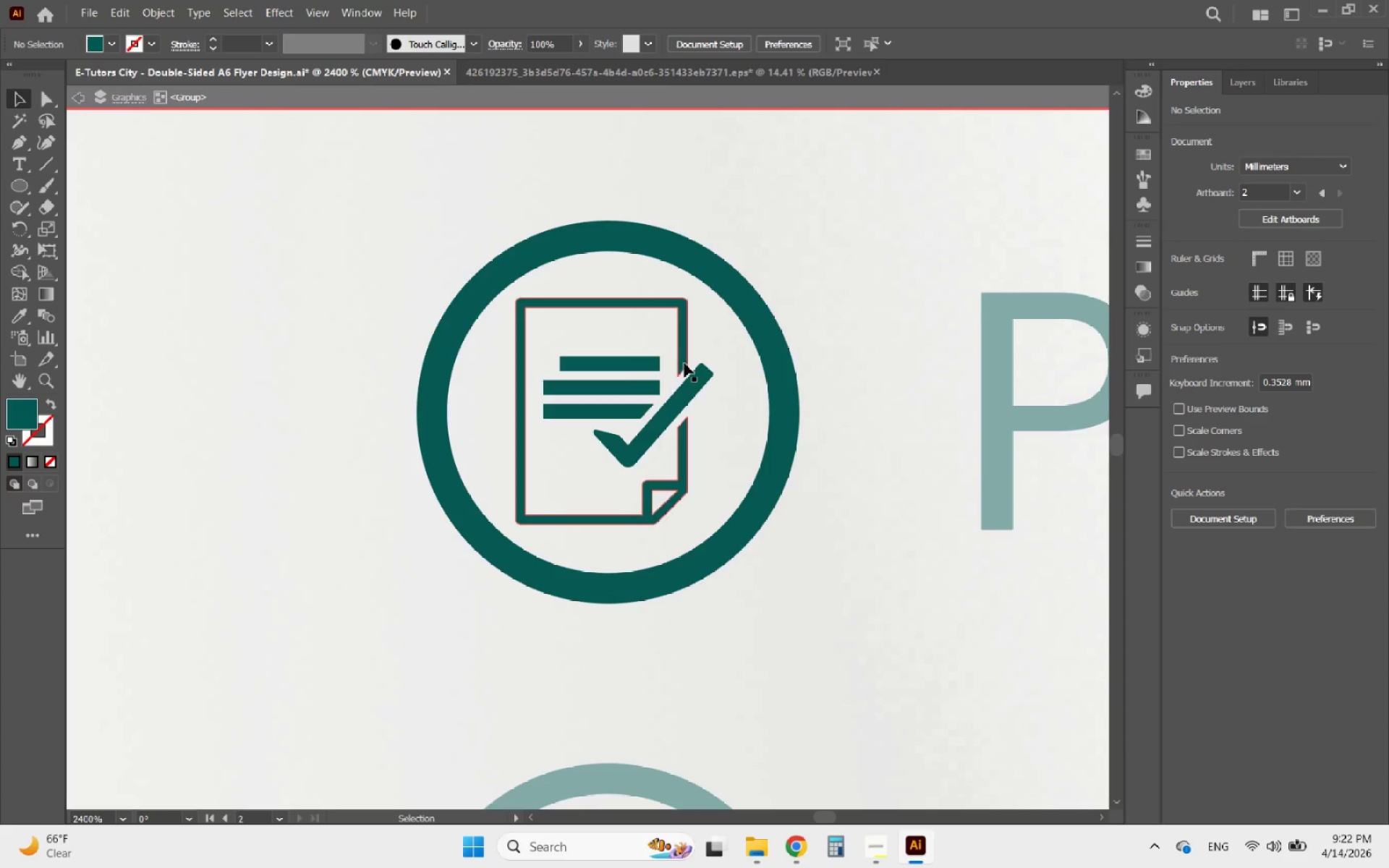 
left_click([684, 363])
 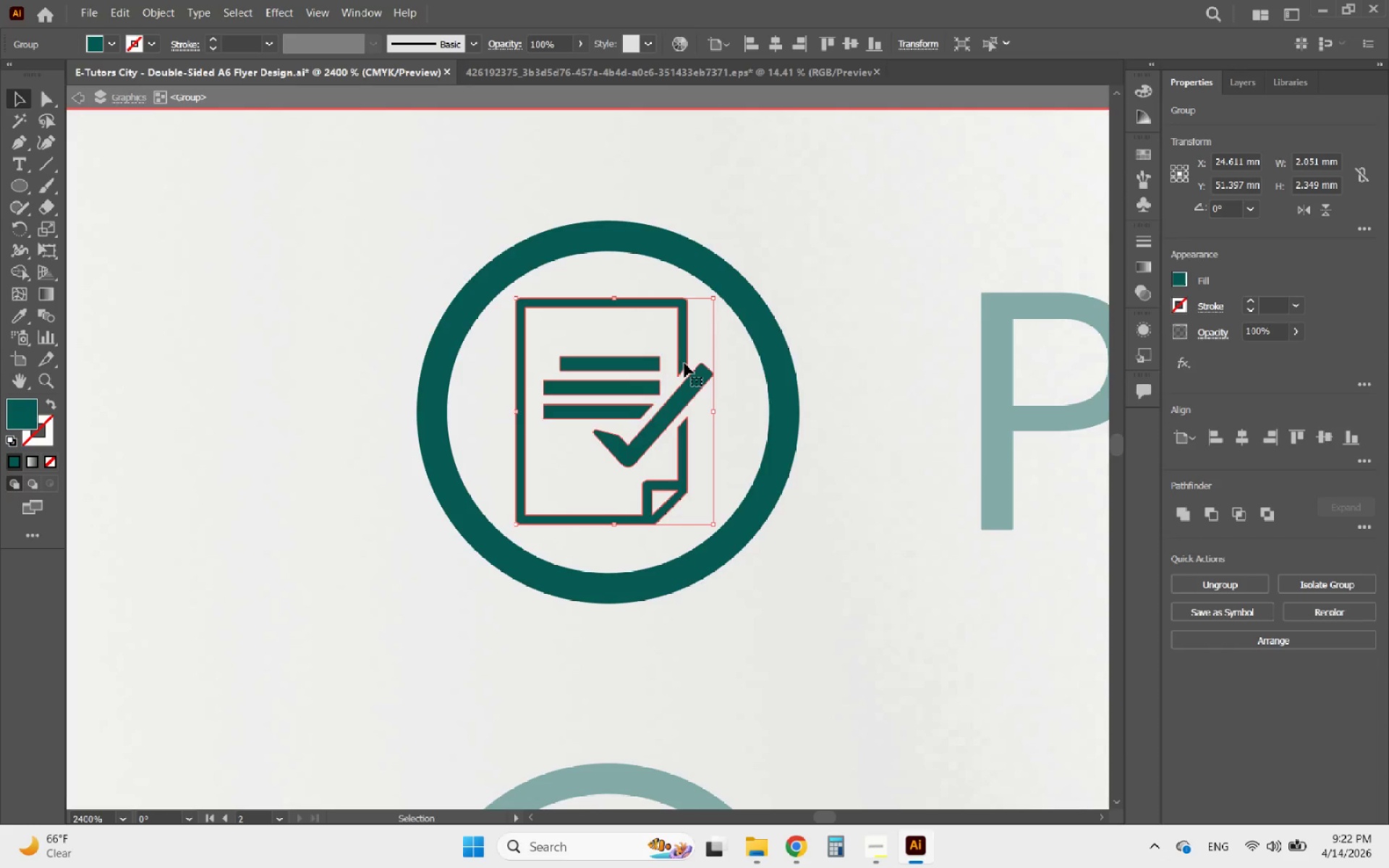 
double_click([684, 363])
 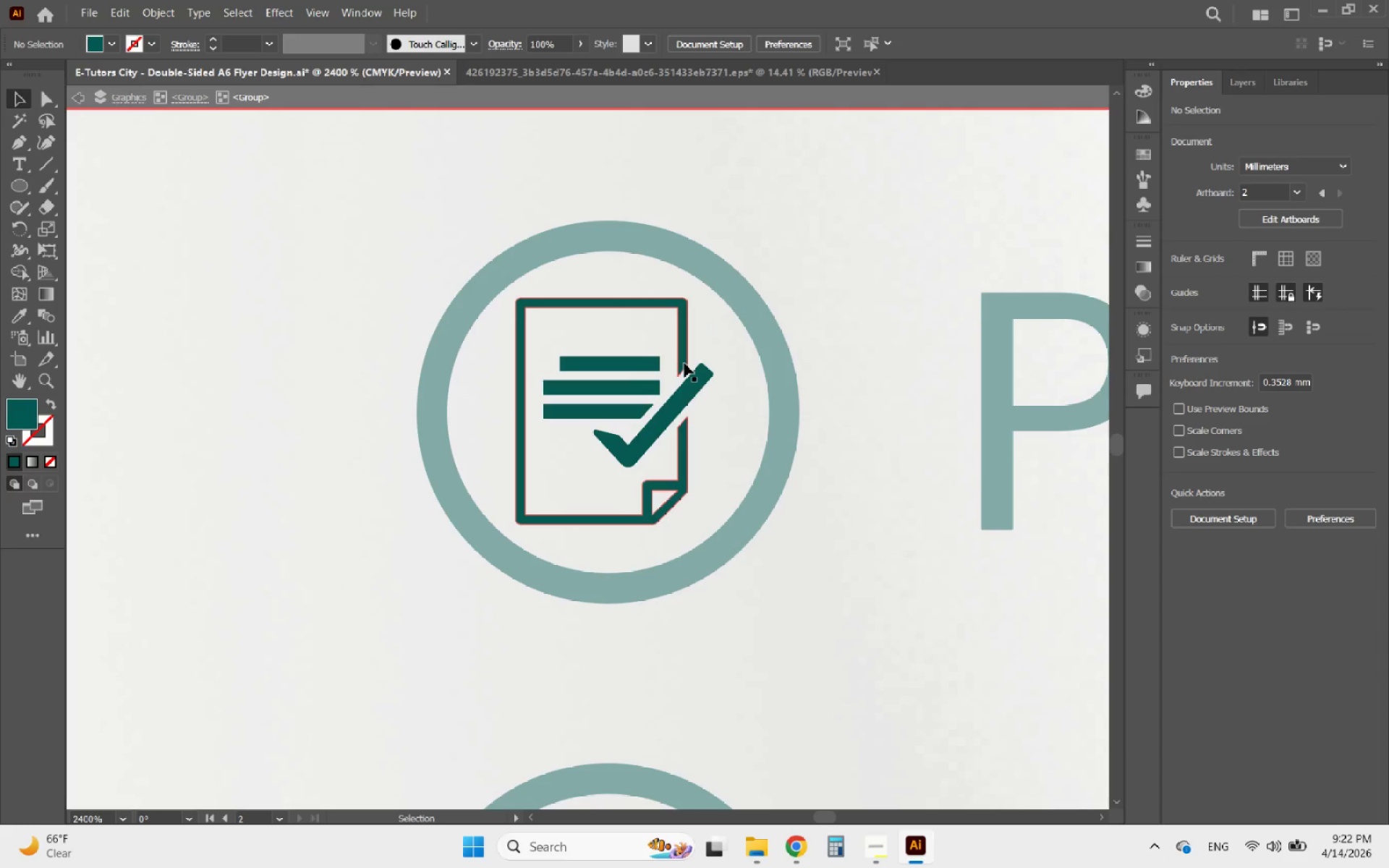 
triple_click([684, 363])
 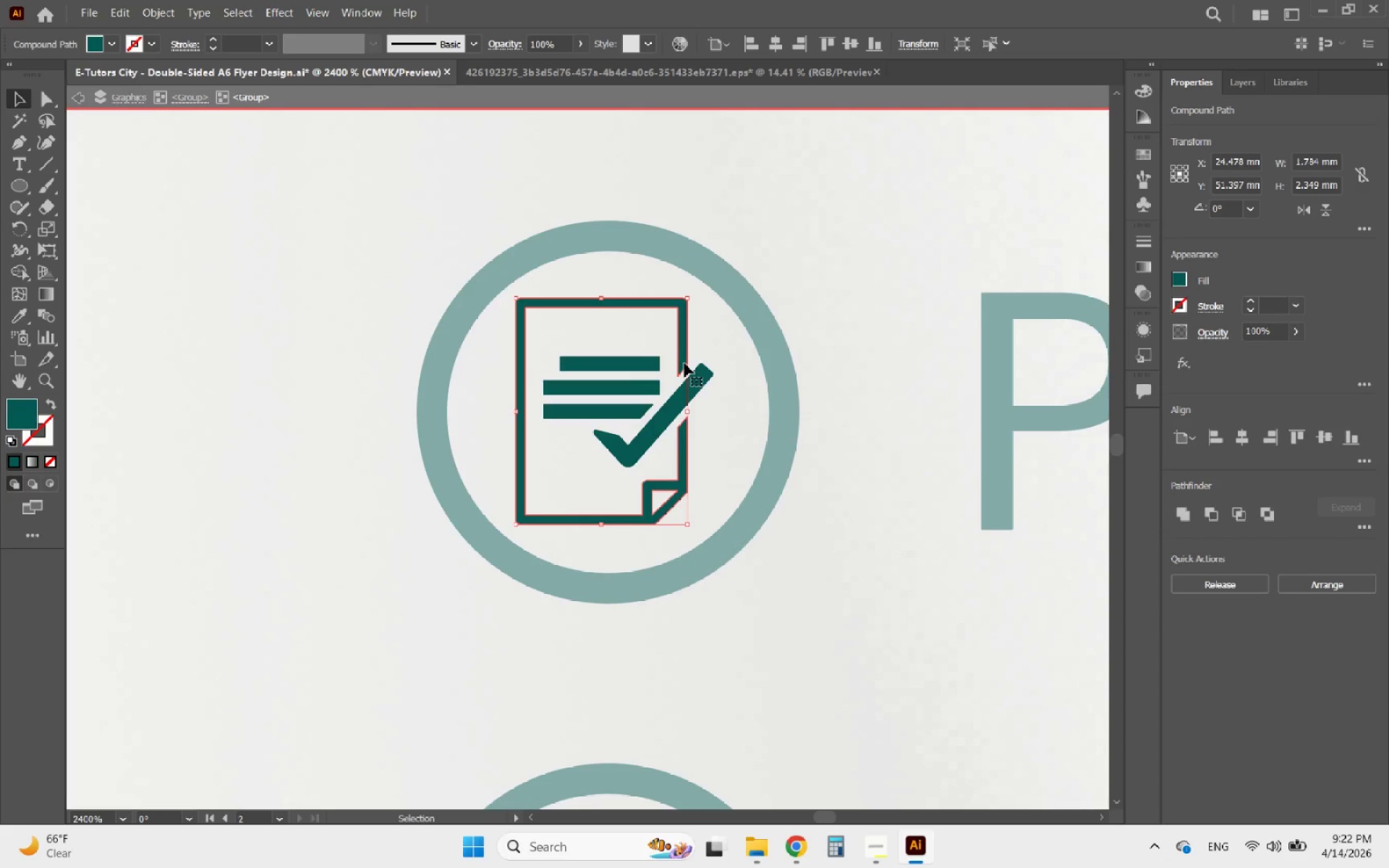 
key(Delete)
 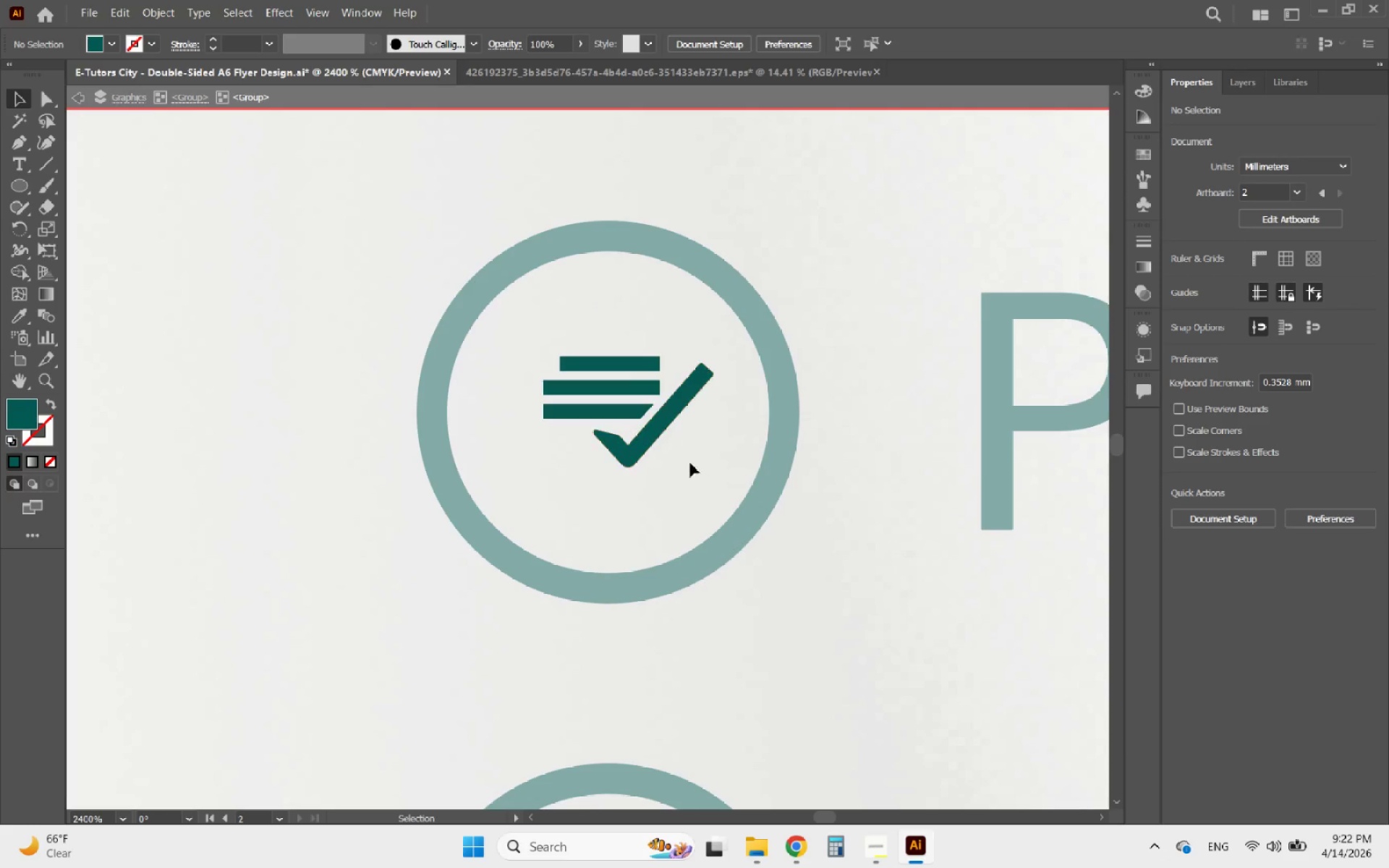 
left_click_drag(start_coordinate=[676, 472], to_coordinate=[501, 319])
 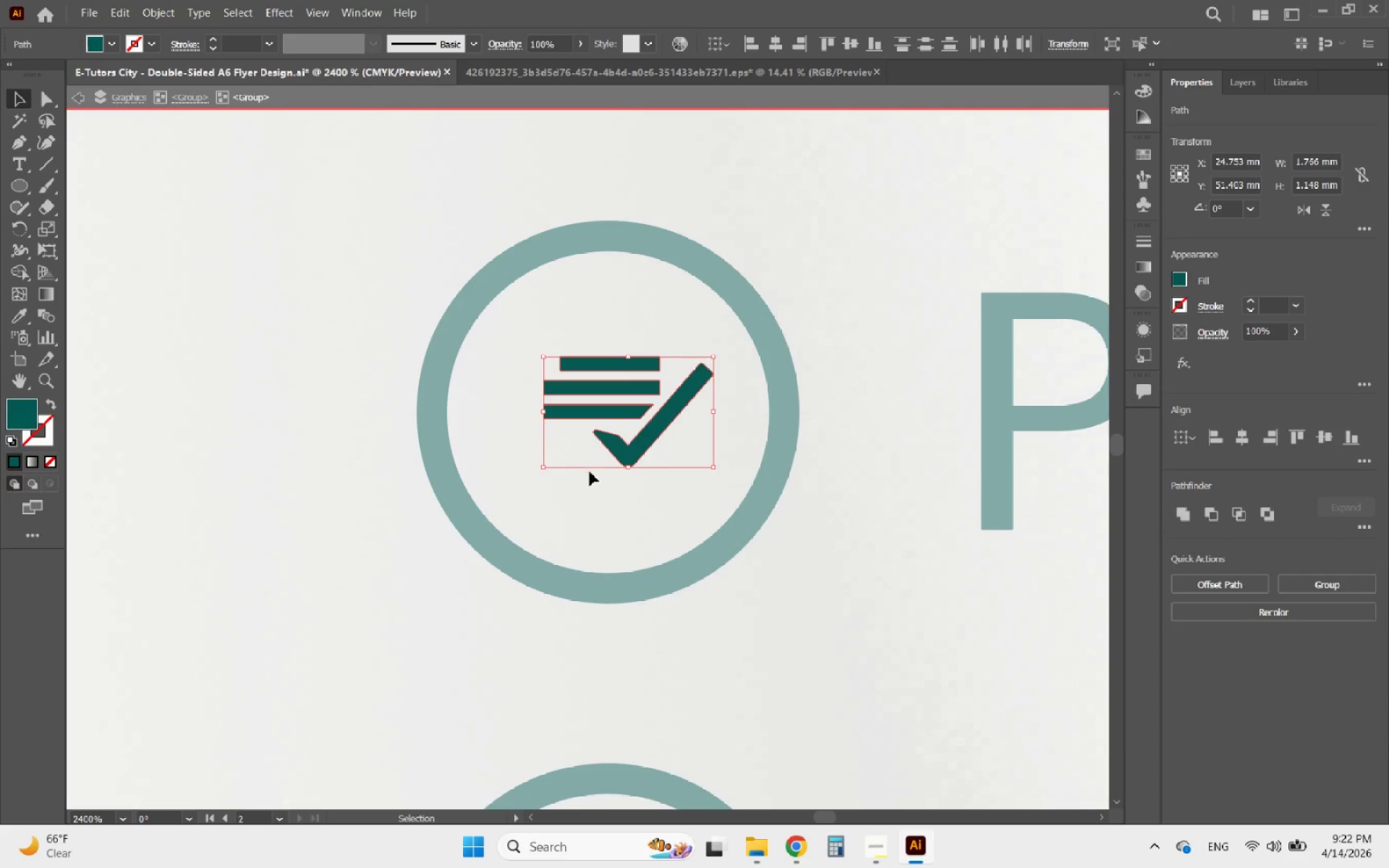 
hold_key(key=ShiftLeft, duration=1.67)
left_click_drag(start_coordinate=[631, 469], to_coordinate=[601, 518])
 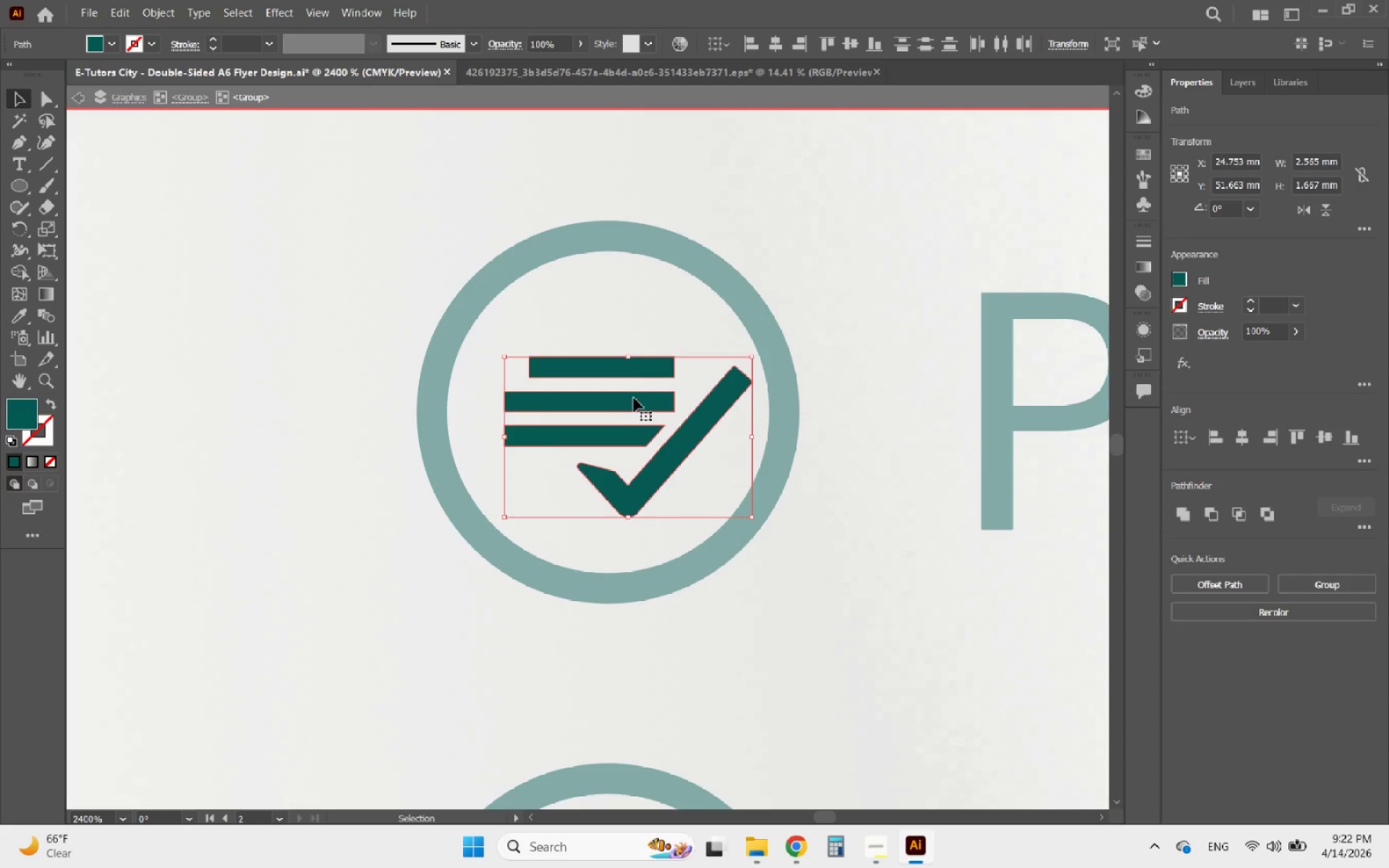 
left_click_drag(start_coordinate=[632, 400], to_coordinate=[624, 400])
 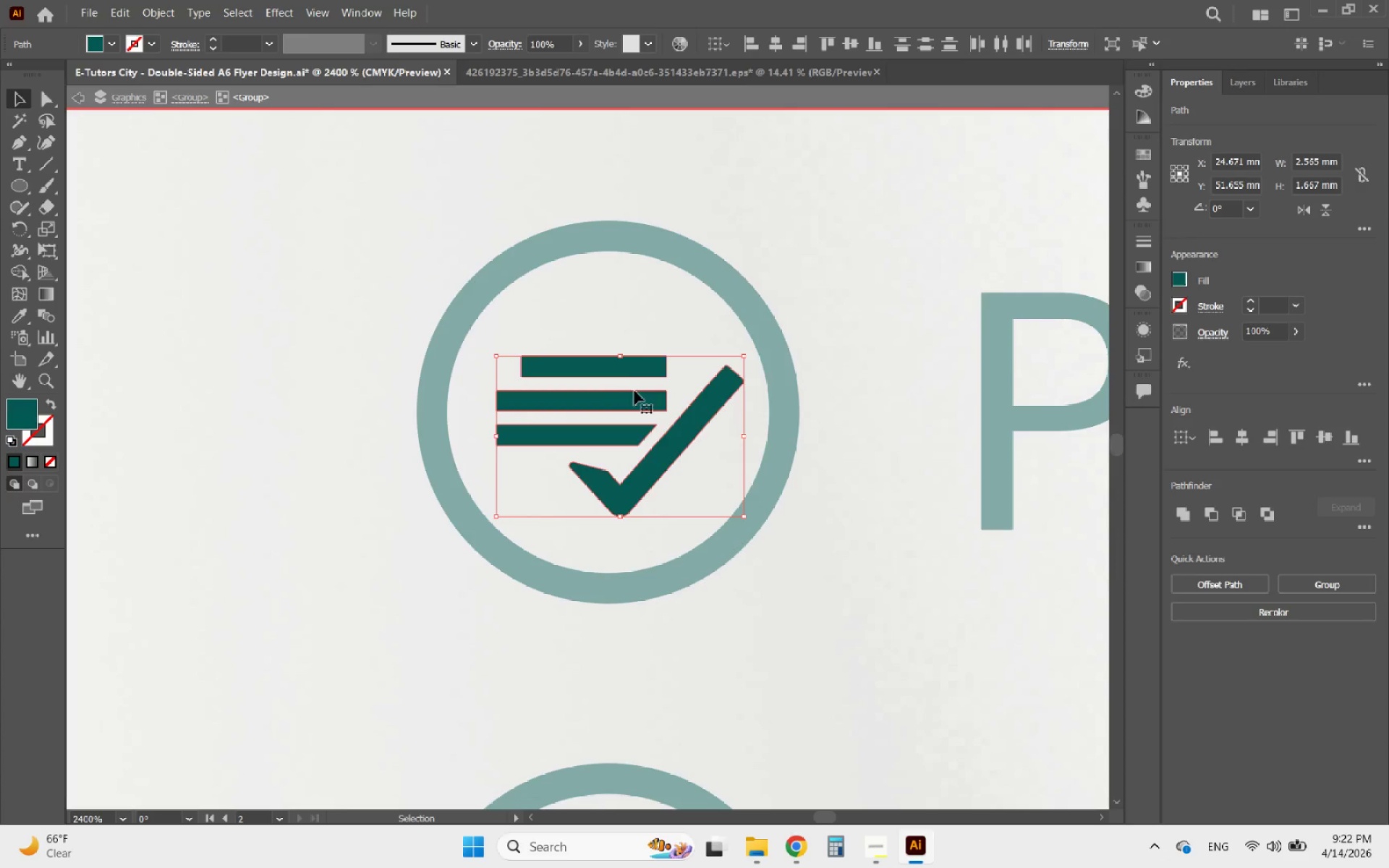 
hold_key(key=ShiftLeft, duration=1.75)
left_click_drag(start_coordinate=[620, 358], to_coordinate=[620, 346])
 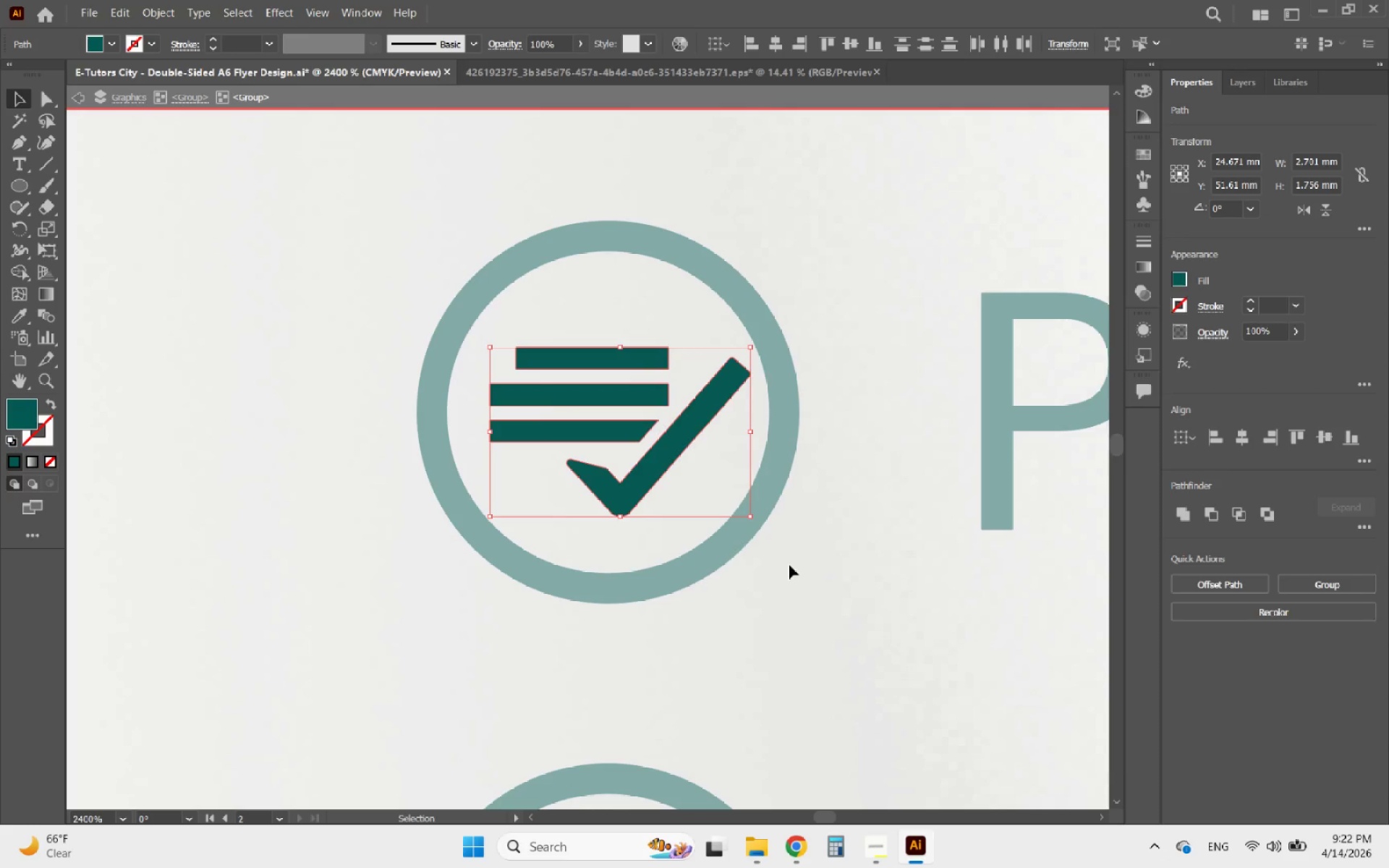 
double_click([789, 565])
 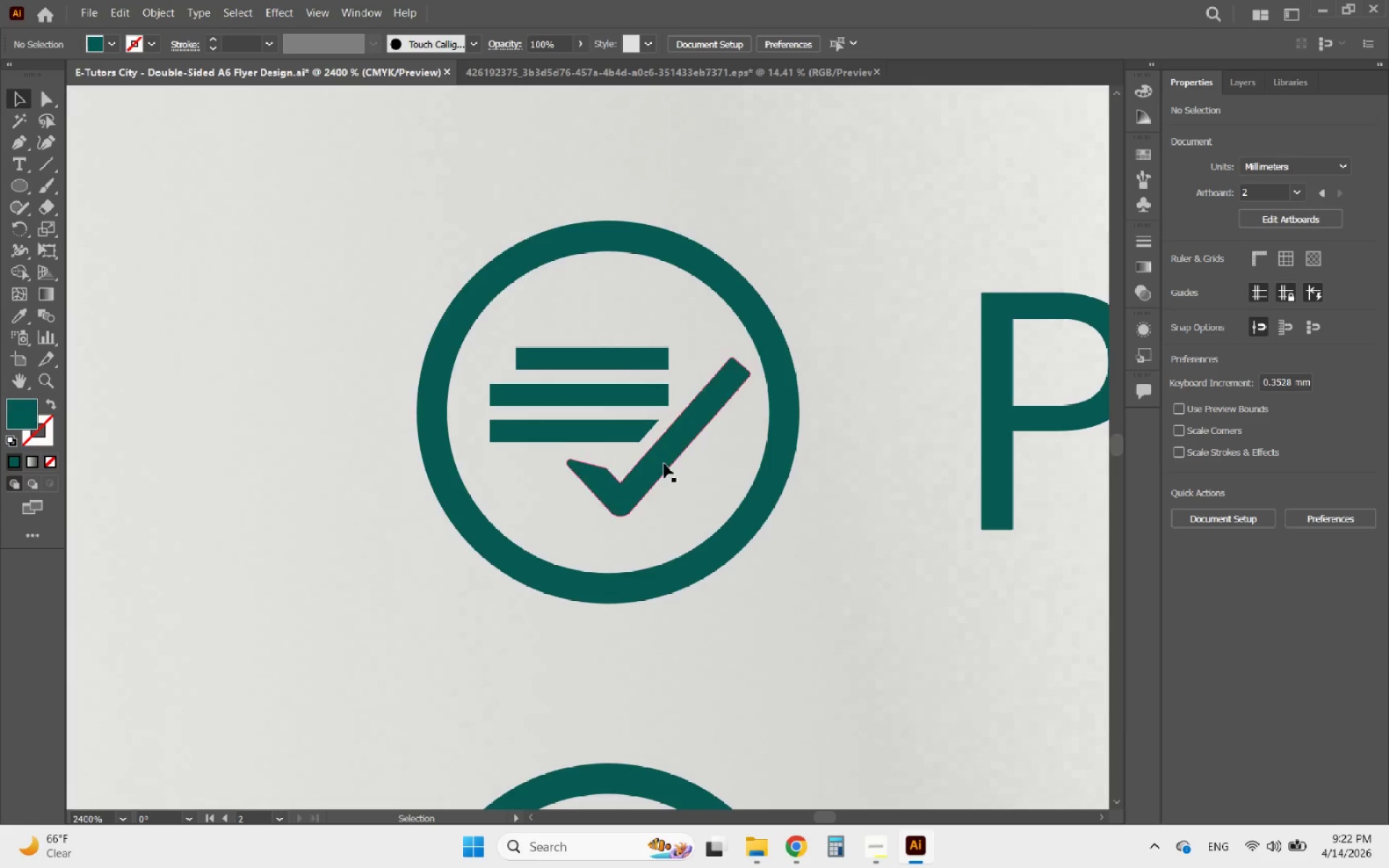 
left_click([660, 455])
 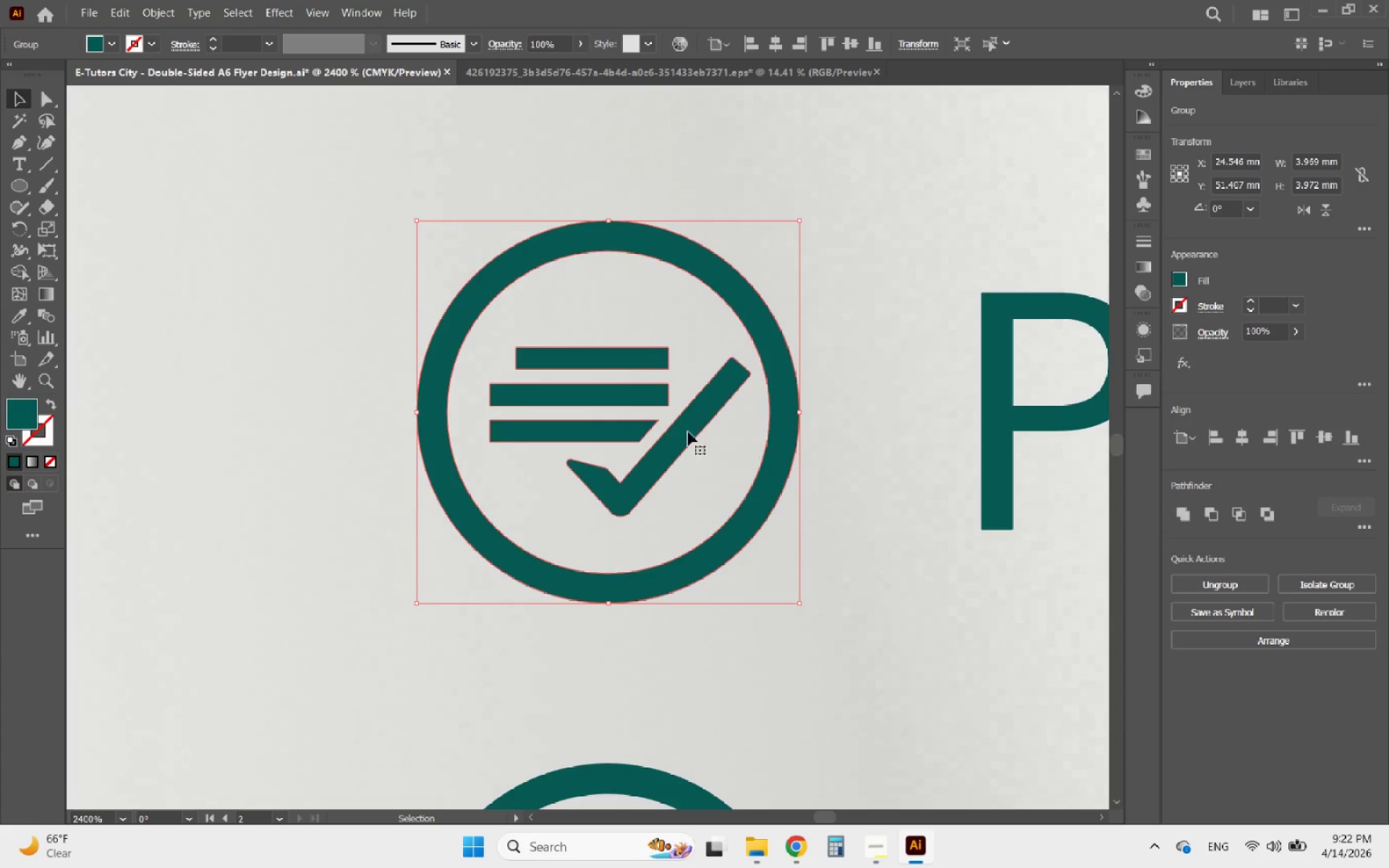 
double_click([664, 422])
 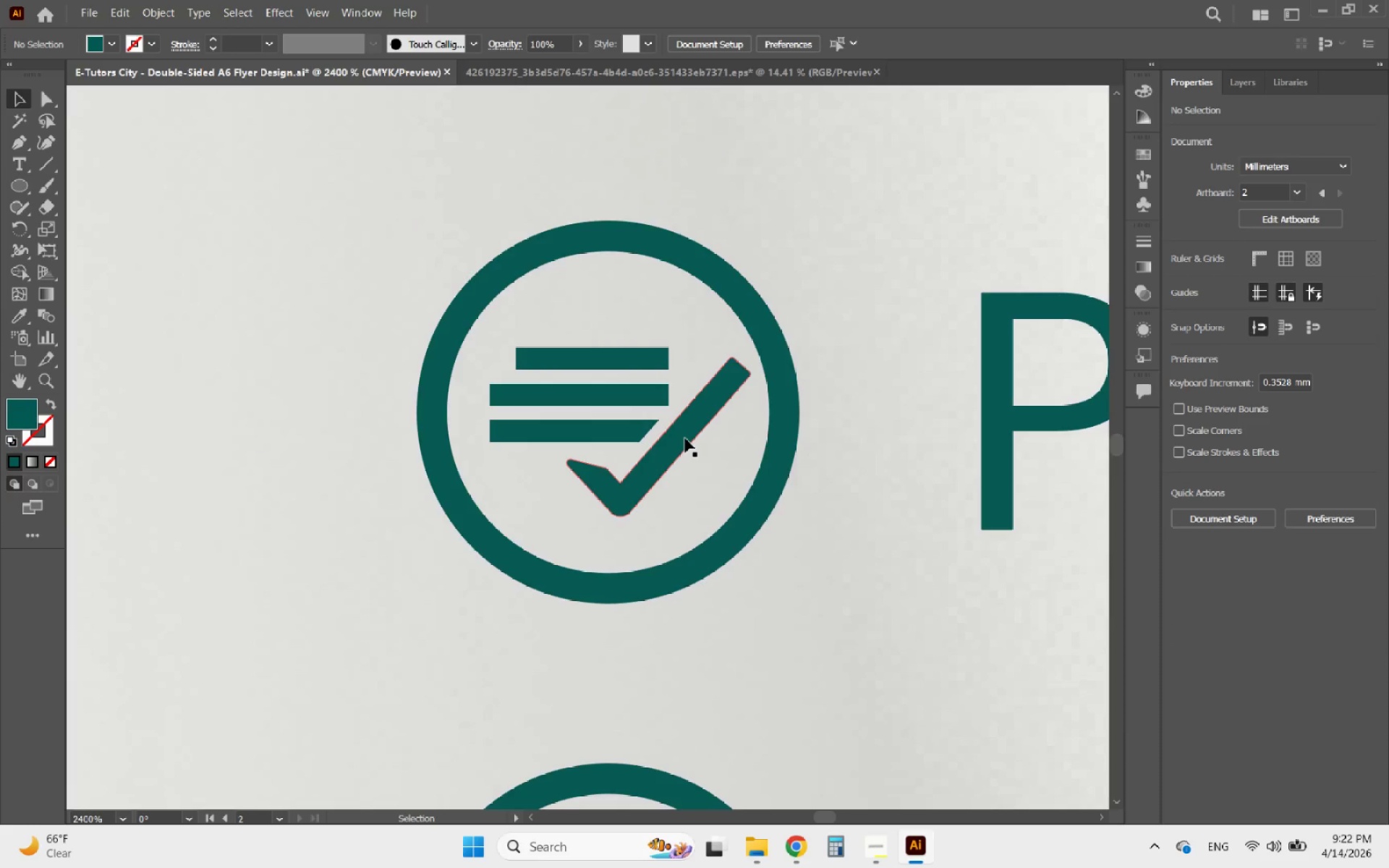 
triple_click([685, 438])
 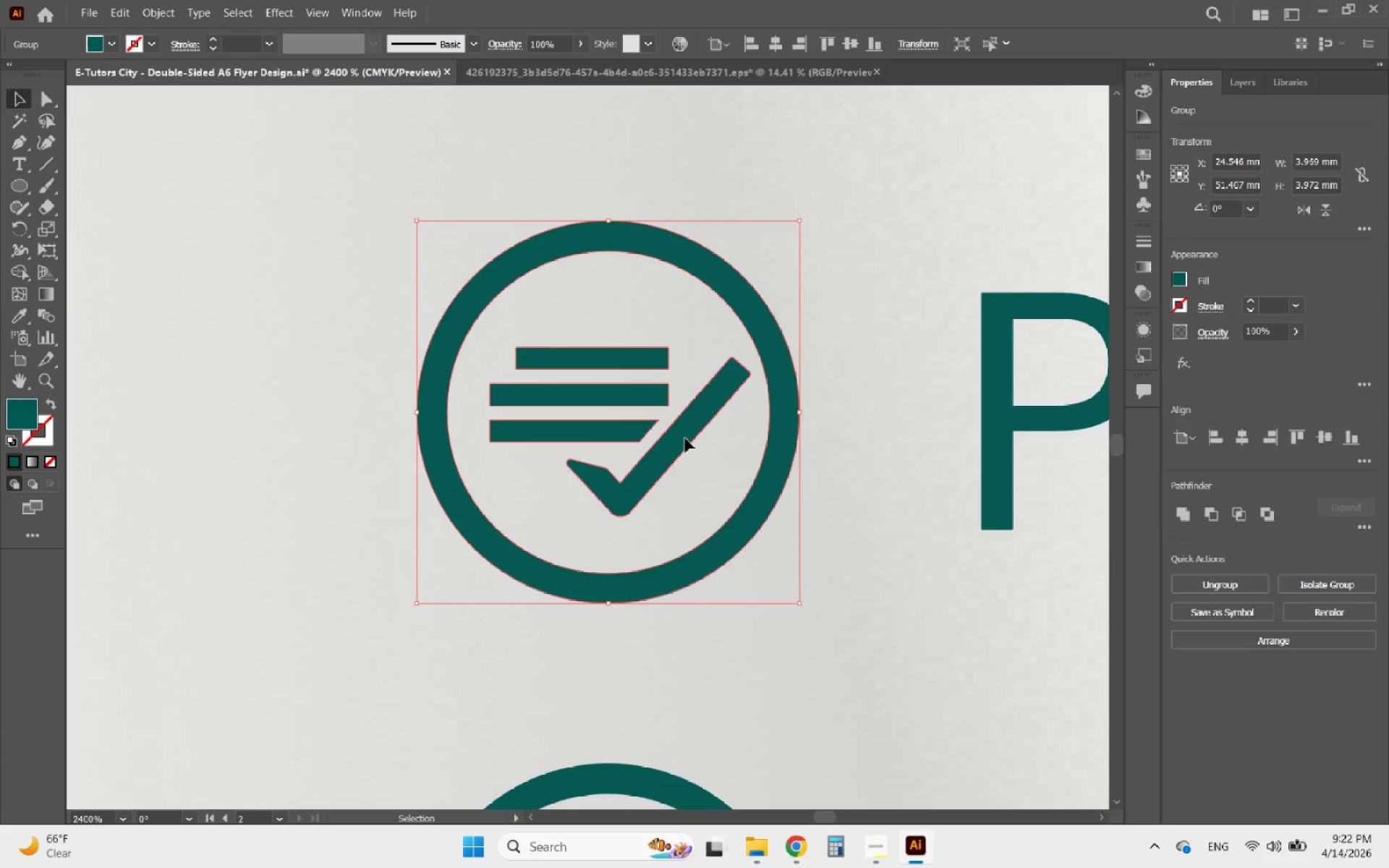 
double_click([685, 438])
 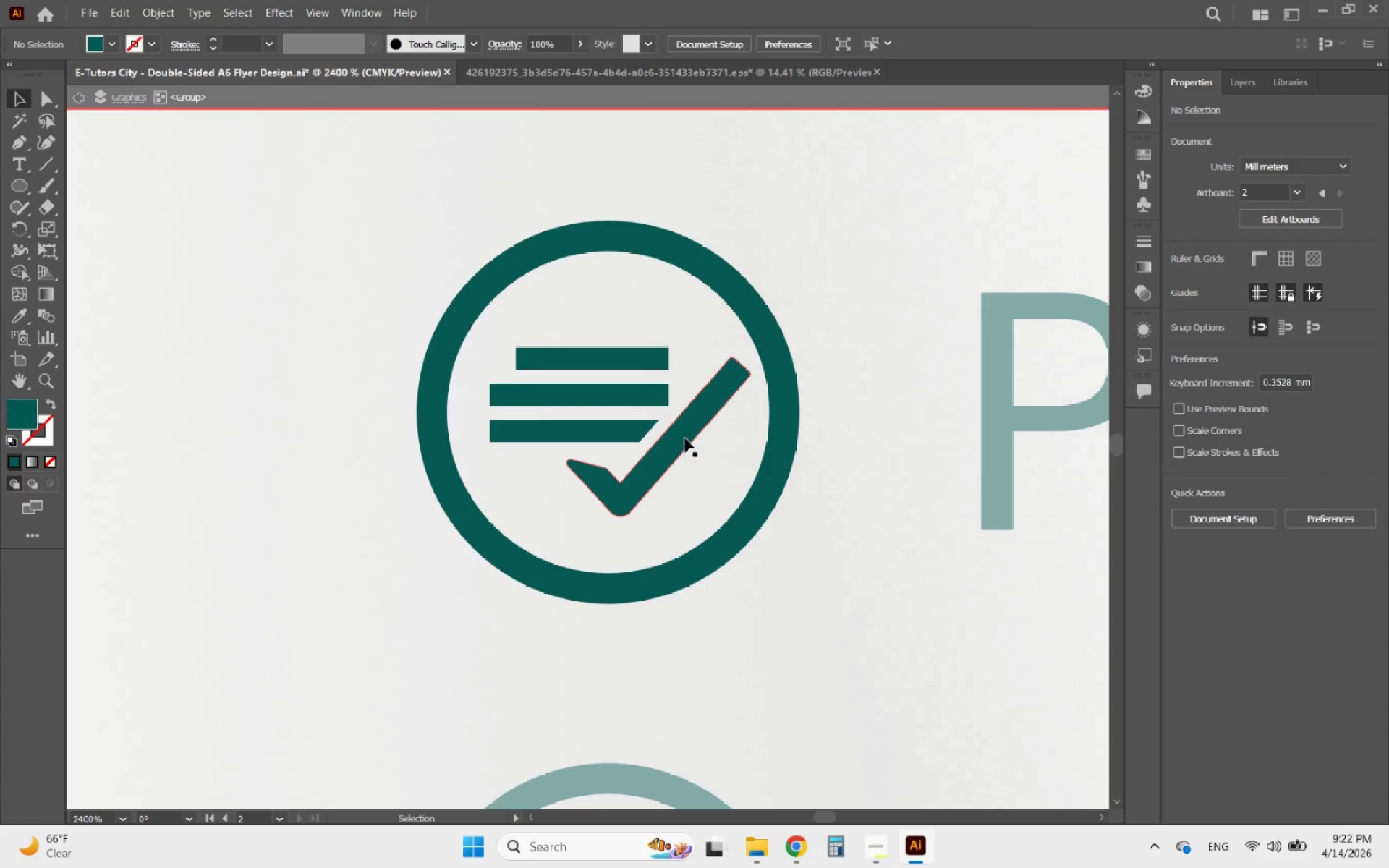 
triple_click([685, 438])
 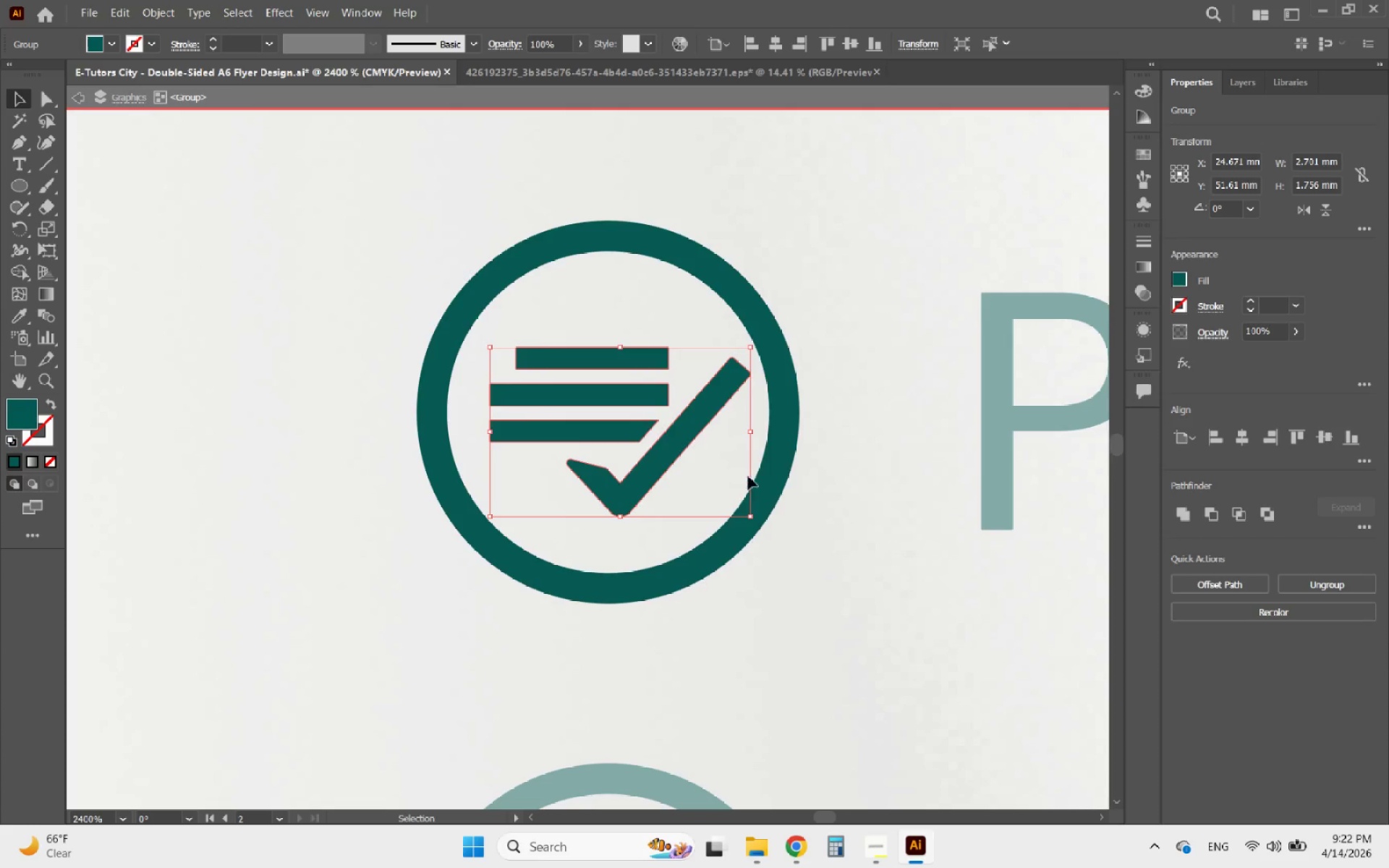 
hold_key(key=ShiftLeft, duration=0.41)
left_click([775, 475])
 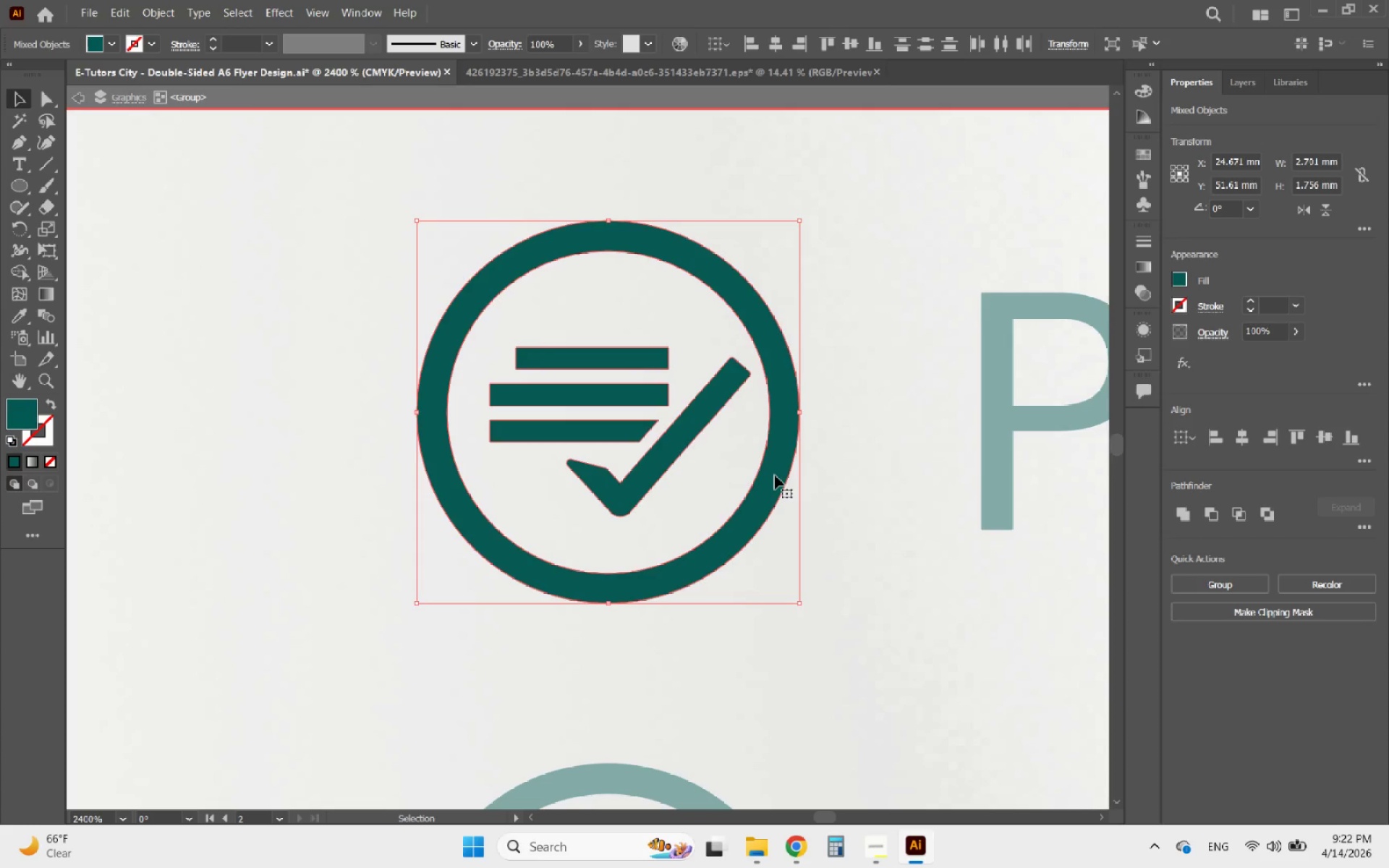 
double_click([775, 475])
 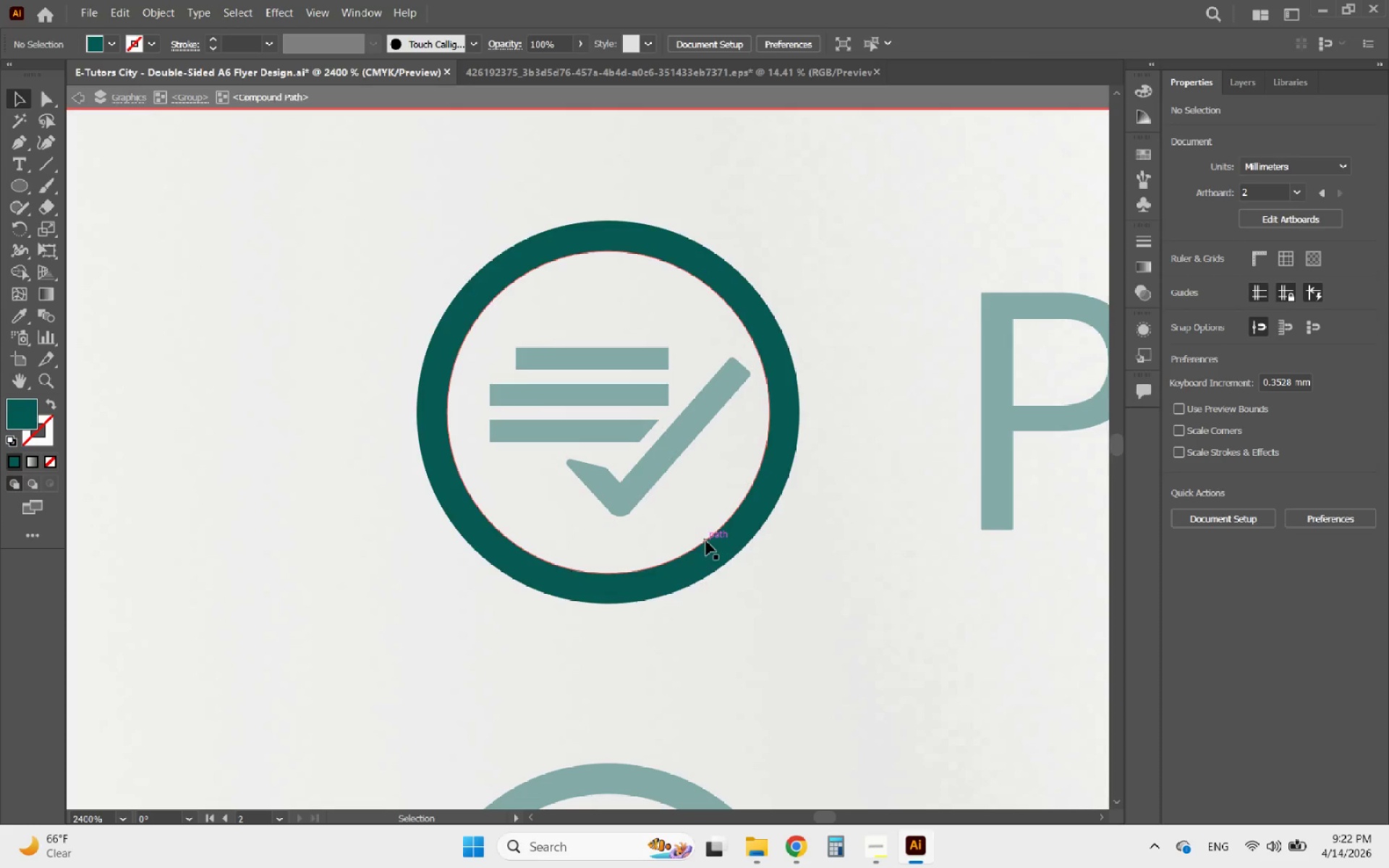 
double_click([706, 541])
 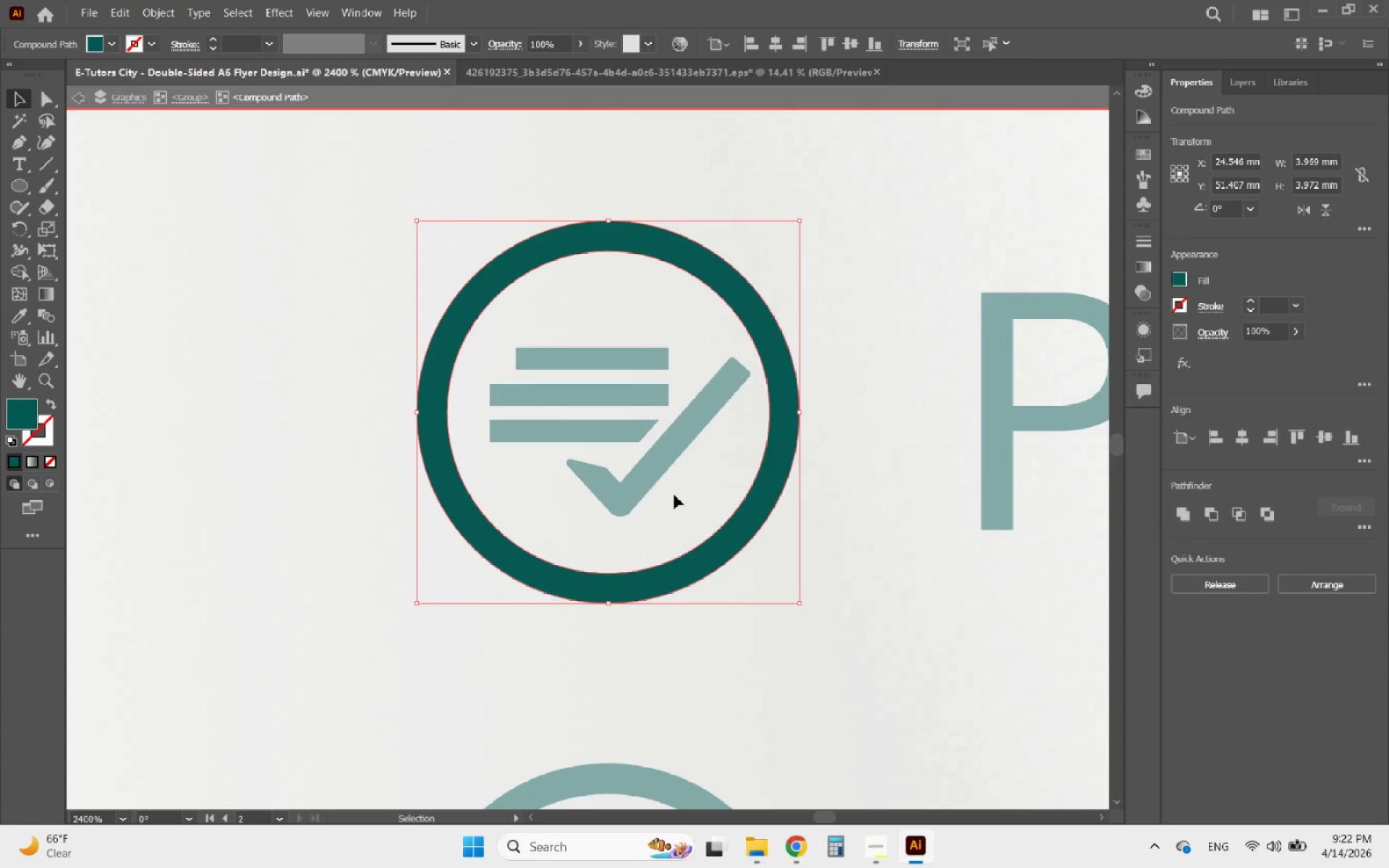 
double_click([674, 495])
 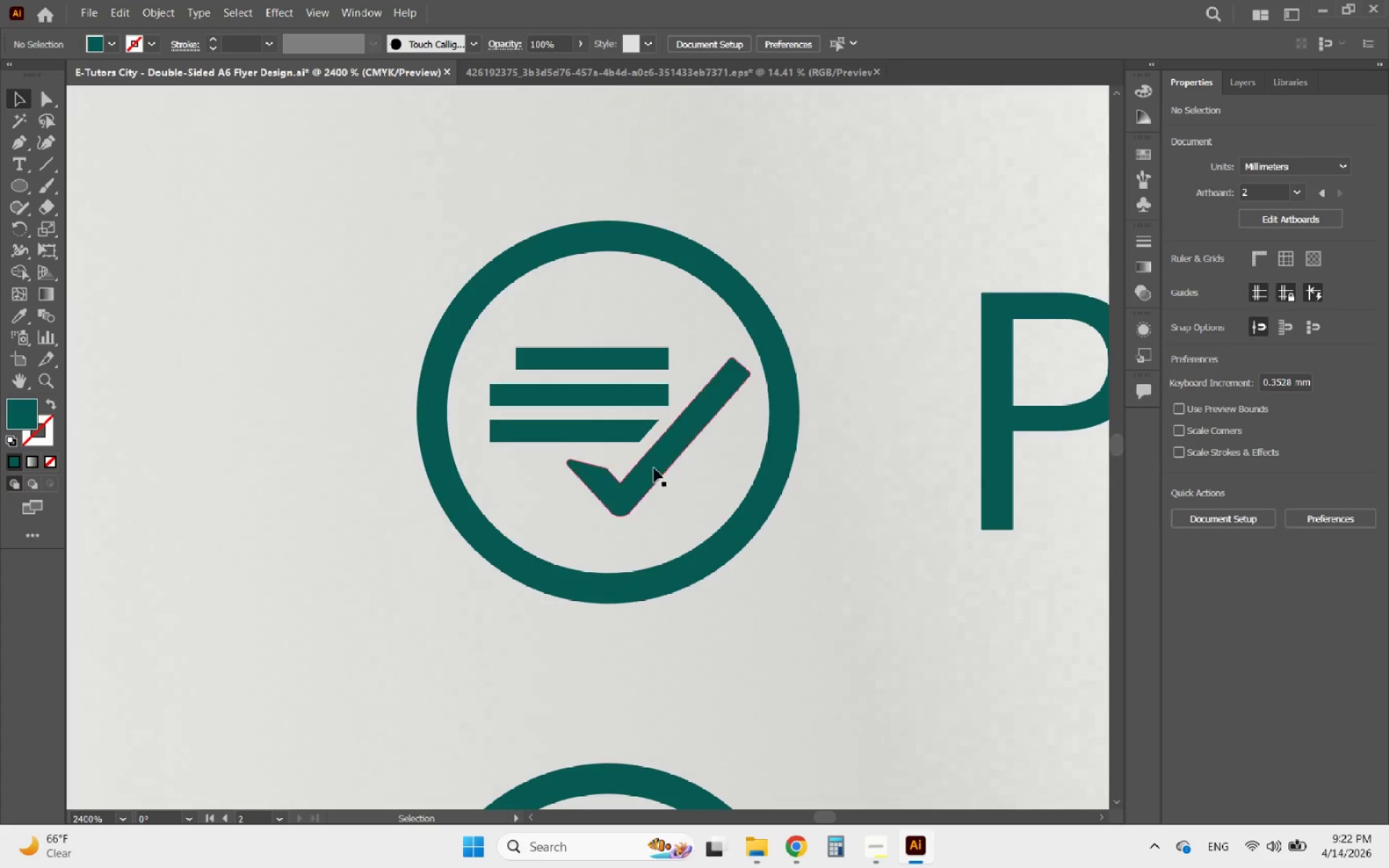 
triple_click([654, 468])
 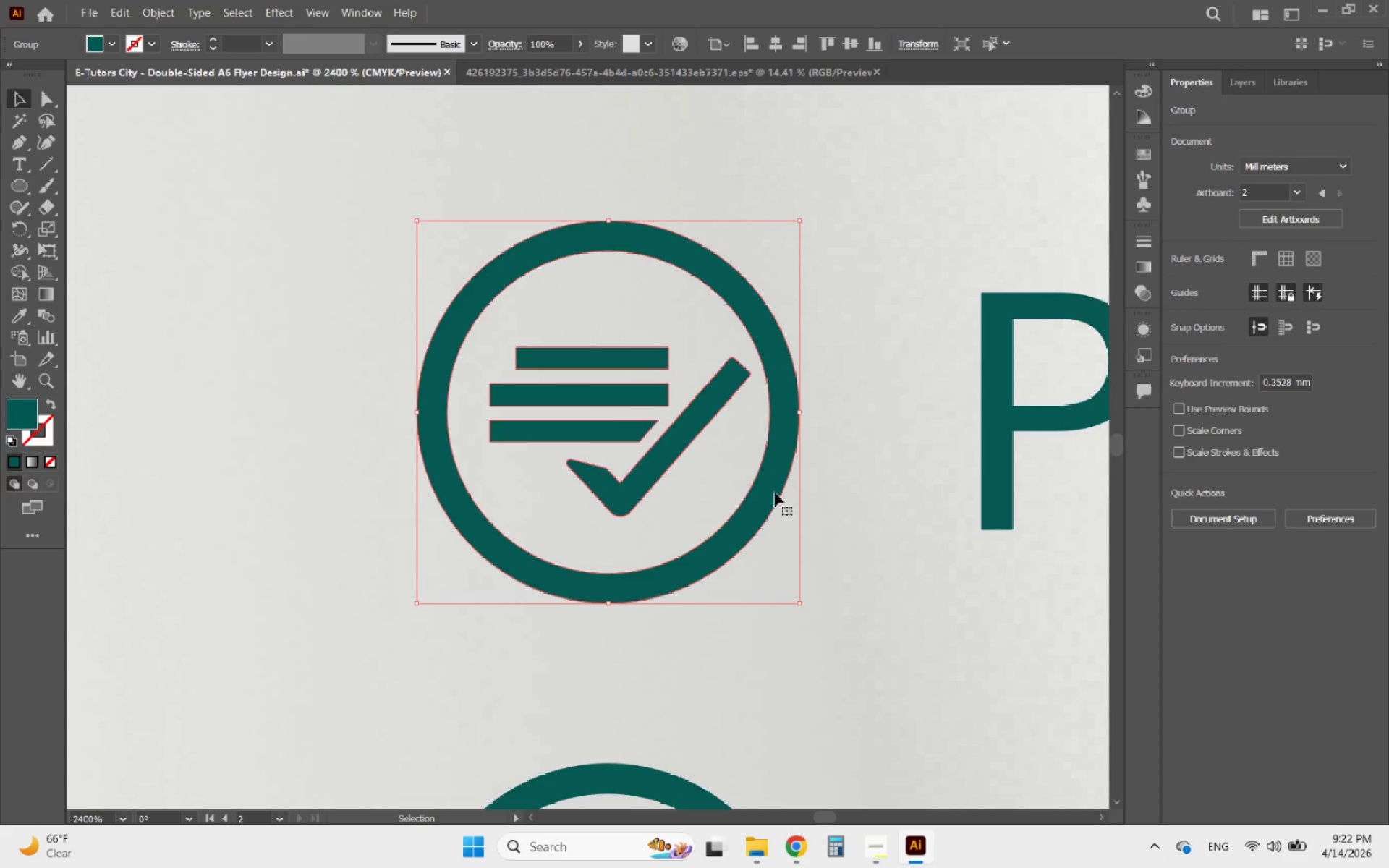 
hold_key(key=ShiftLeft, duration=0.58)
 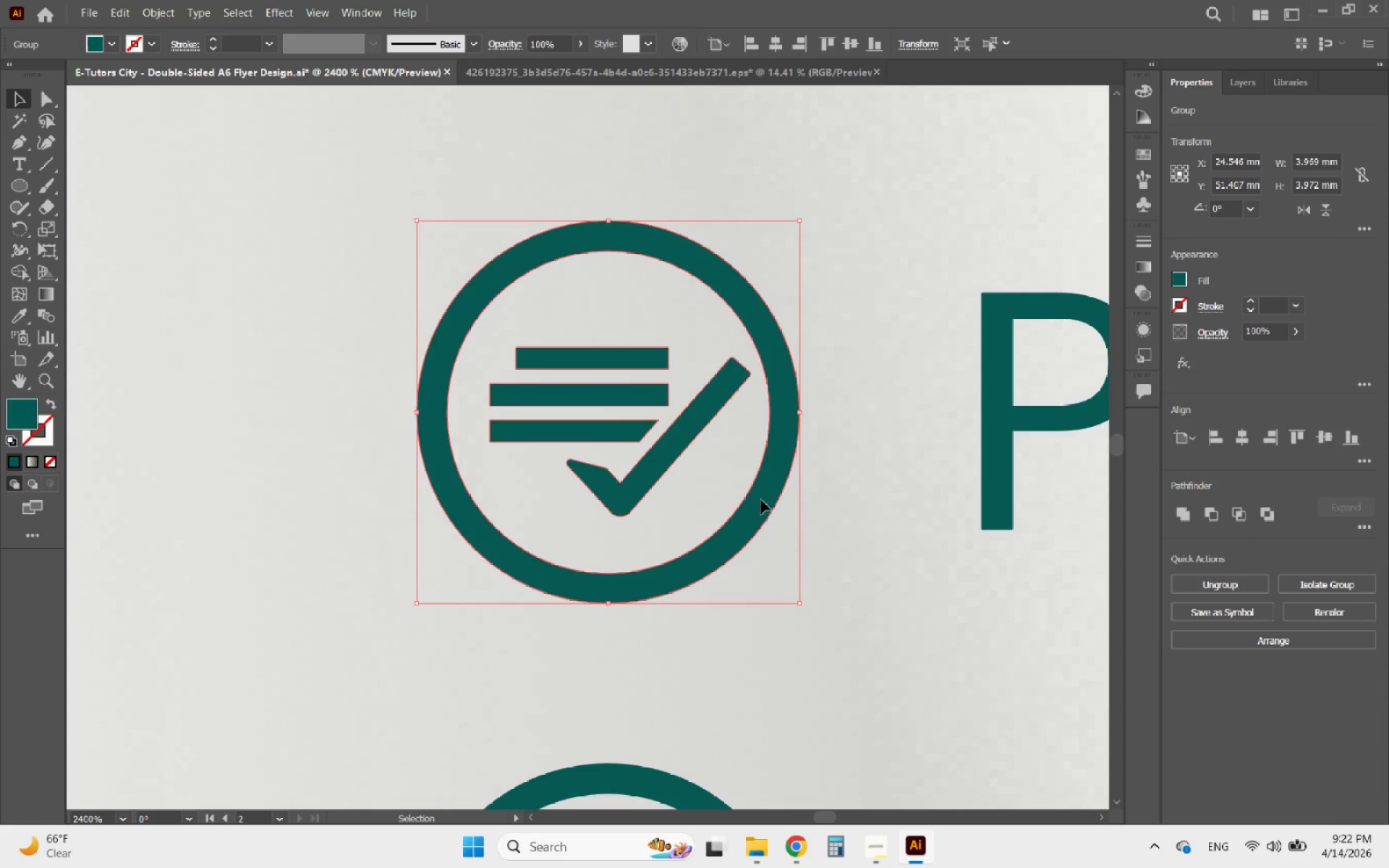 
double_click([761, 500])
 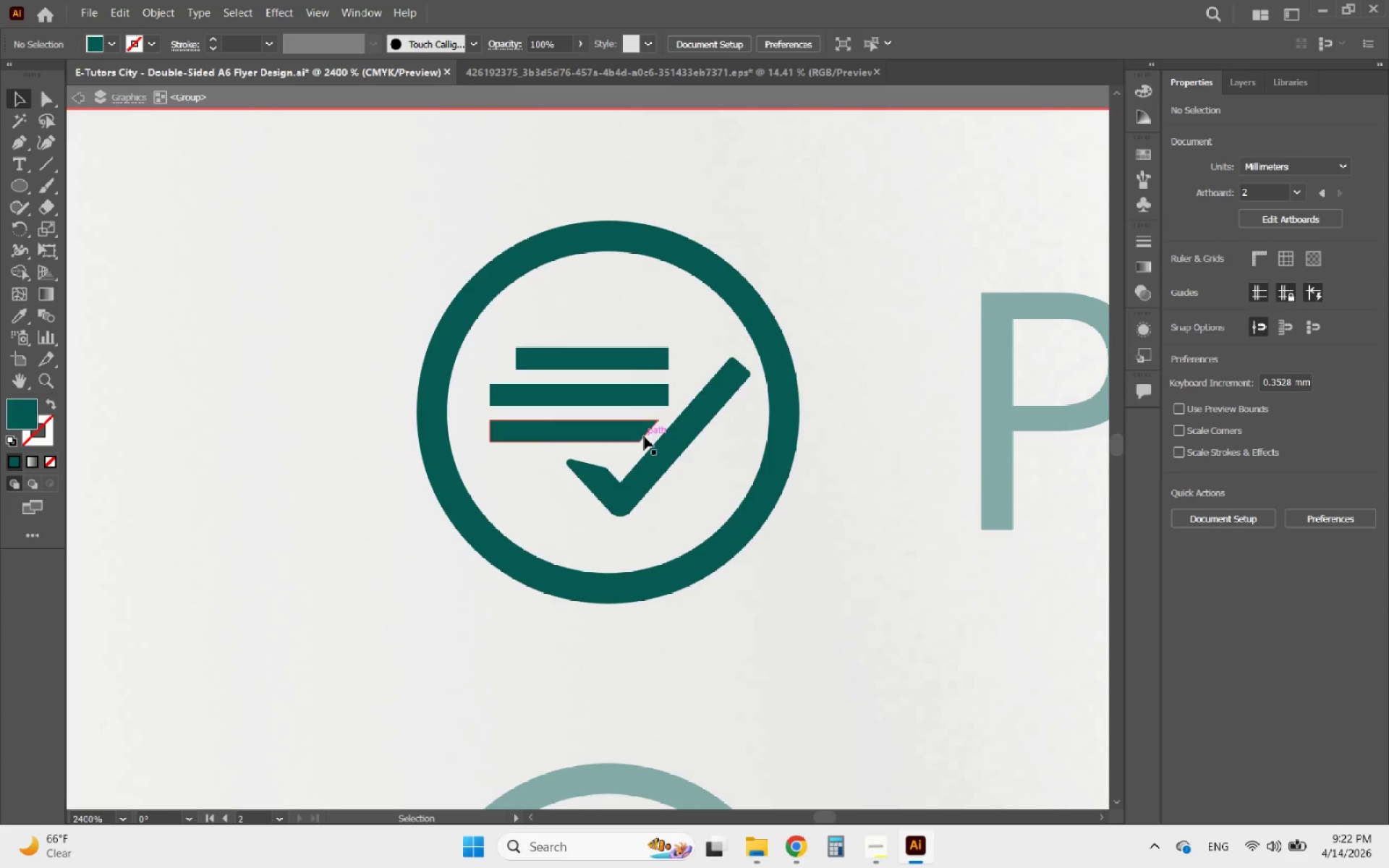 
left_click([644, 436])
 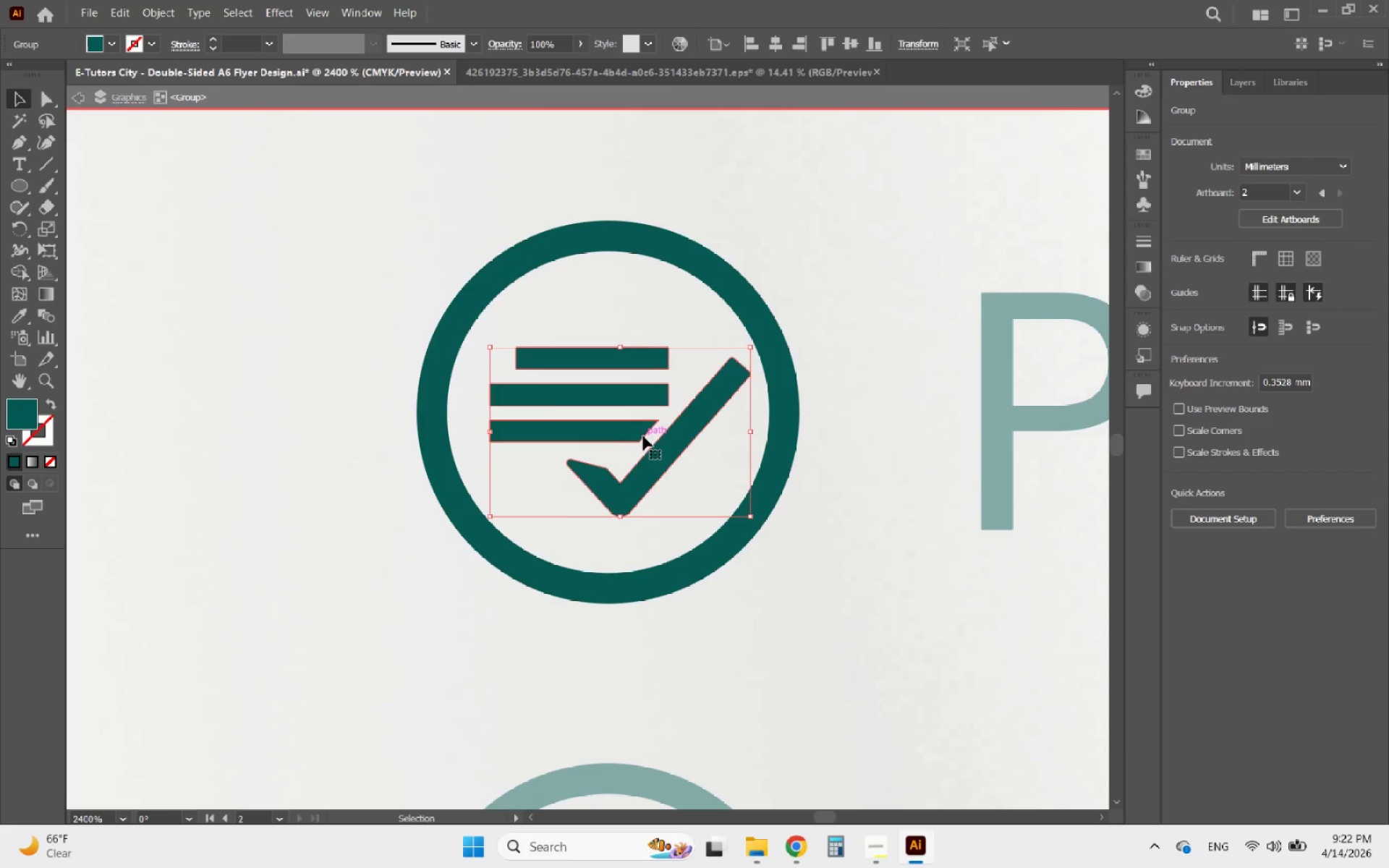 
hold_key(key=ShiftLeft, duration=0.67)
left_click([765, 509])
 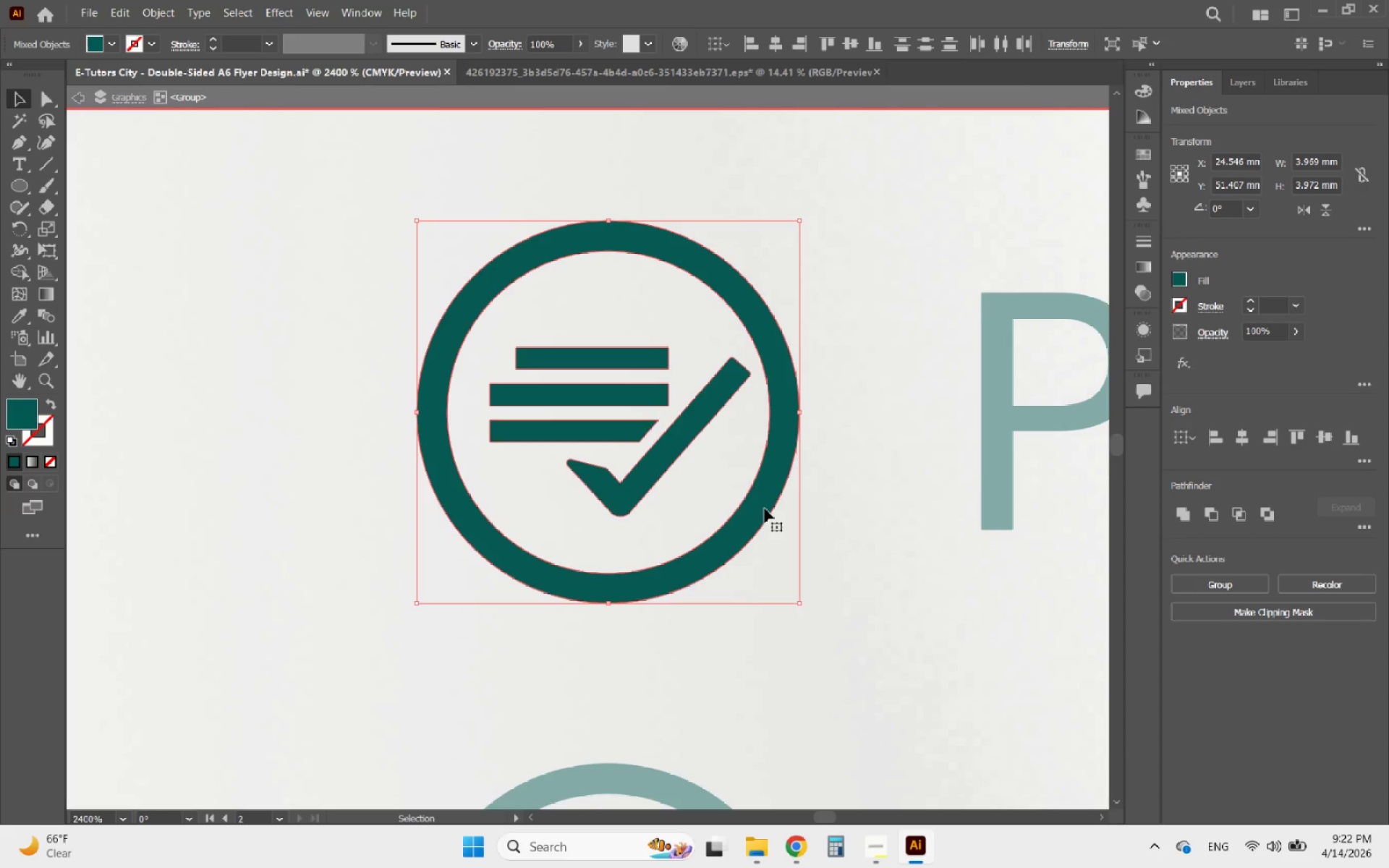 
left_click([765, 509])
 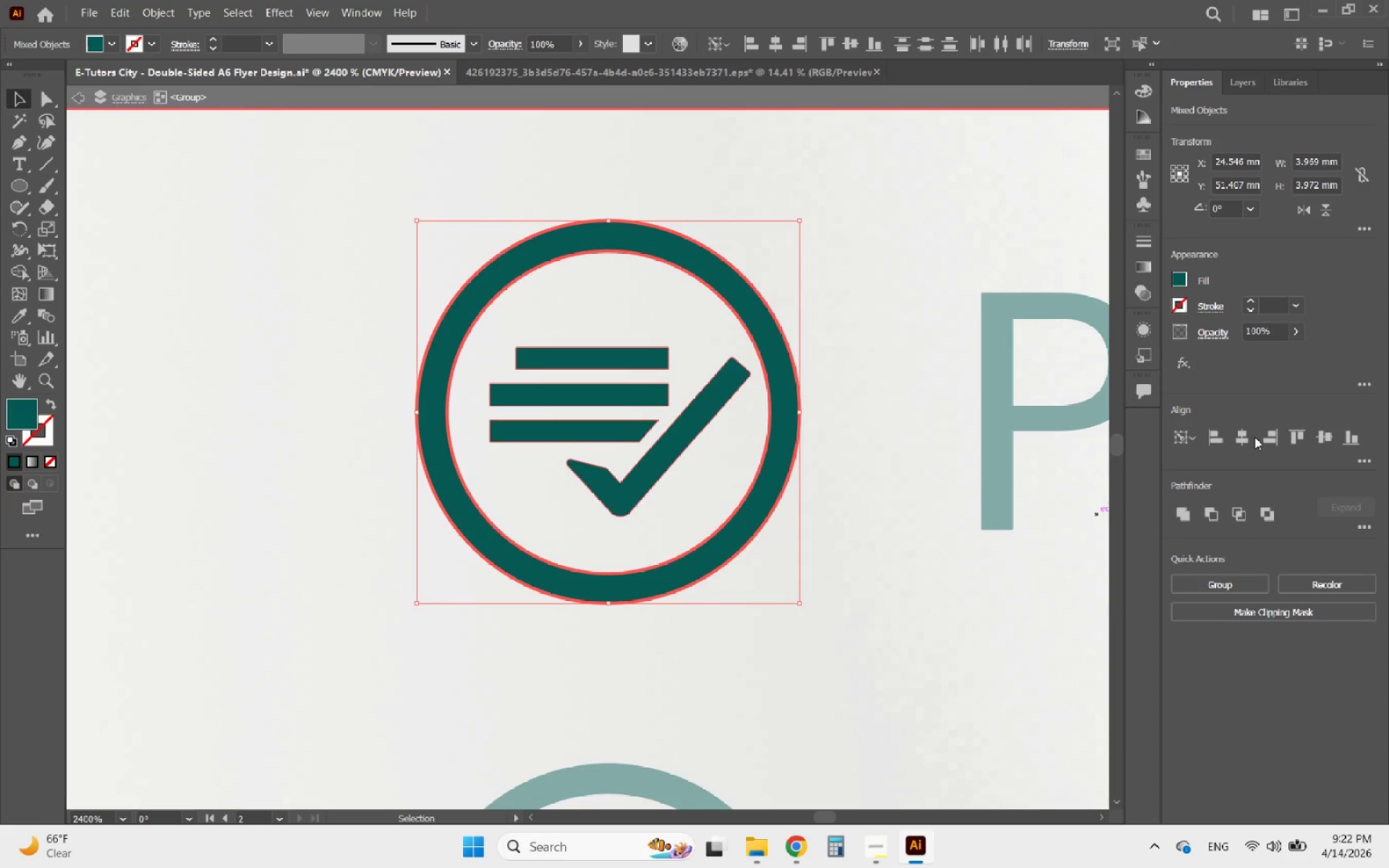 
left_click([1246, 437])
 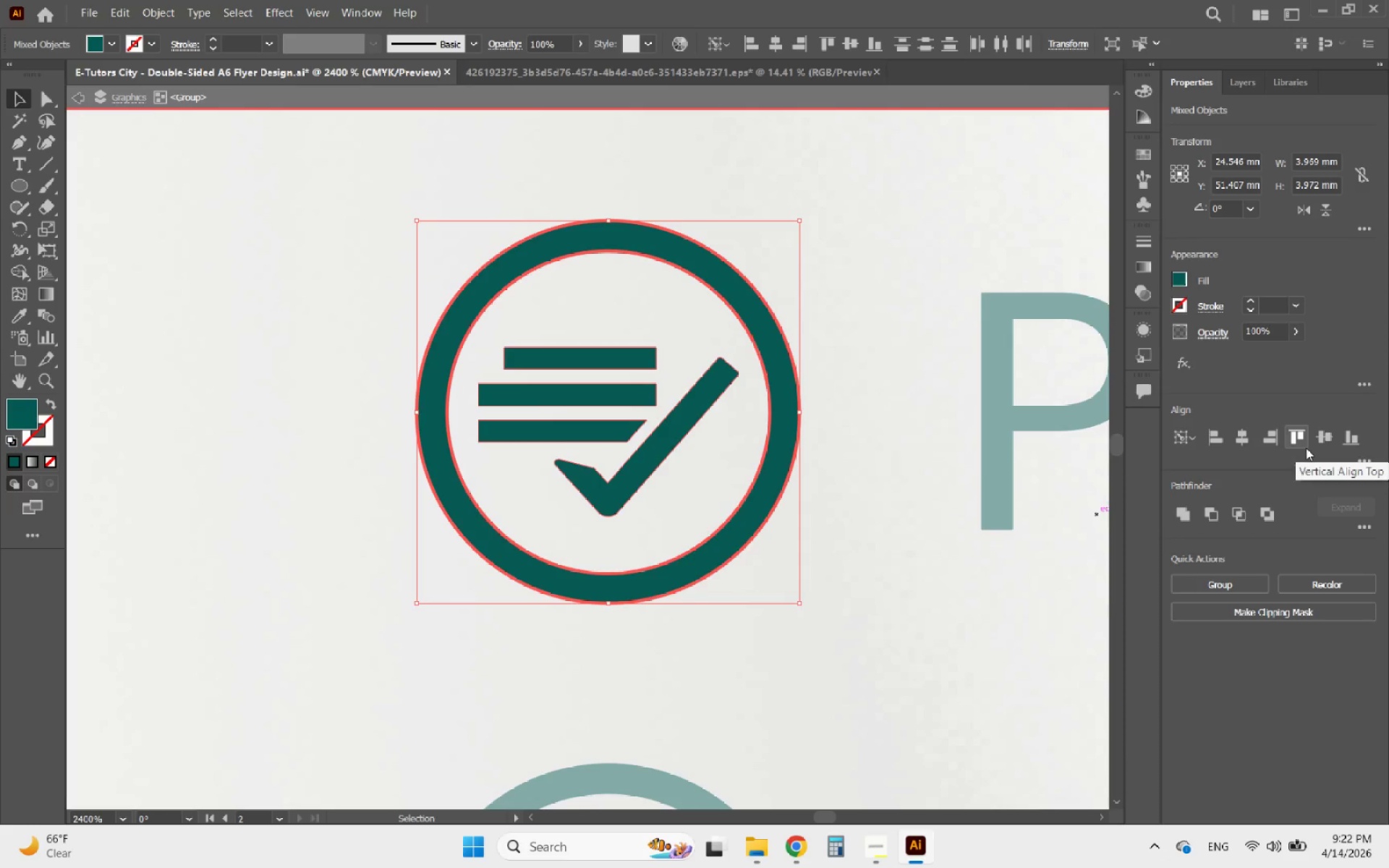 
left_click([1324, 443])
 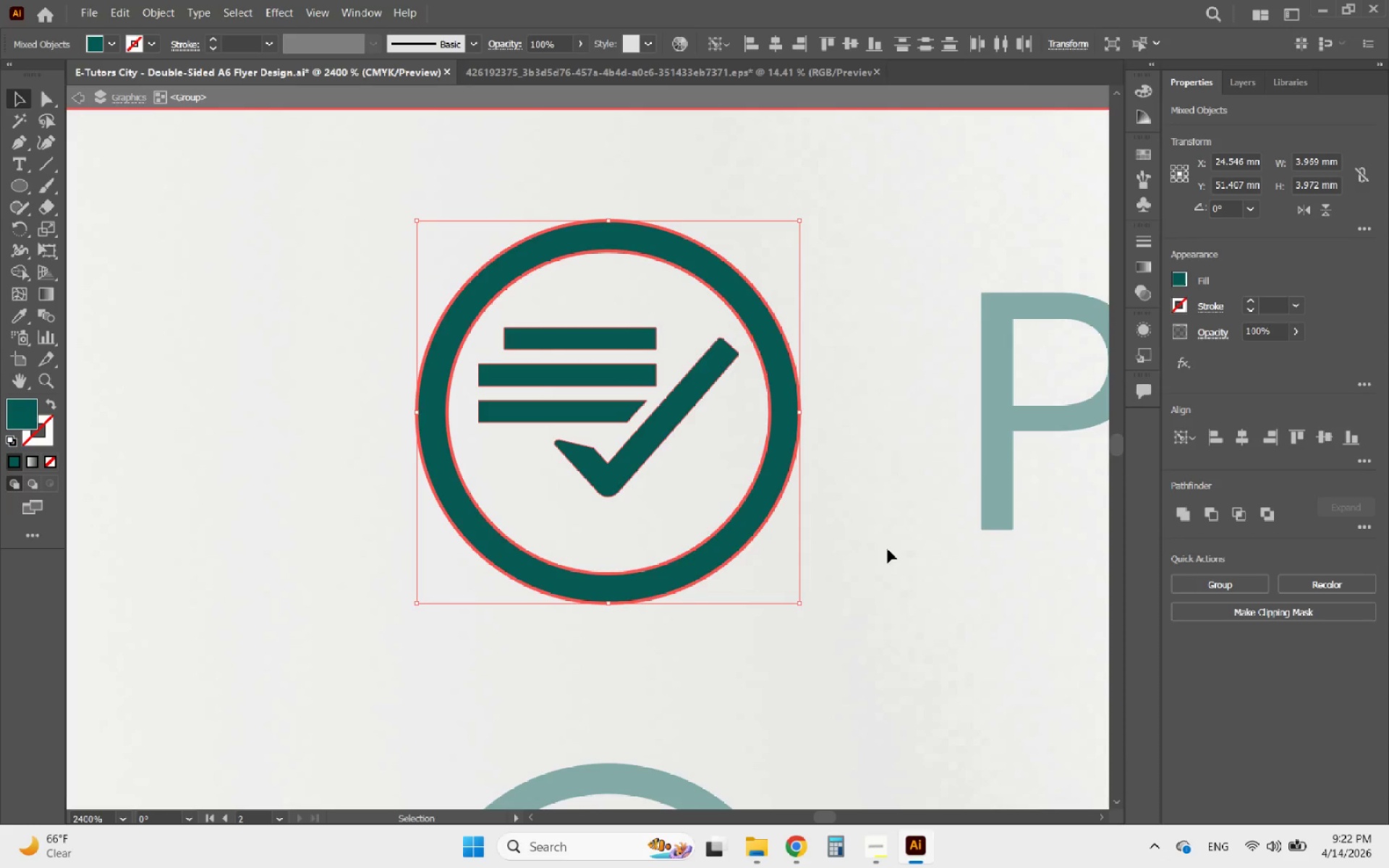 
left_click([888, 549])
 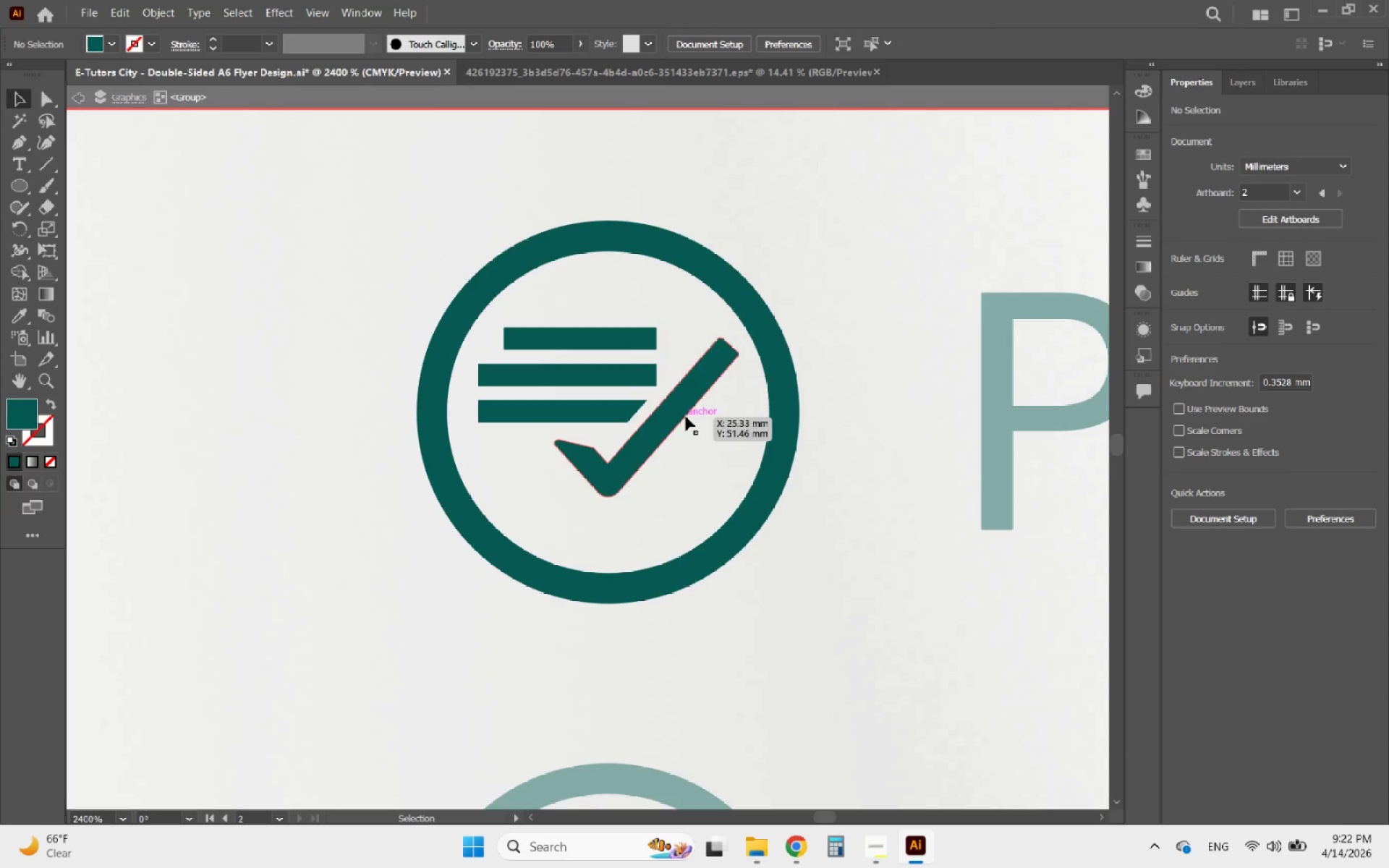 
left_click([686, 417])
 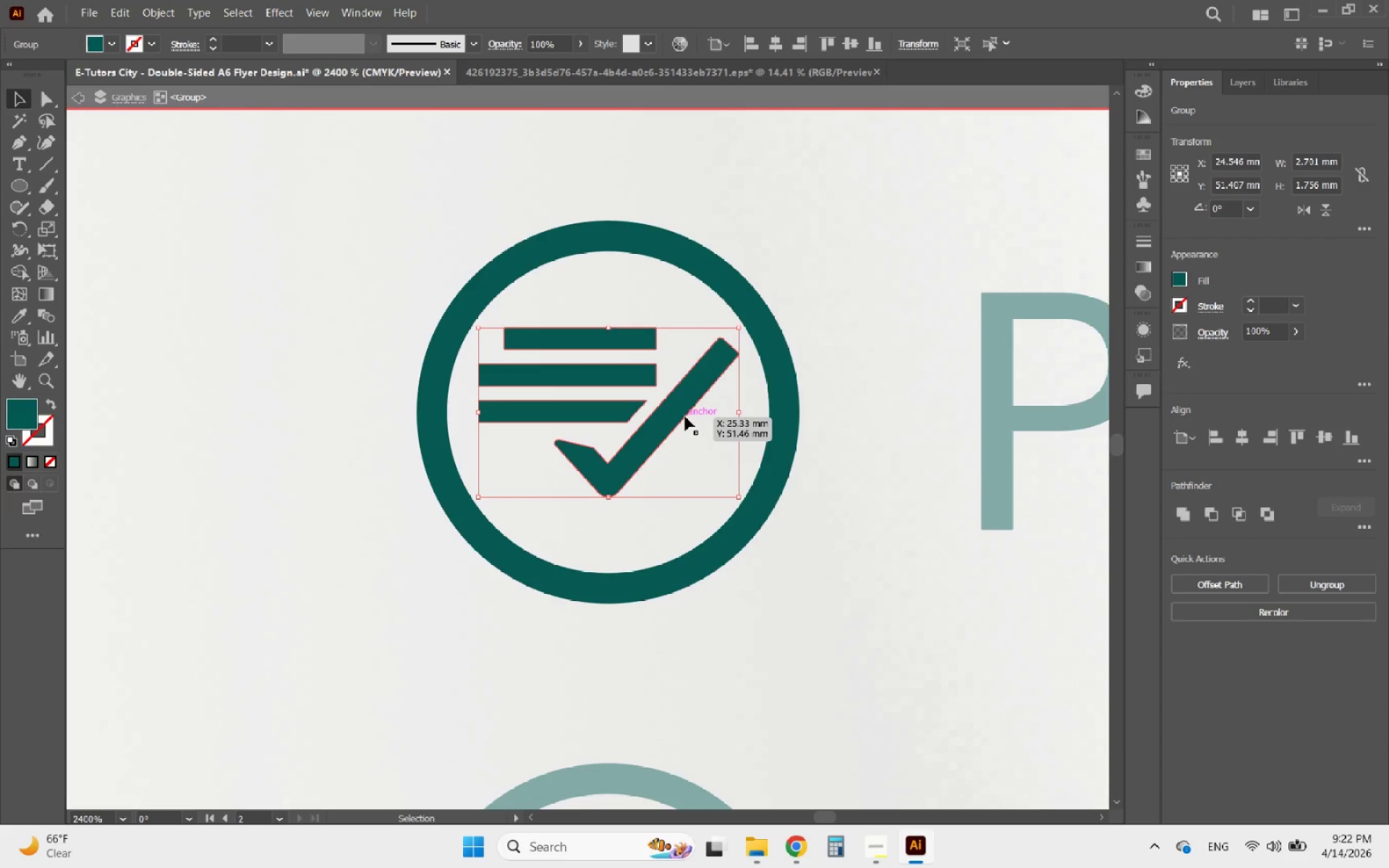 
key(ArrowDown)
 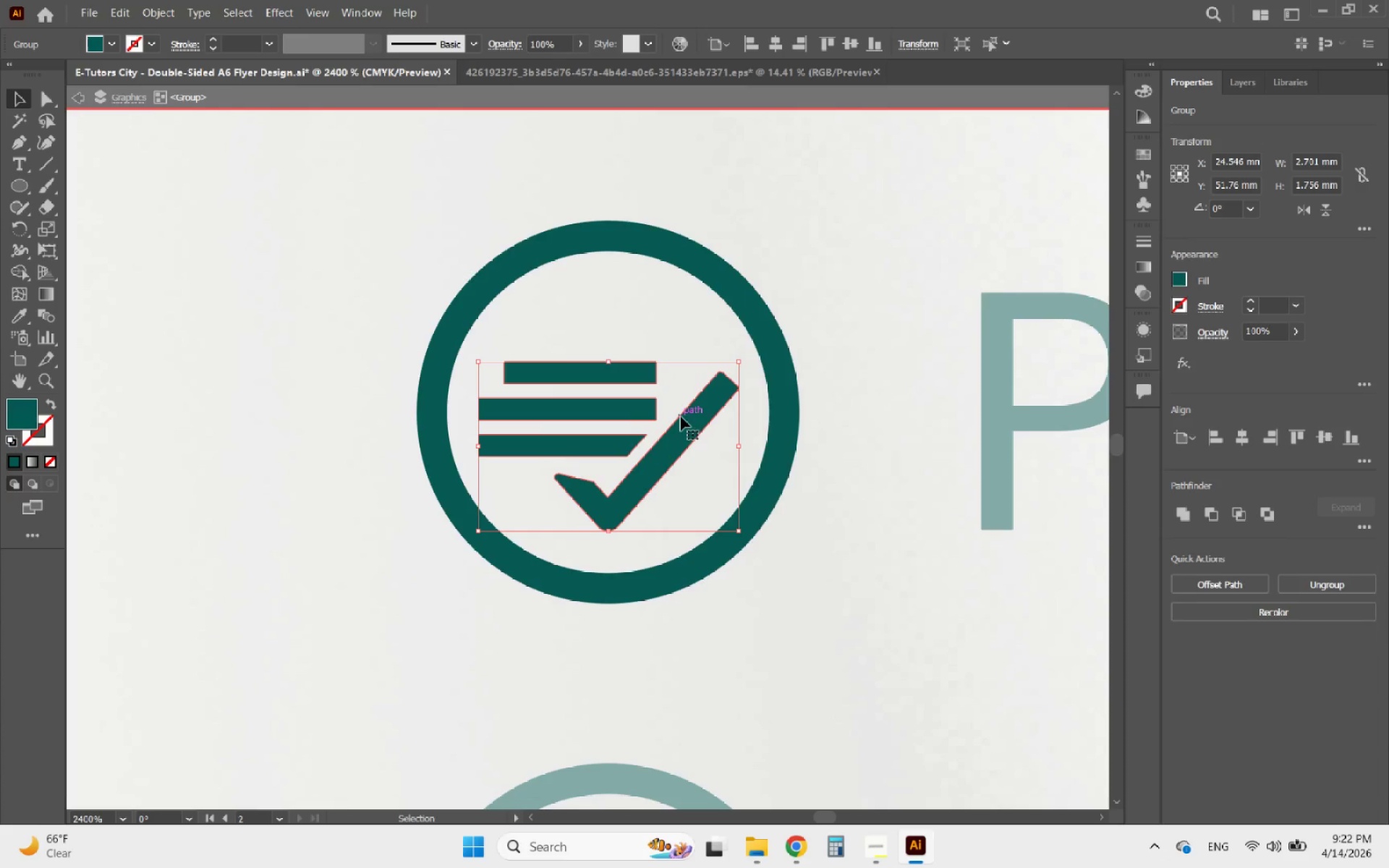 
key(ArrowUp)
 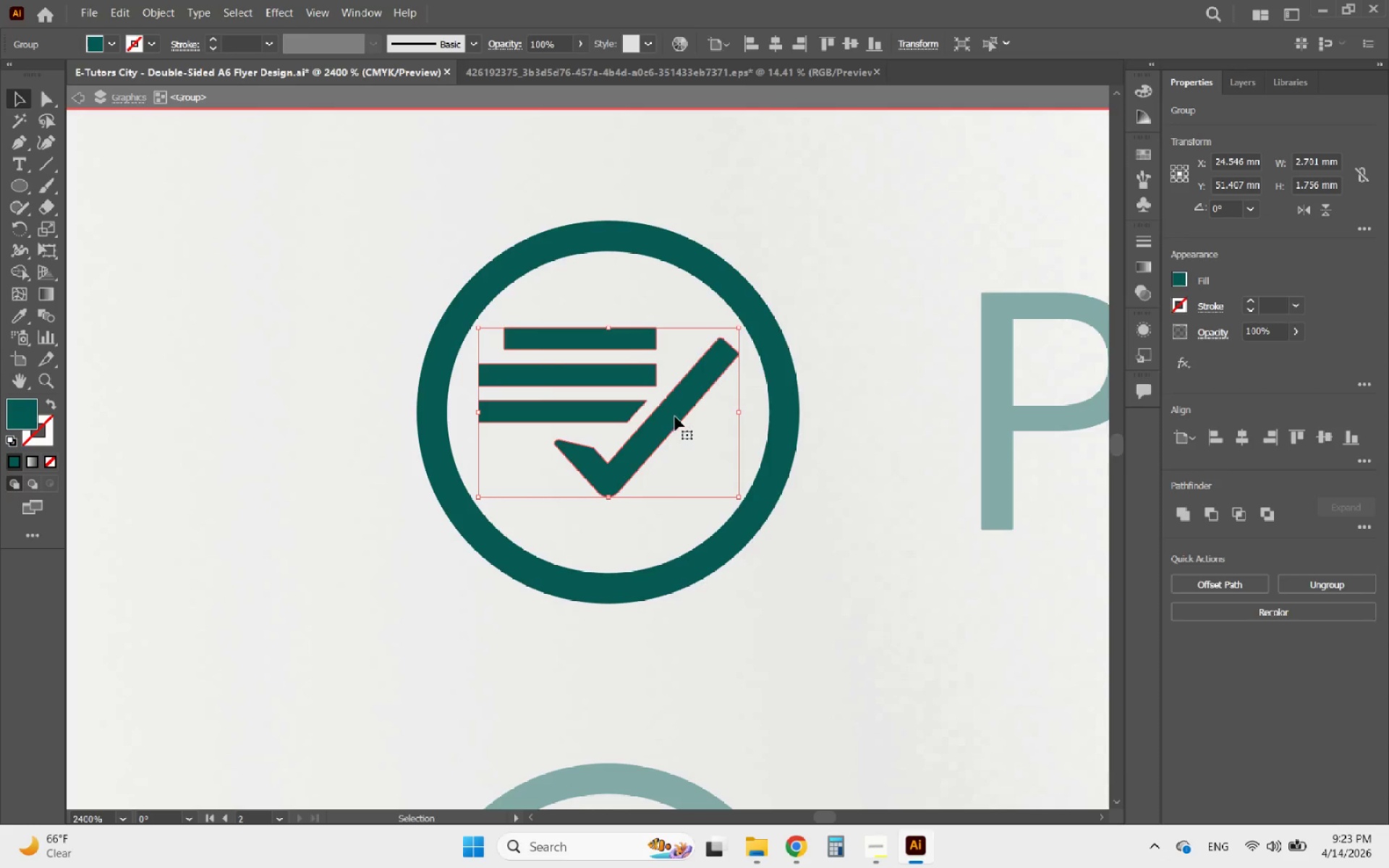 
left_click_drag(start_coordinate=[684, 415], to_coordinate=[687, 429])
 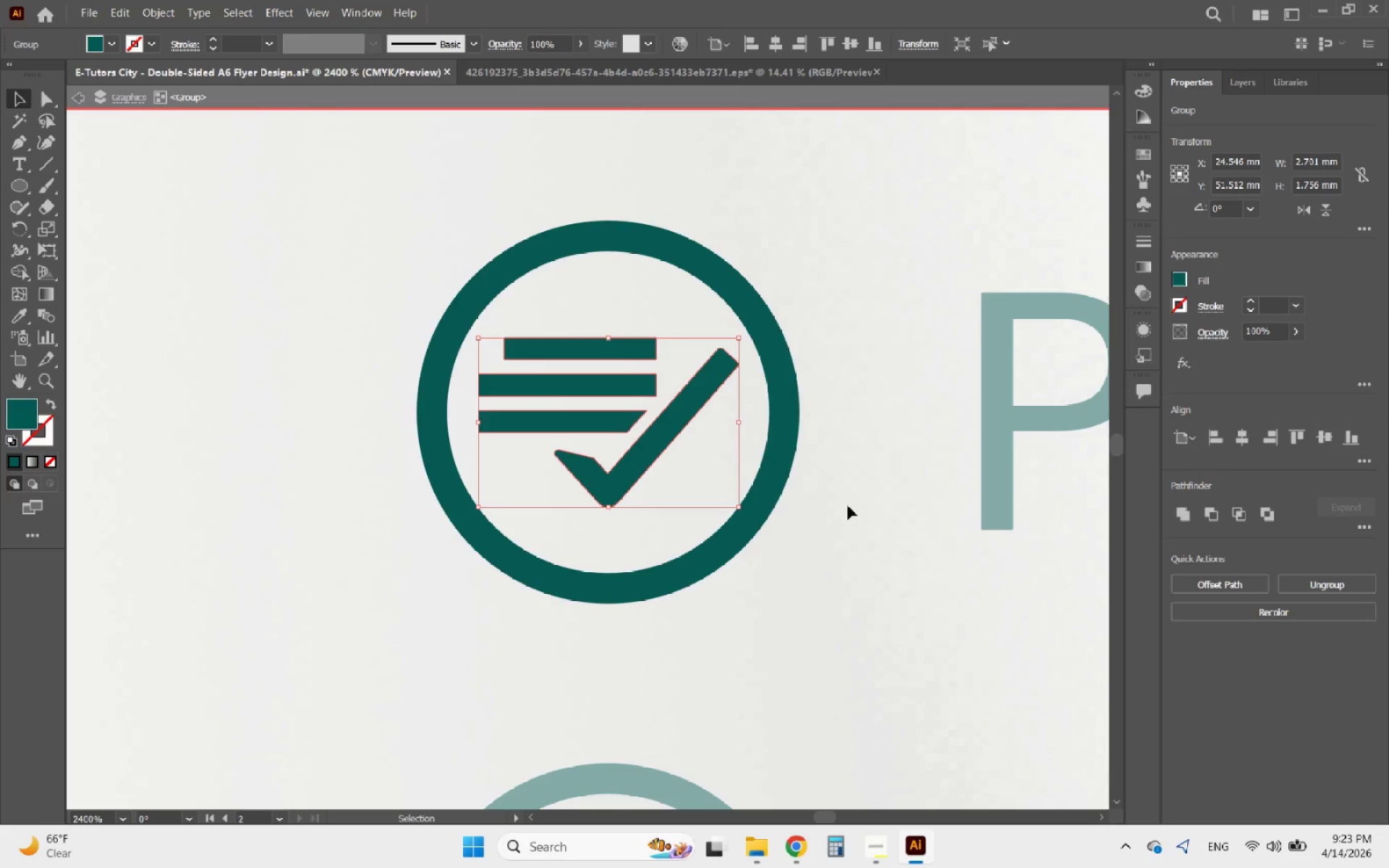 
hold_key(key=ShiftLeft, duration=1.73)
 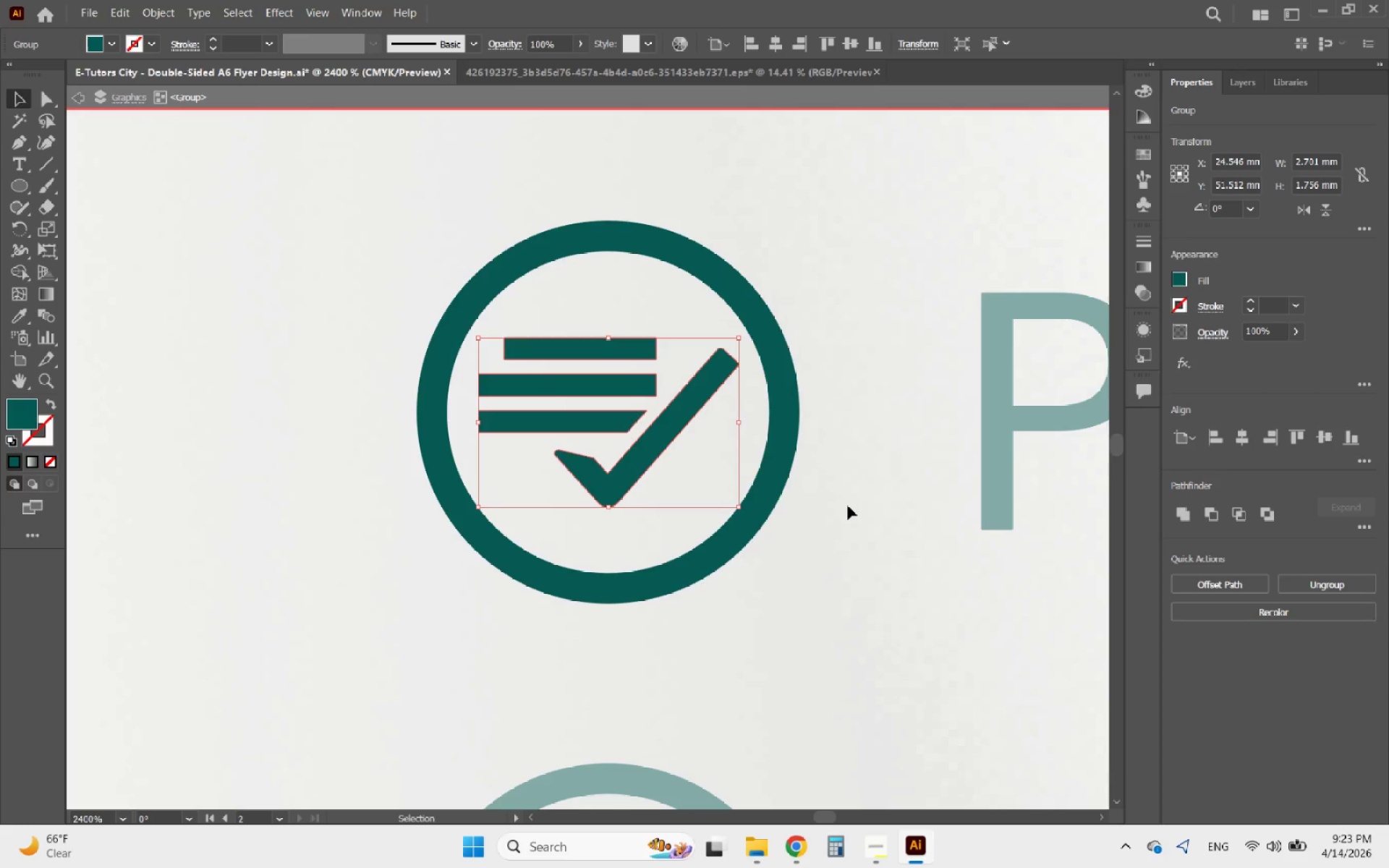 
double_click([848, 506])
 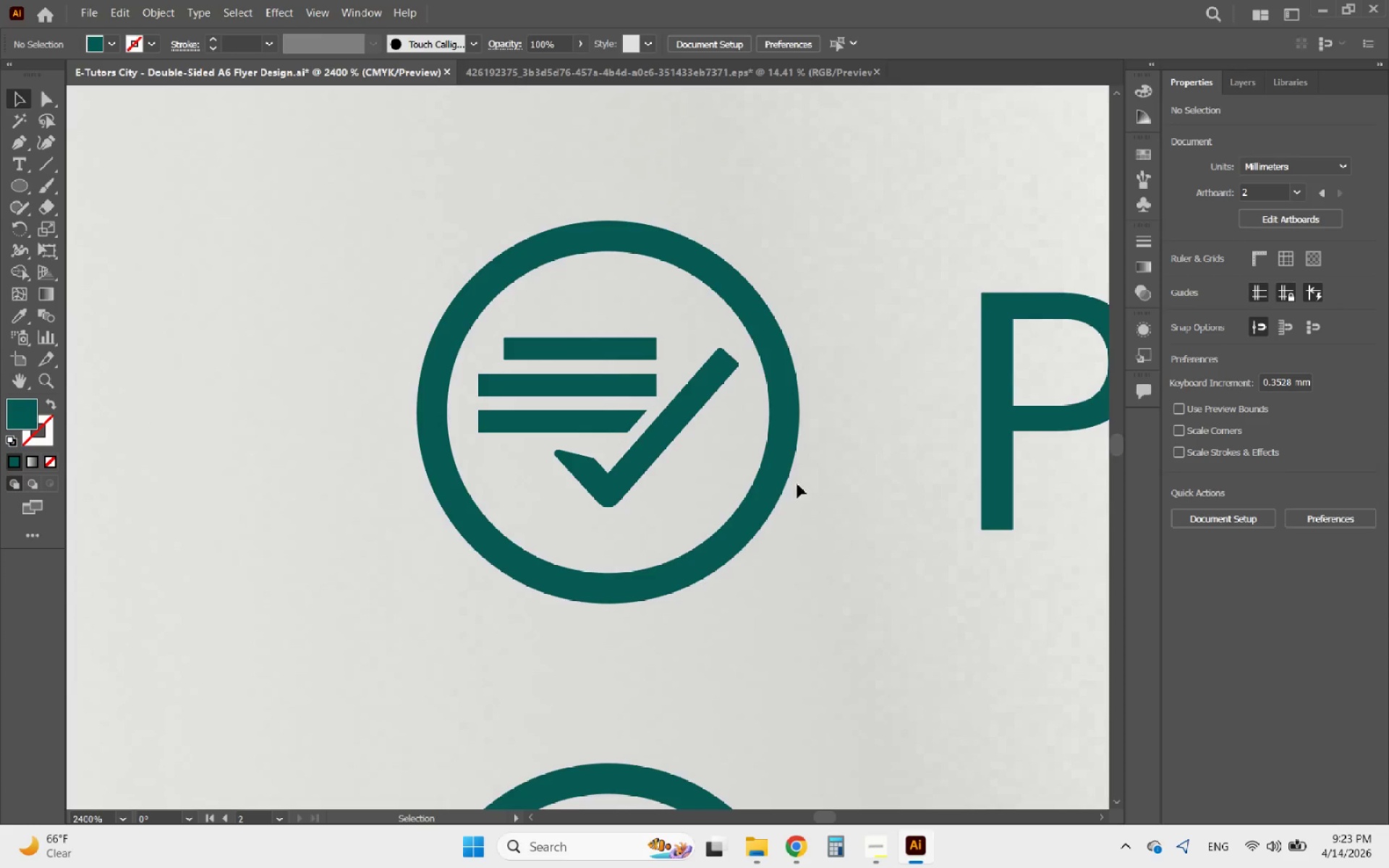 
hold_key(key=AltLeft, duration=0.66)
scroll: coordinate [552, 365], scroll_direction: down, amount: 4.0
 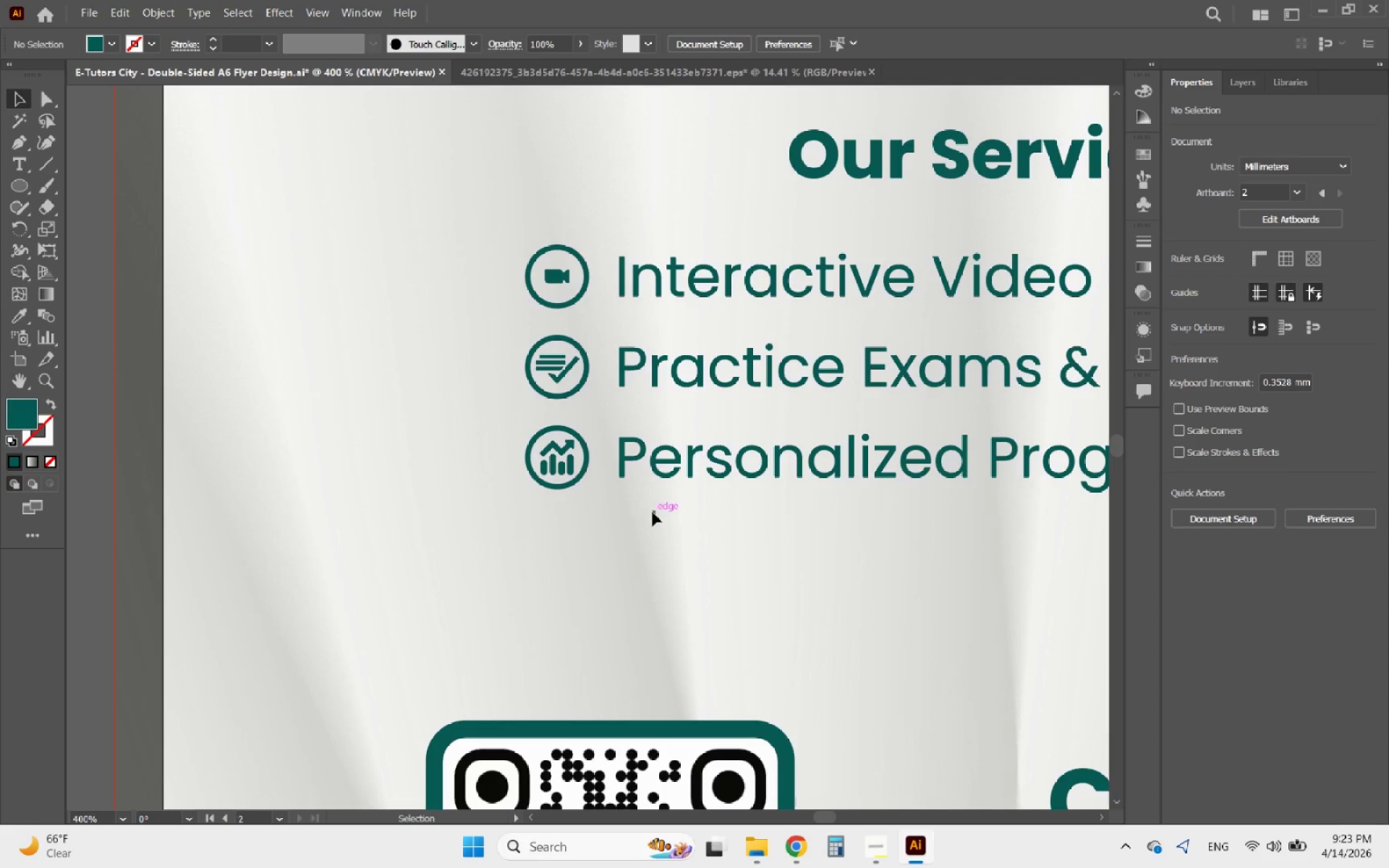 
hold_key(key=AltLeft, duration=0.95)
scroll: coordinate [508, 498], scroll_direction: down, amount: 2.0
 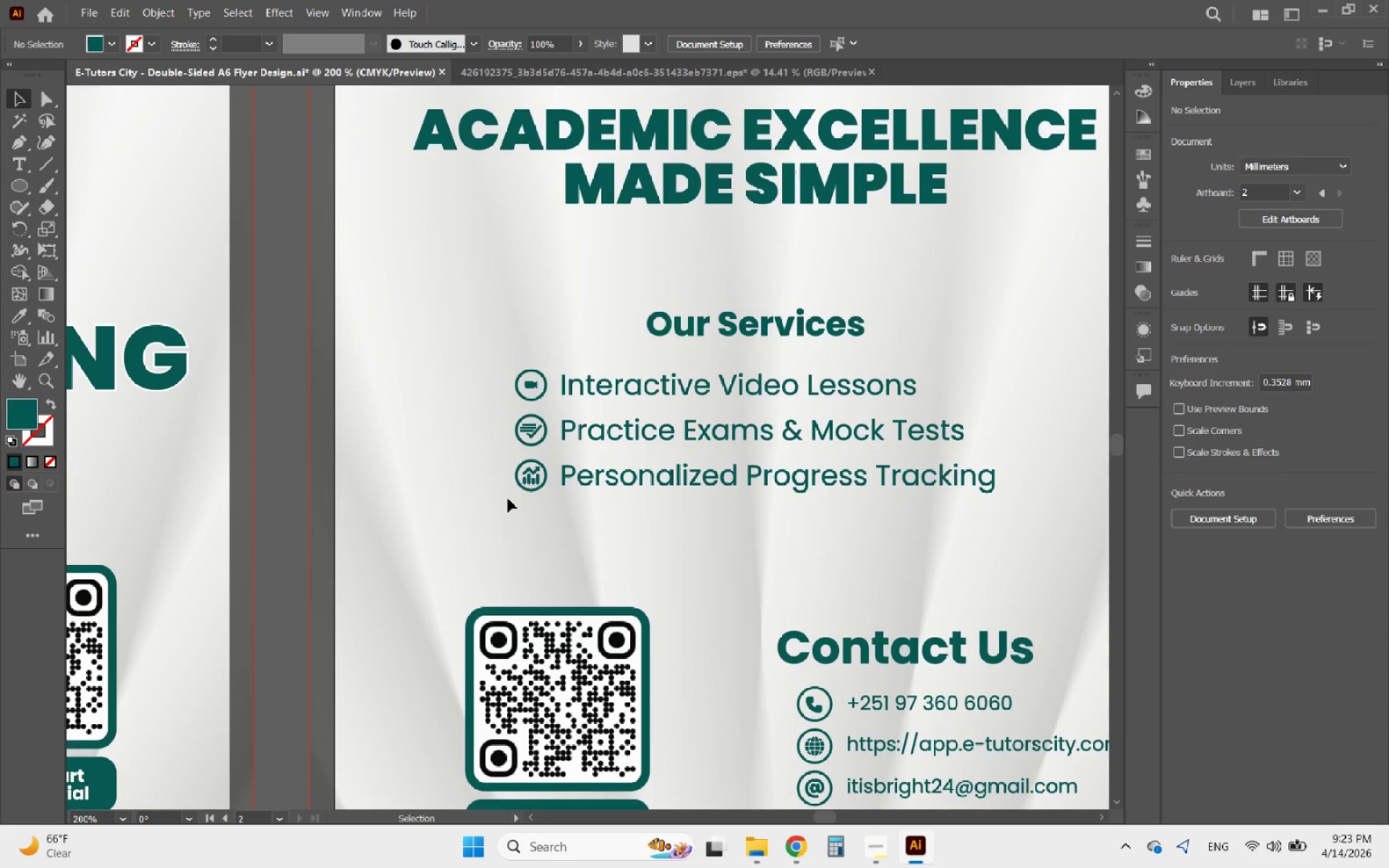 
hold_key(key=AltLeft, duration=1.09)
scroll: coordinate [573, 448], scroll_direction: down, amount: 1.0
 